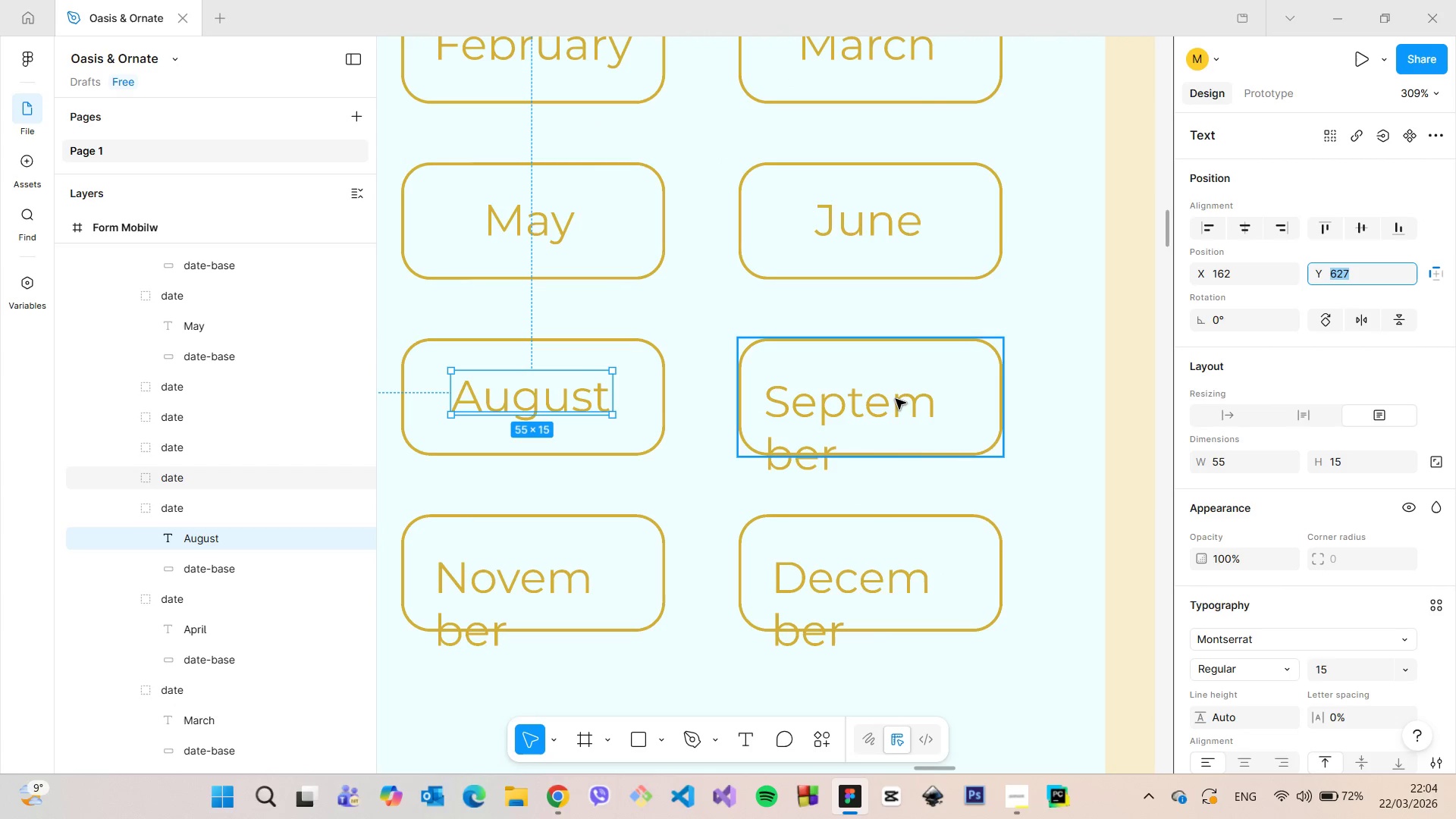 
double_click([896, 399])
 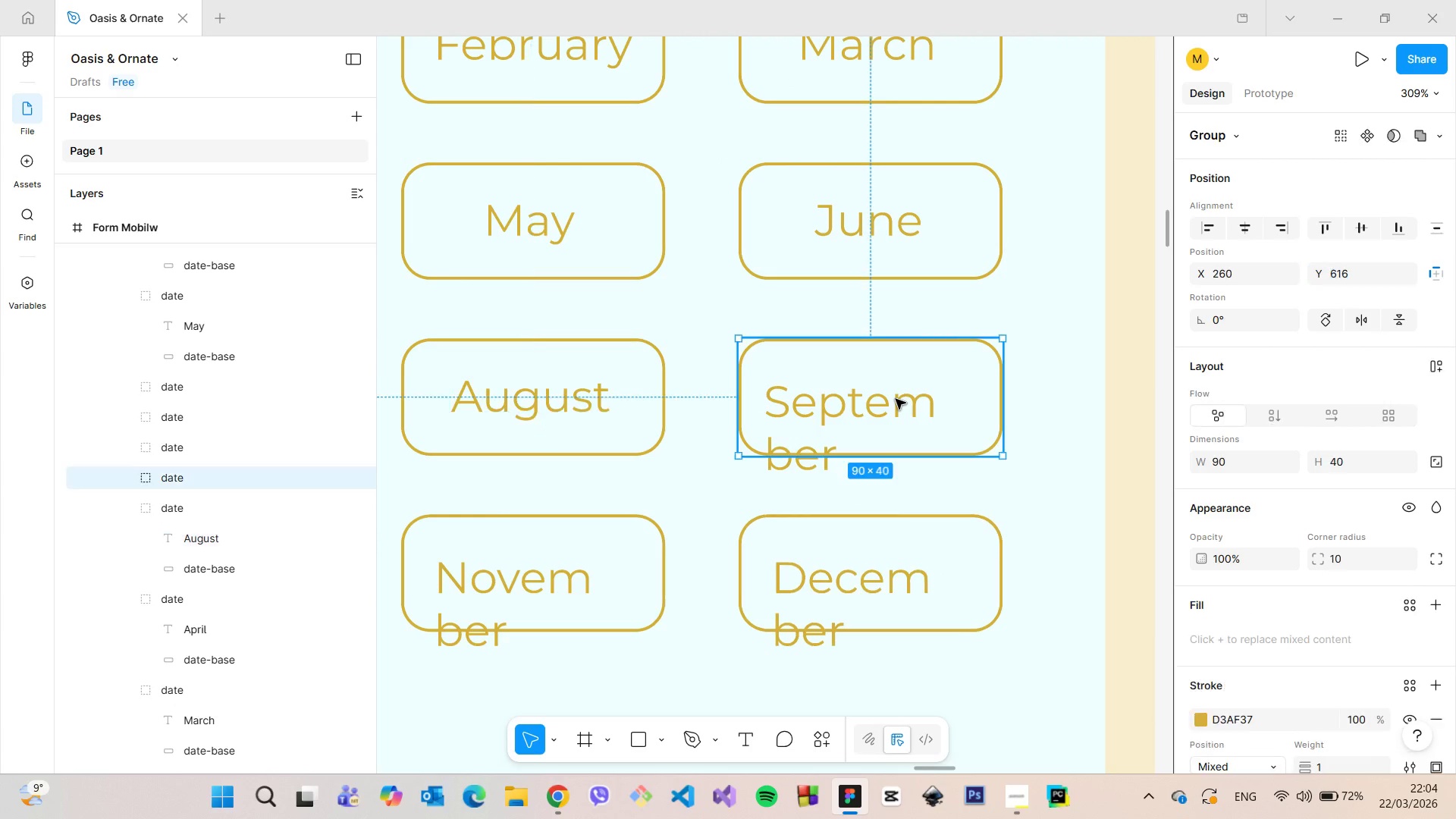 
triple_click([896, 399])
 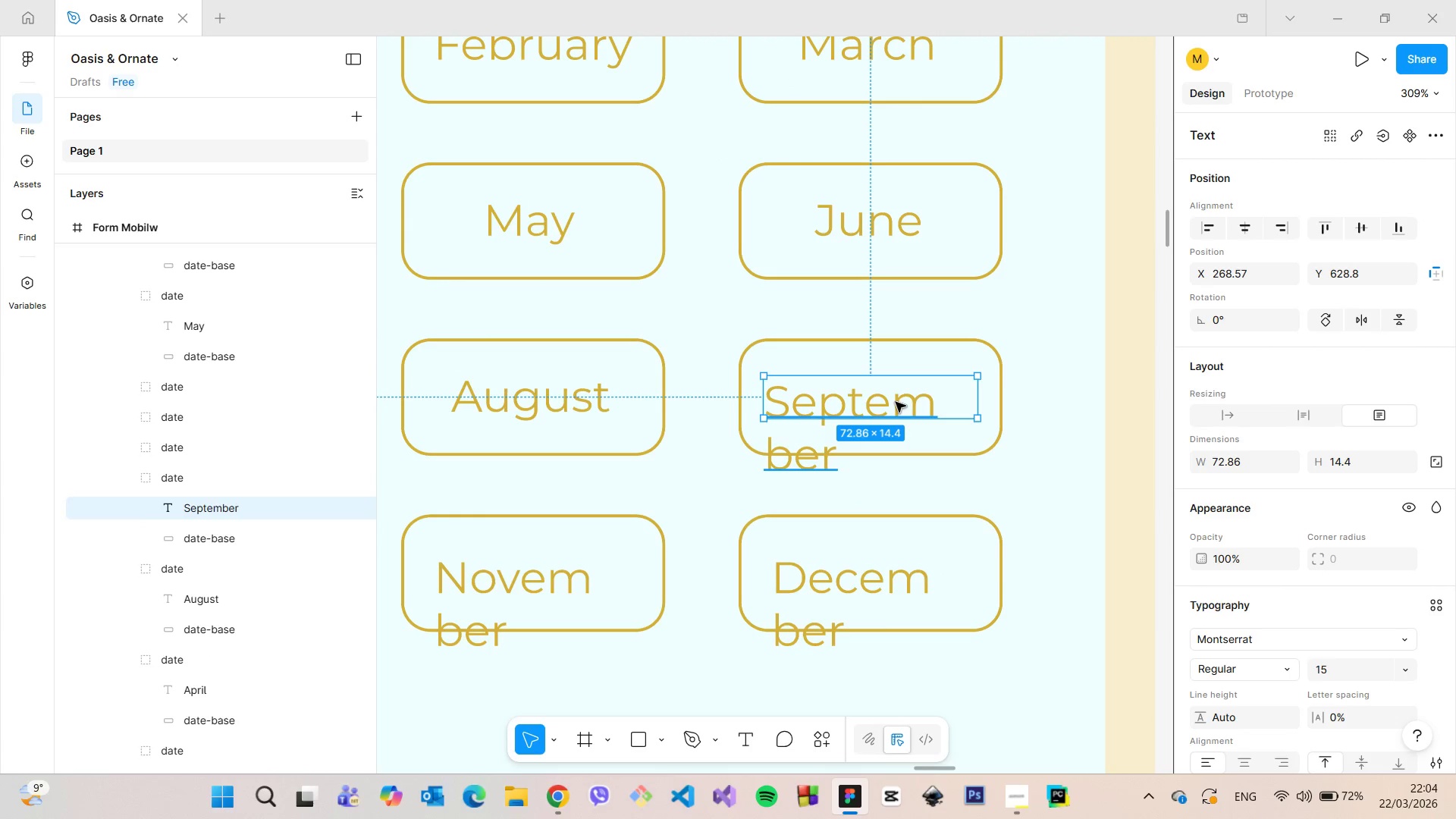 
double_click([896, 402])
 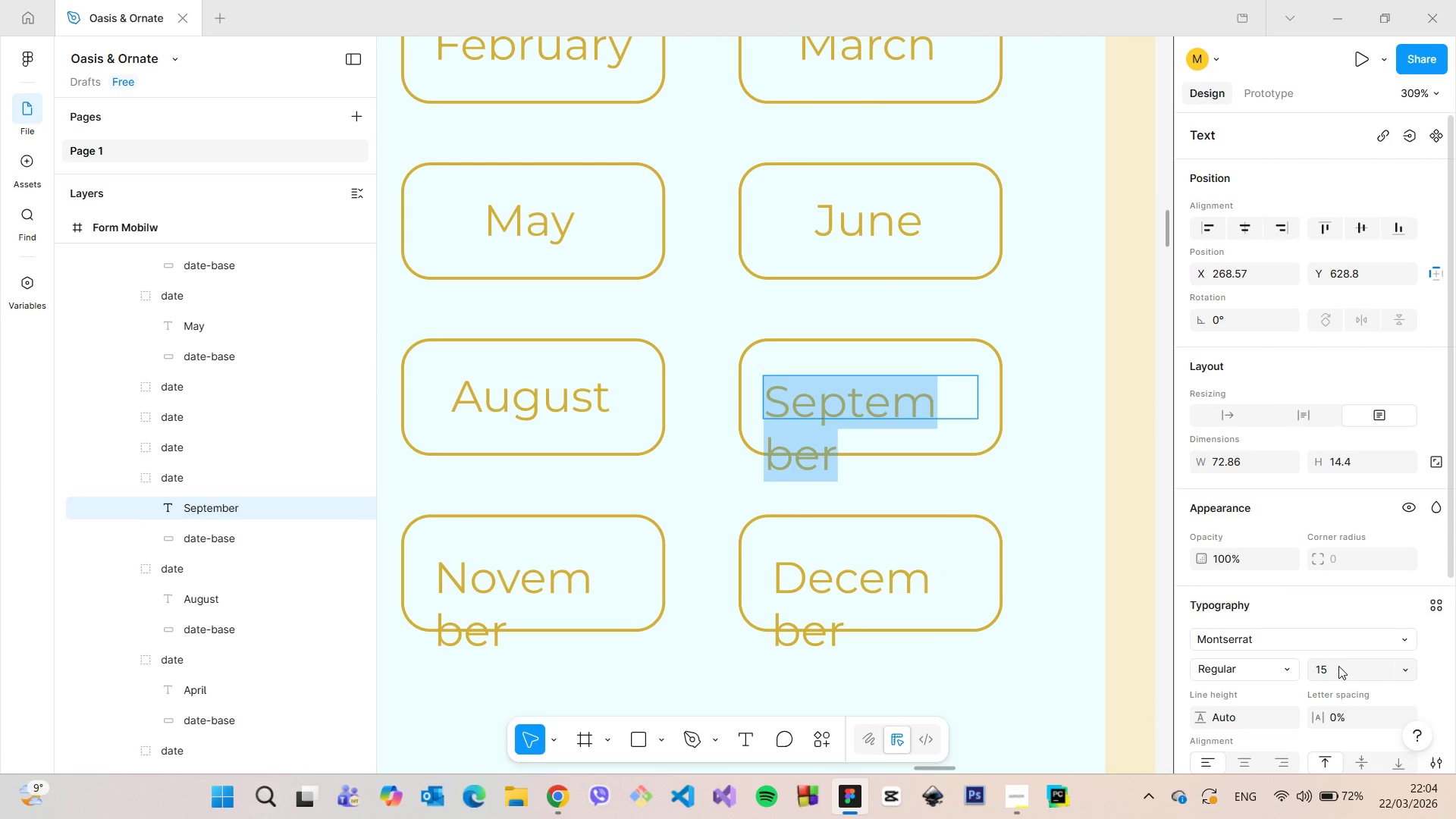 
left_click([1338, 666])
 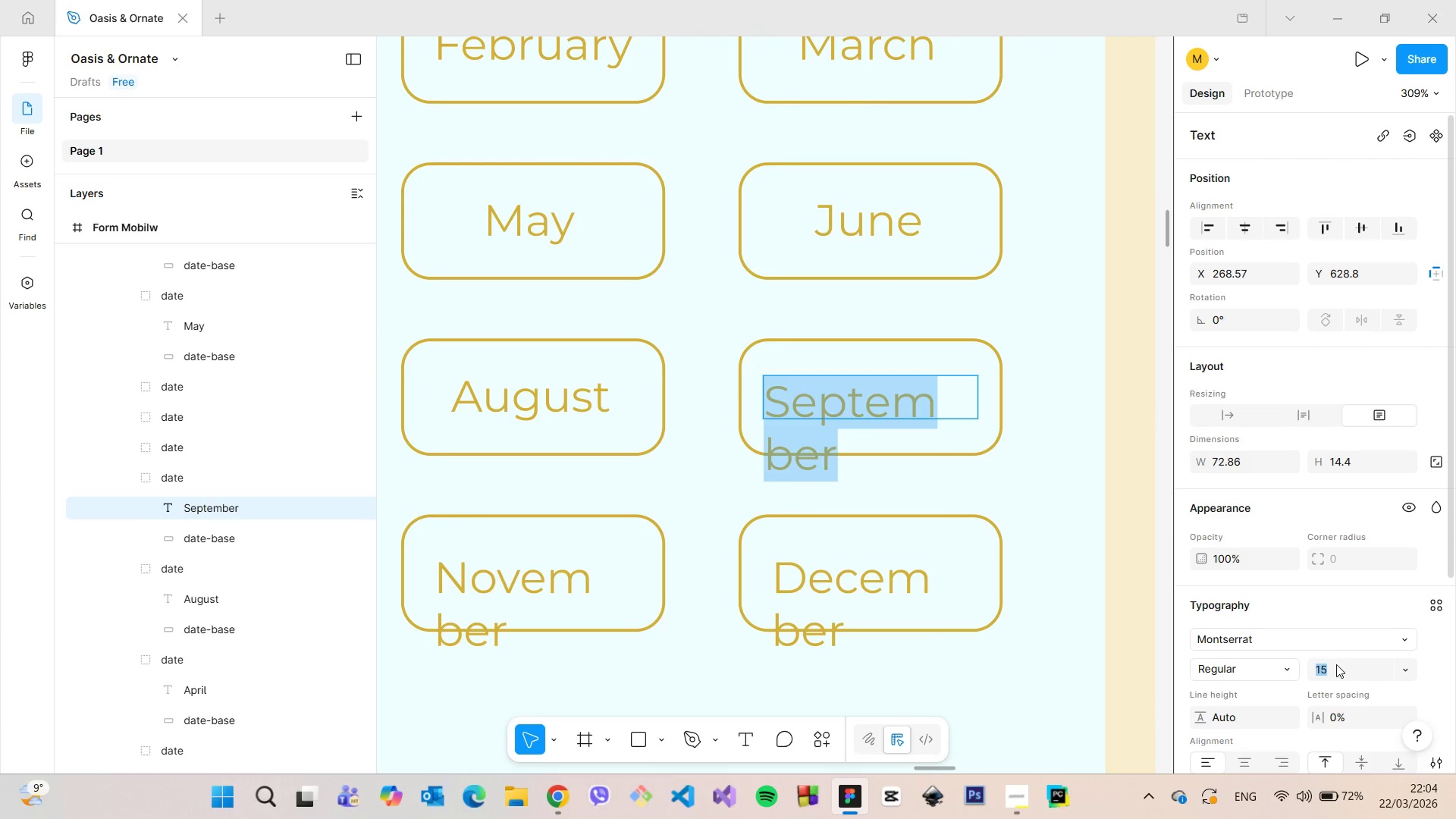 
left_click([1094, 466])
 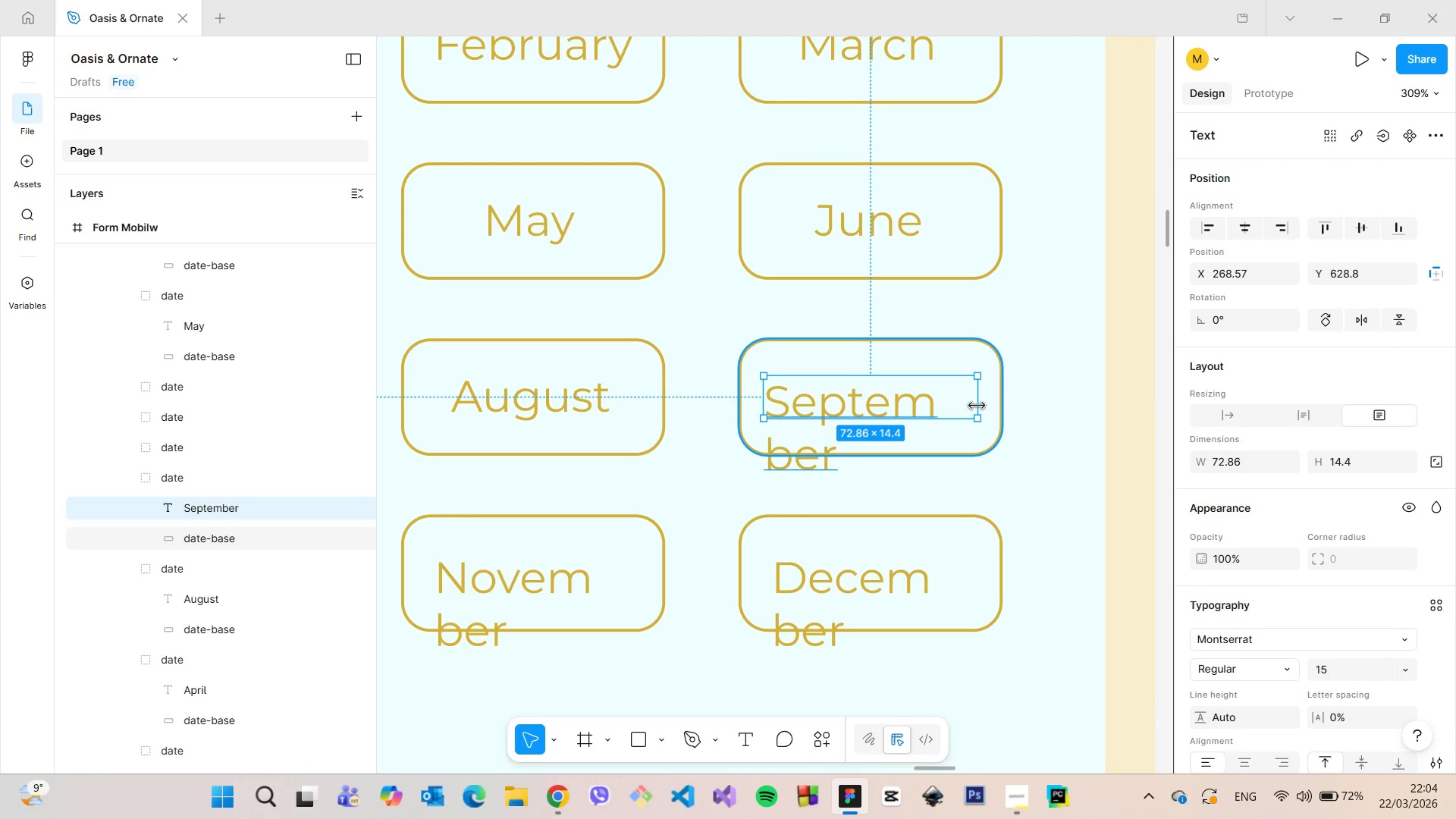 
left_click_drag(start_coordinate=[977, 406], to_coordinate=[1014, 406])
 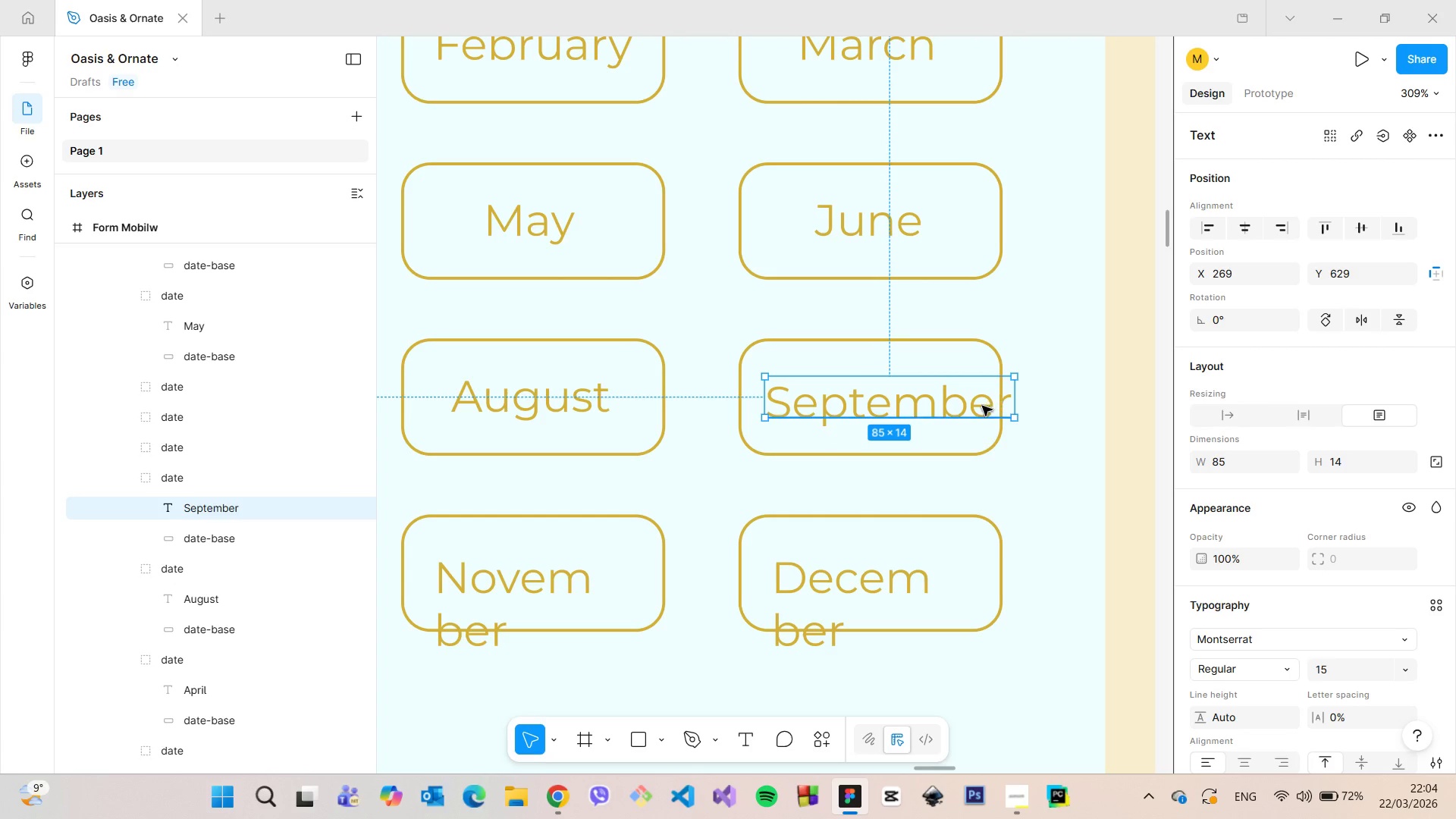 
left_click_drag(start_coordinate=[981, 405], to_coordinate=[962, 404])
 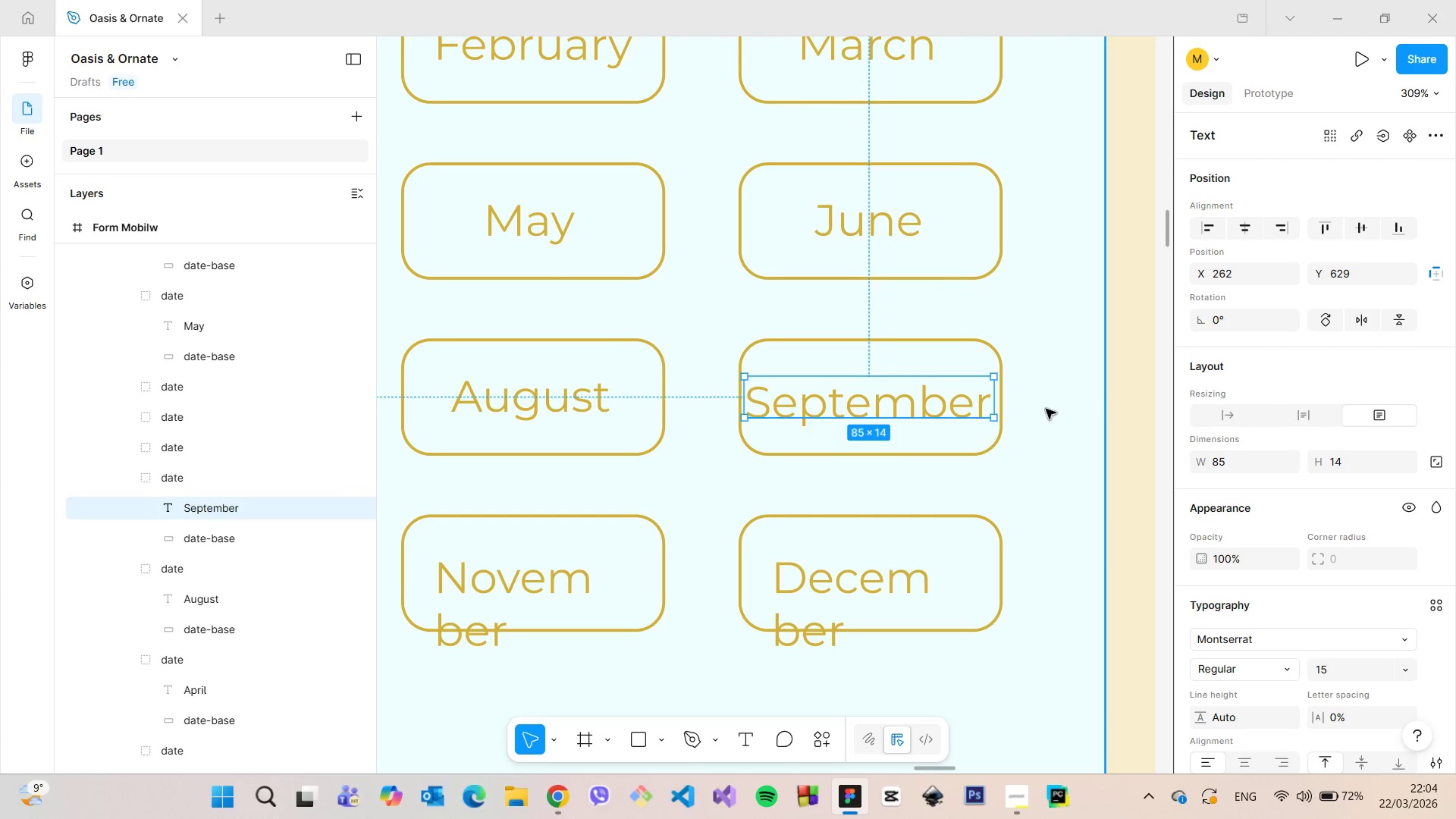 
left_click([1046, 409])
 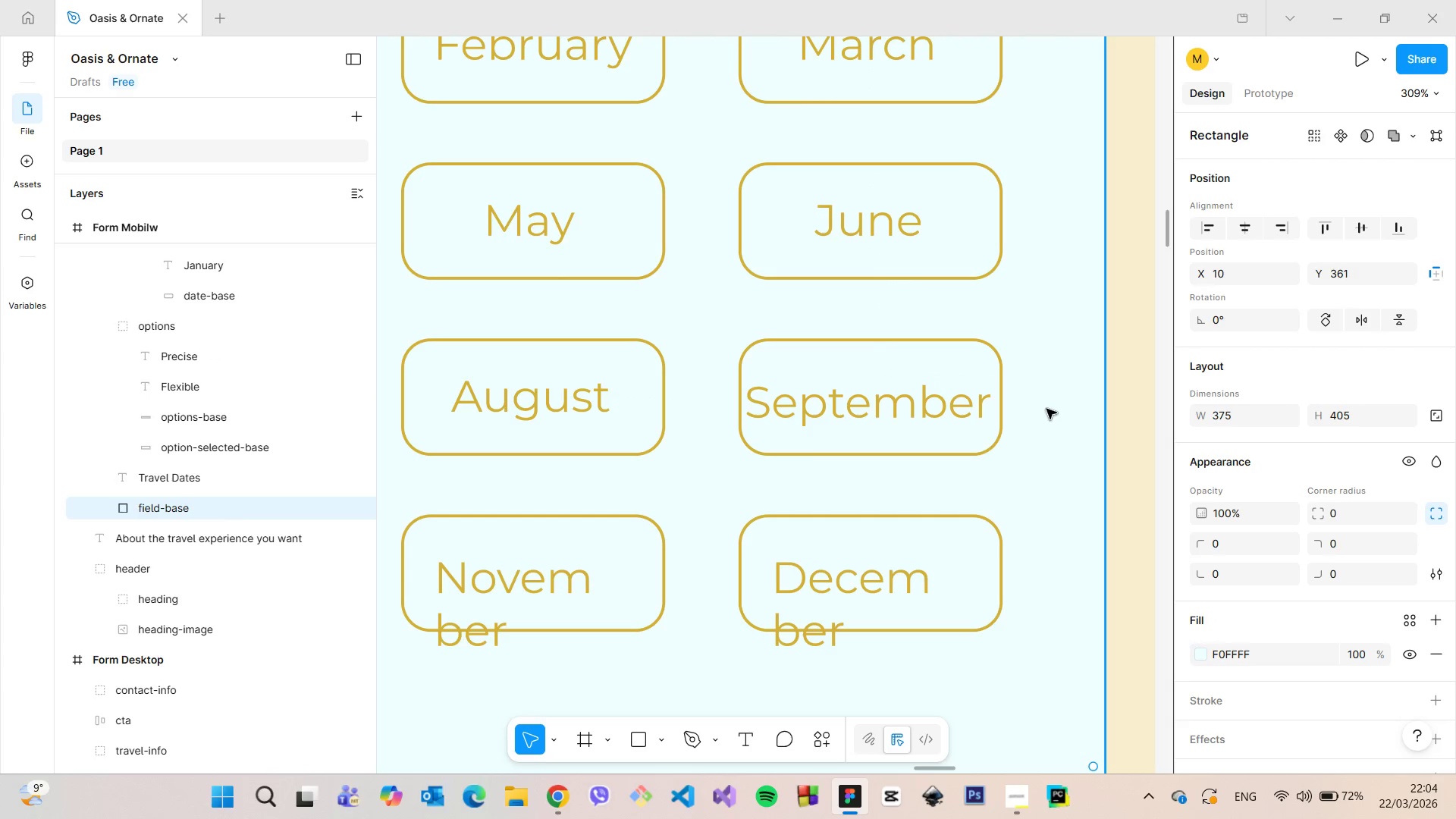 
scroll: coordinate [1046, 409], scroll_direction: down, amount: 4.0
 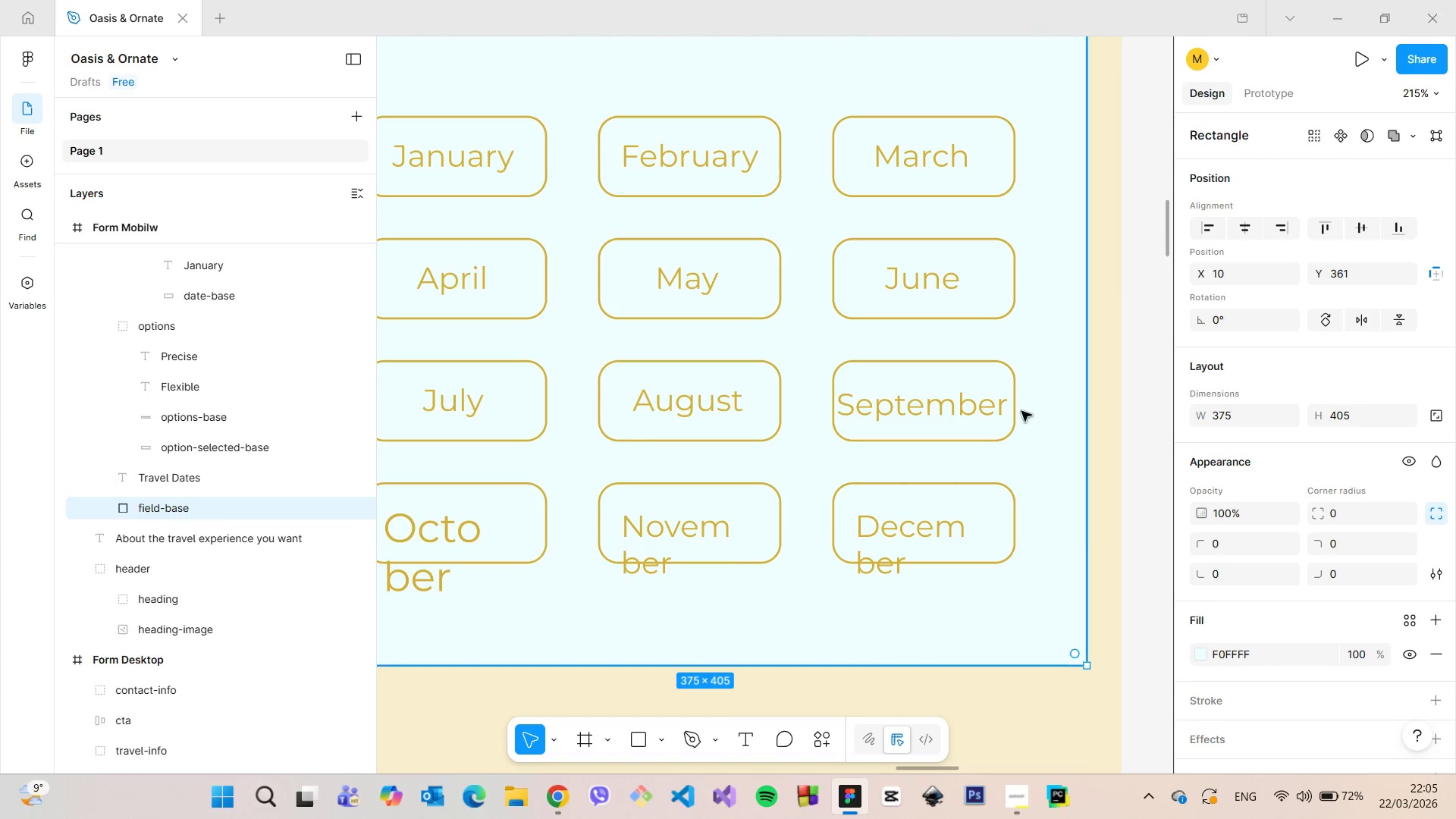 
scroll: coordinate [959, 405], scroll_direction: up, amount: 5.0
 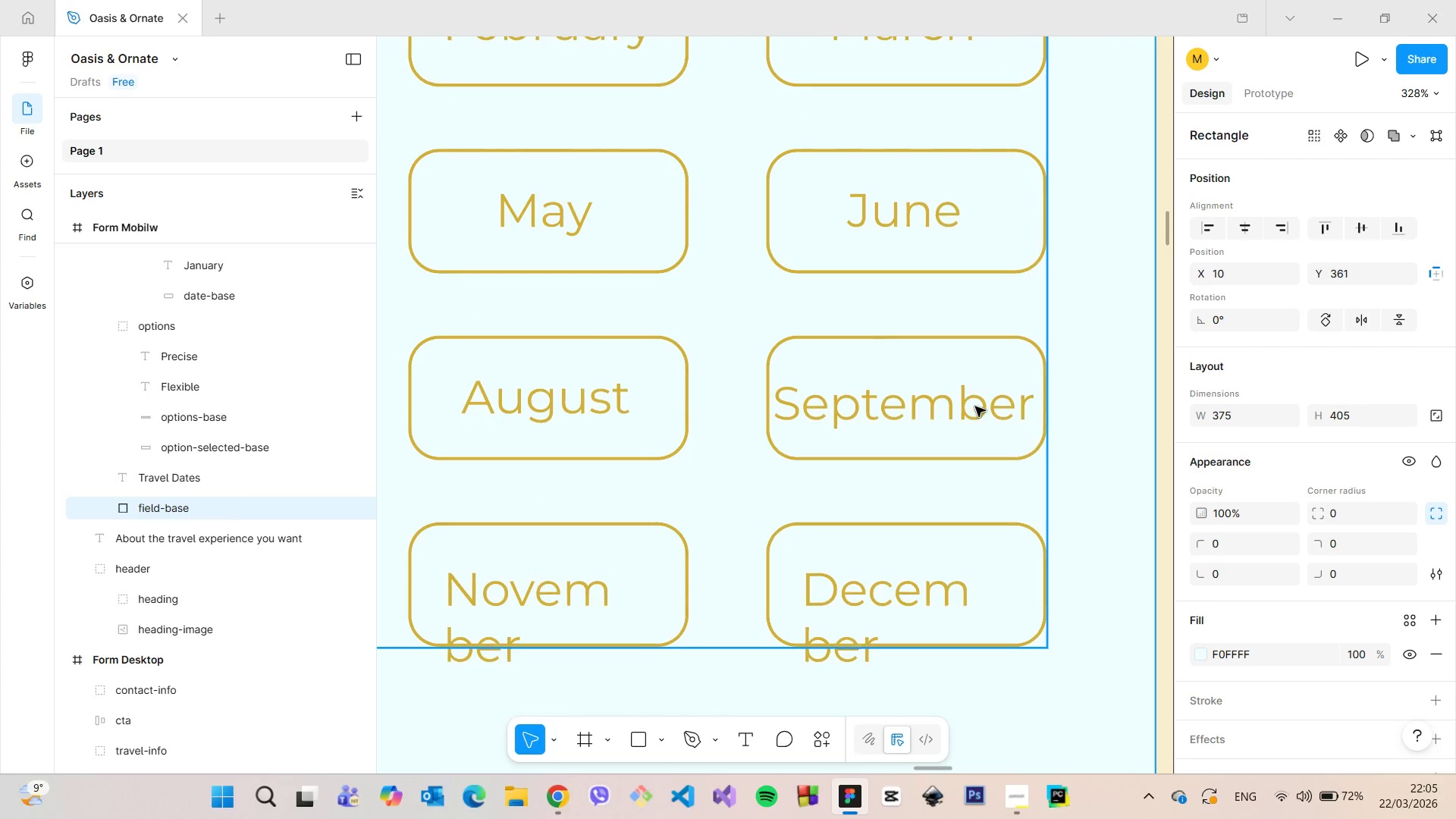 
double_click([975, 406])
 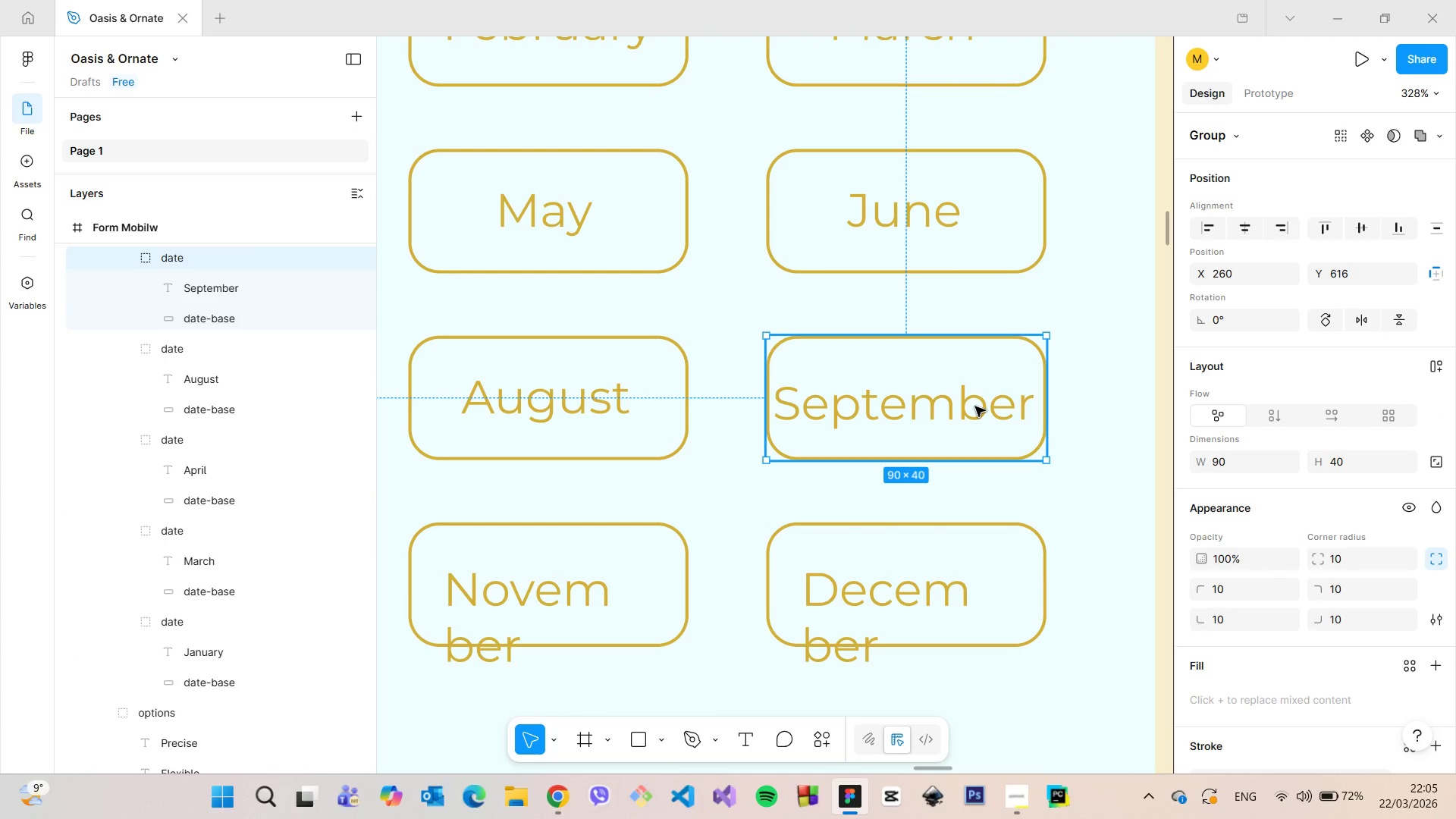 
double_click([975, 406])
 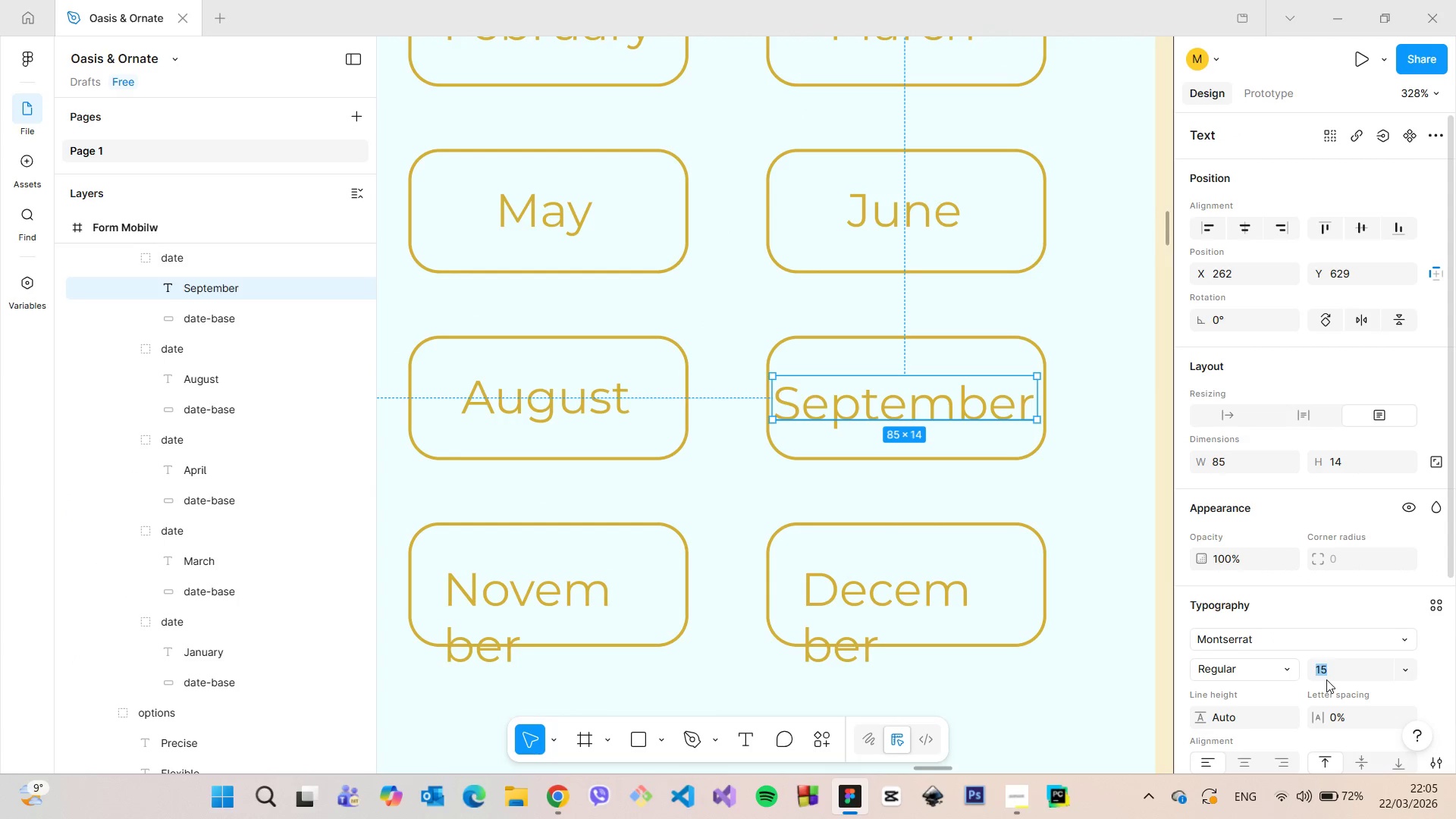 
key(ArrowDown)
 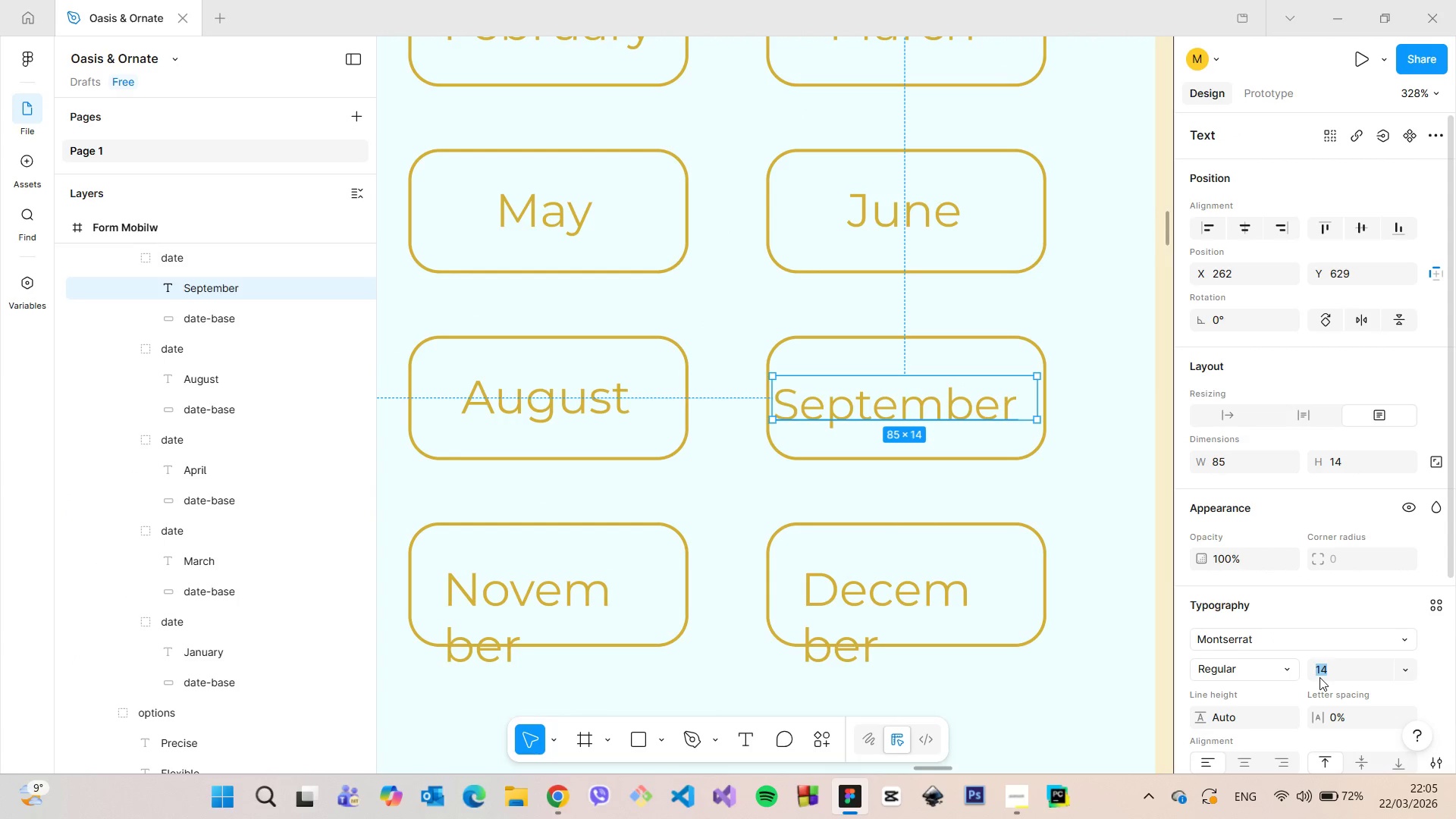 
key(ArrowDown)
 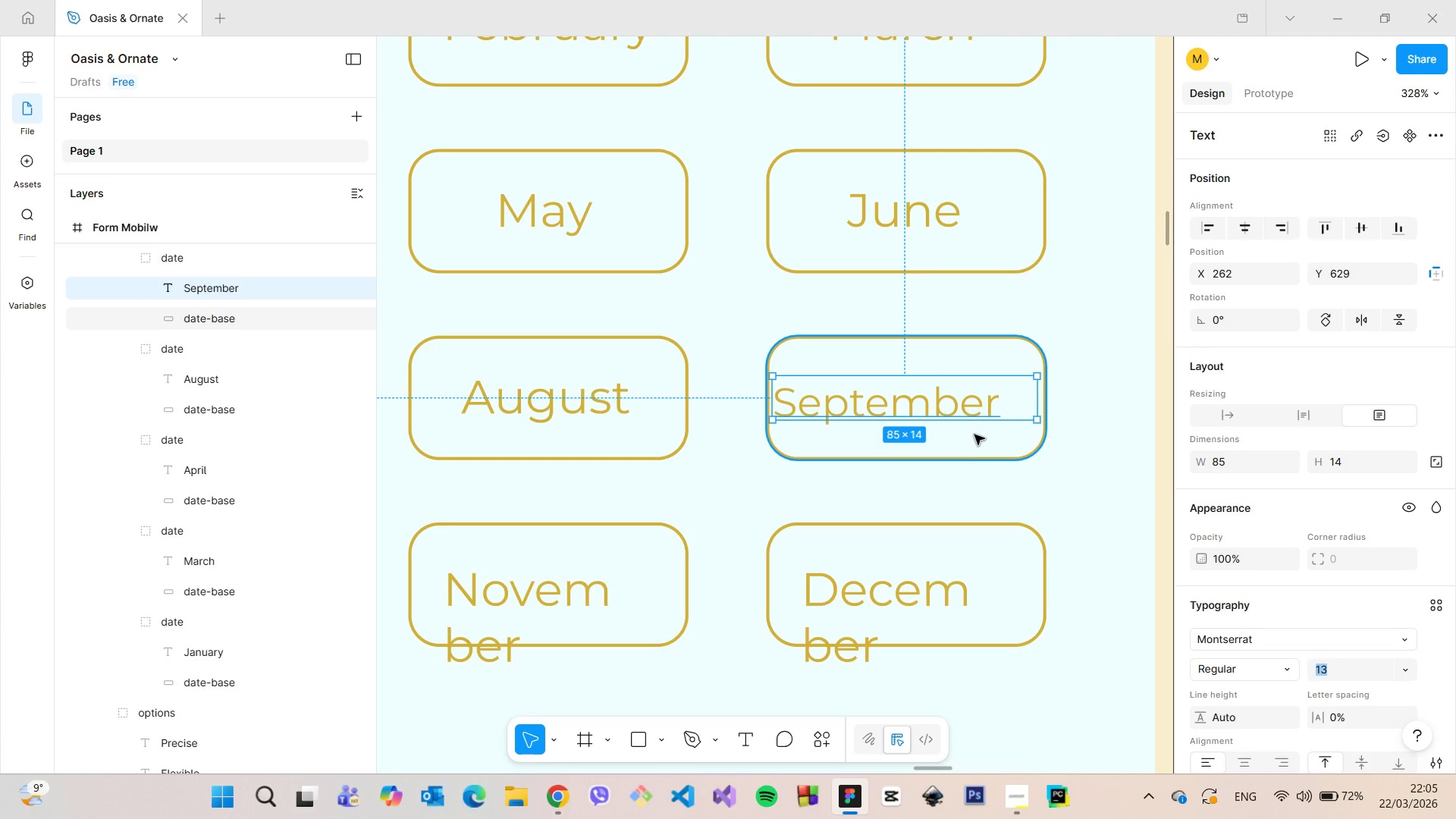 
scroll: coordinate [1028, 403], scroll_direction: up, amount: 4.0
 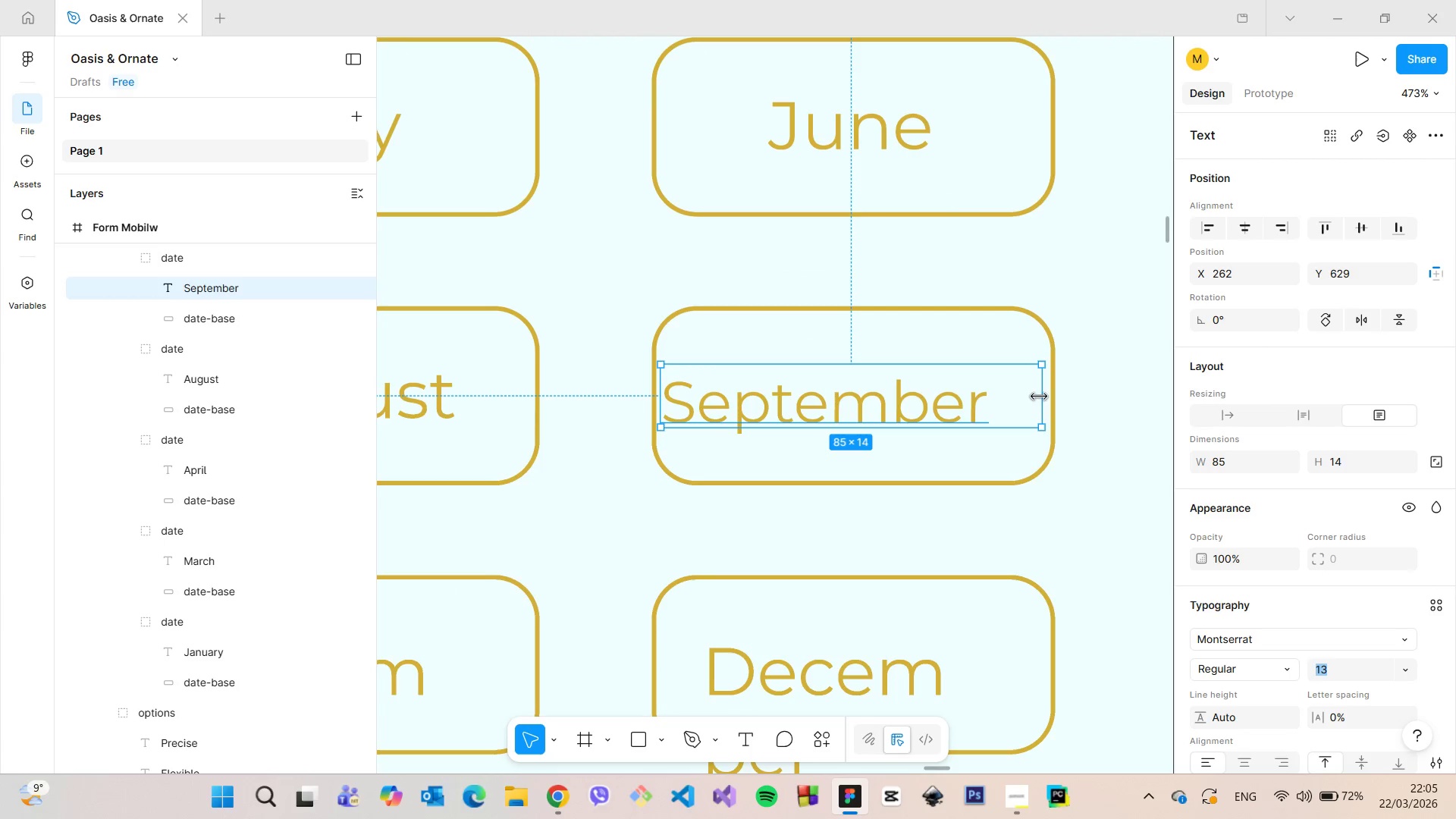 
left_click_drag(start_coordinate=[1042, 397], to_coordinate=[996, 392])
 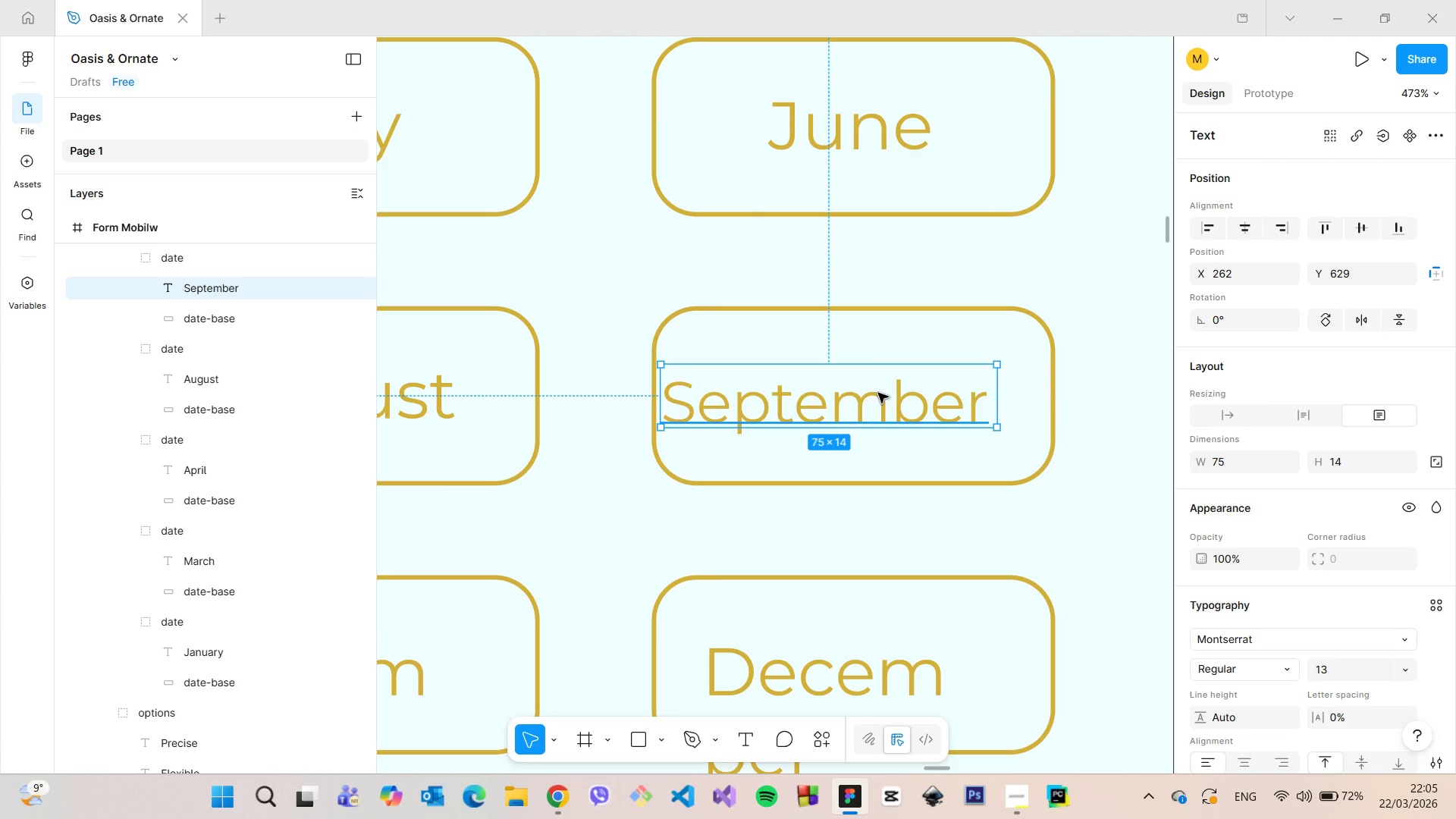 
left_click_drag(start_coordinate=[878, 393], to_coordinate=[904, 393])
 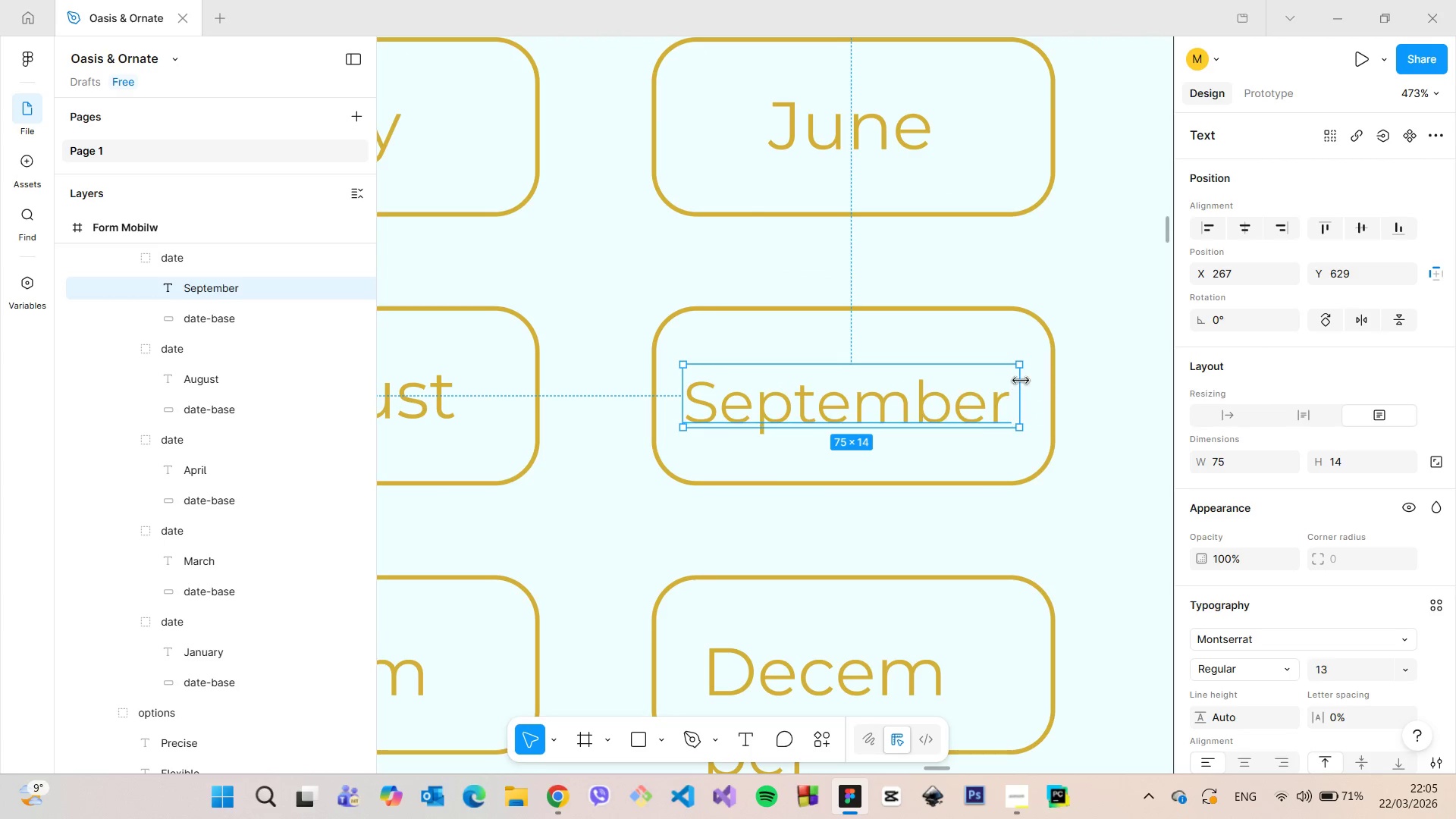 
hold_key(key=AltLeft, duration=1.03)
 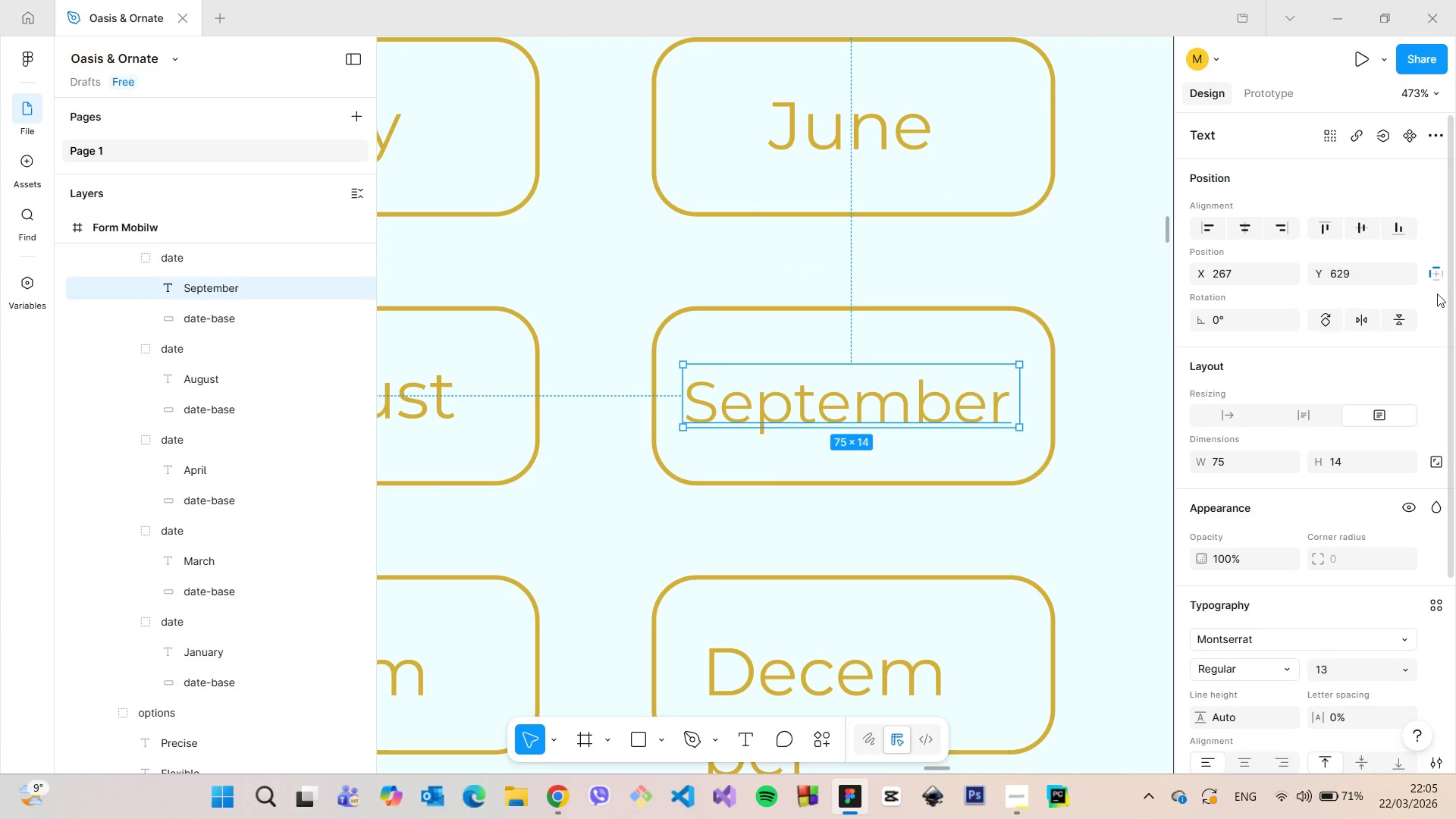 
left_click([1372, 284])
 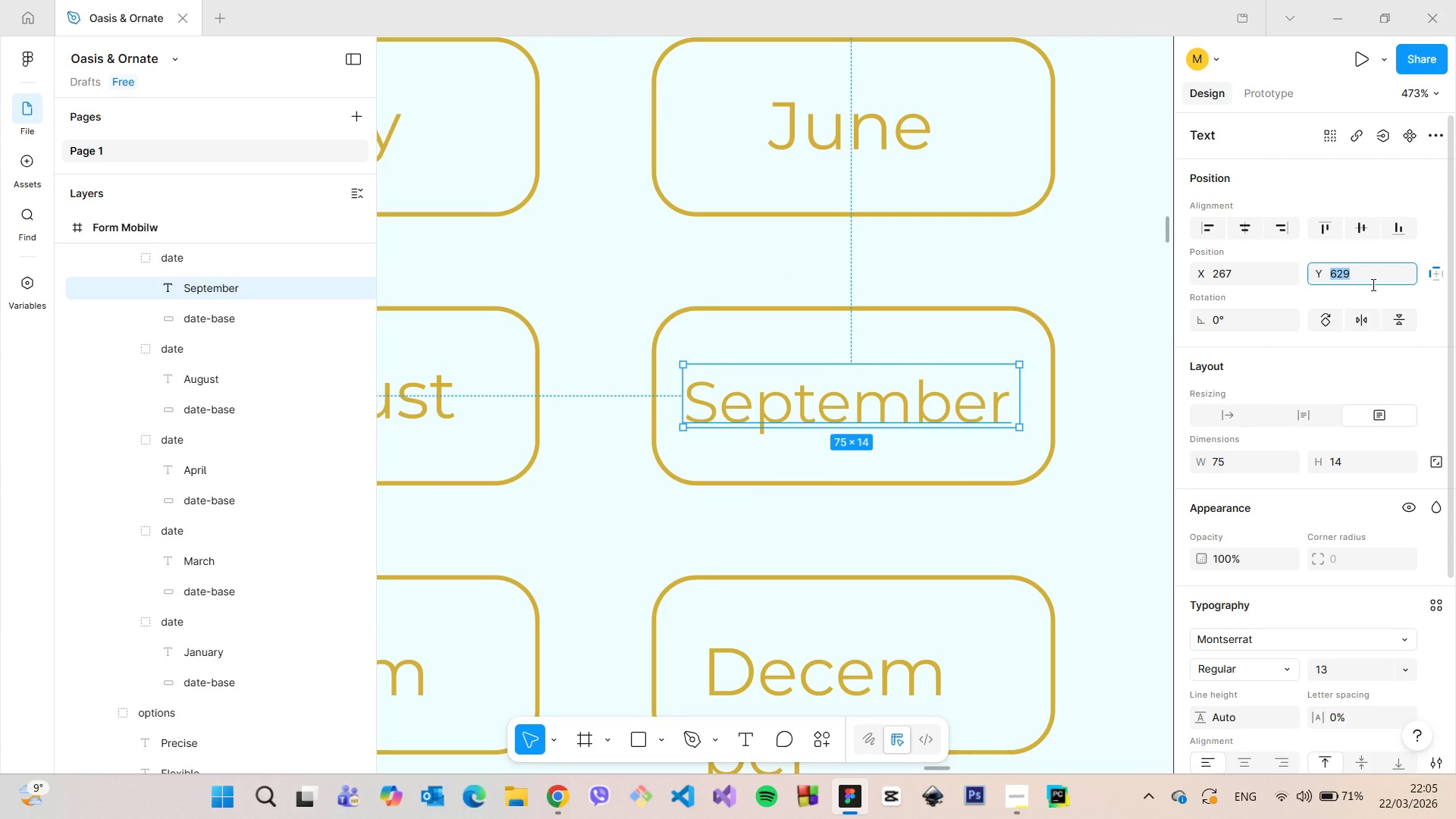 
key(ArrowDown)
 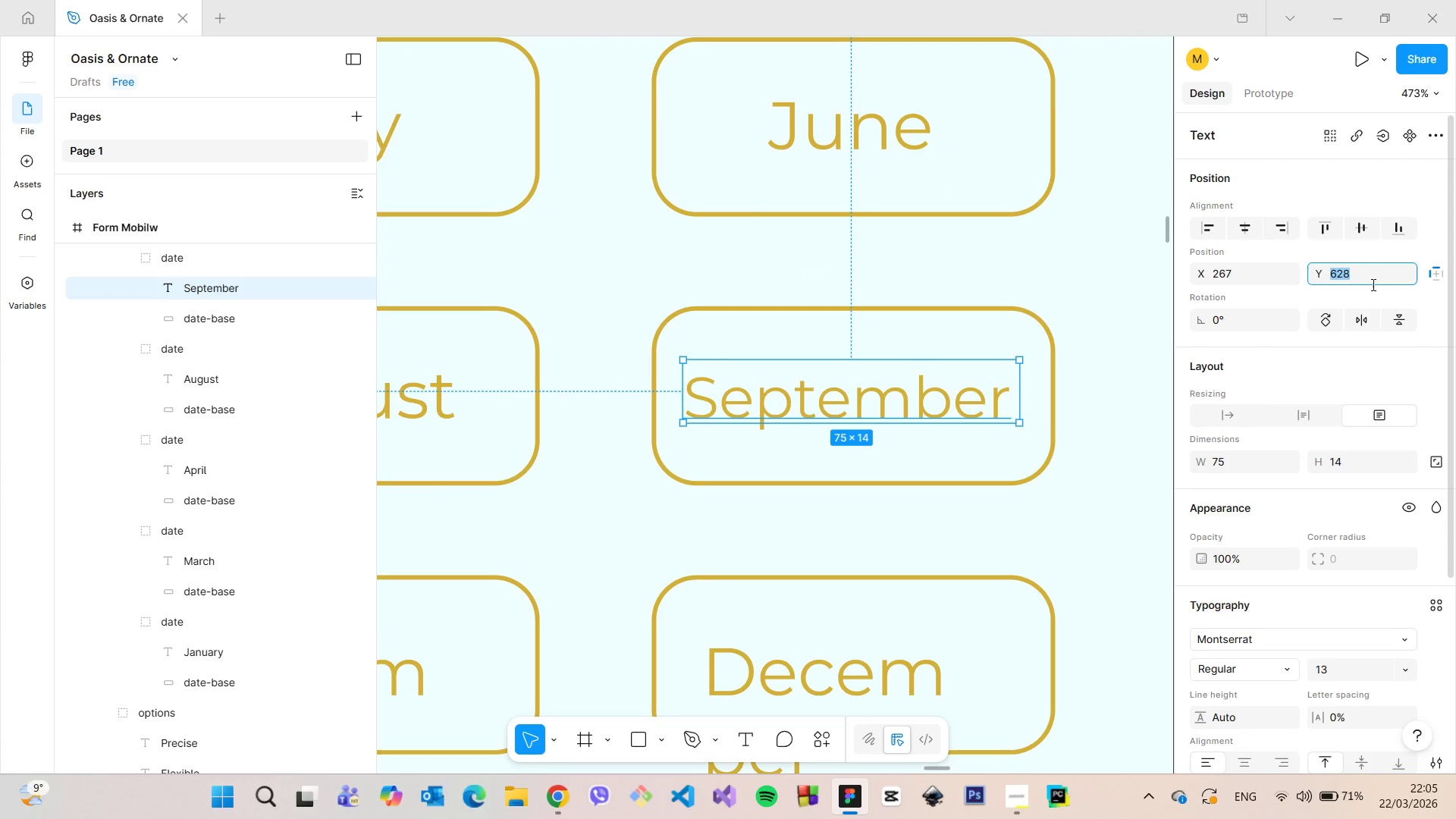 
key(ArrowDown)
 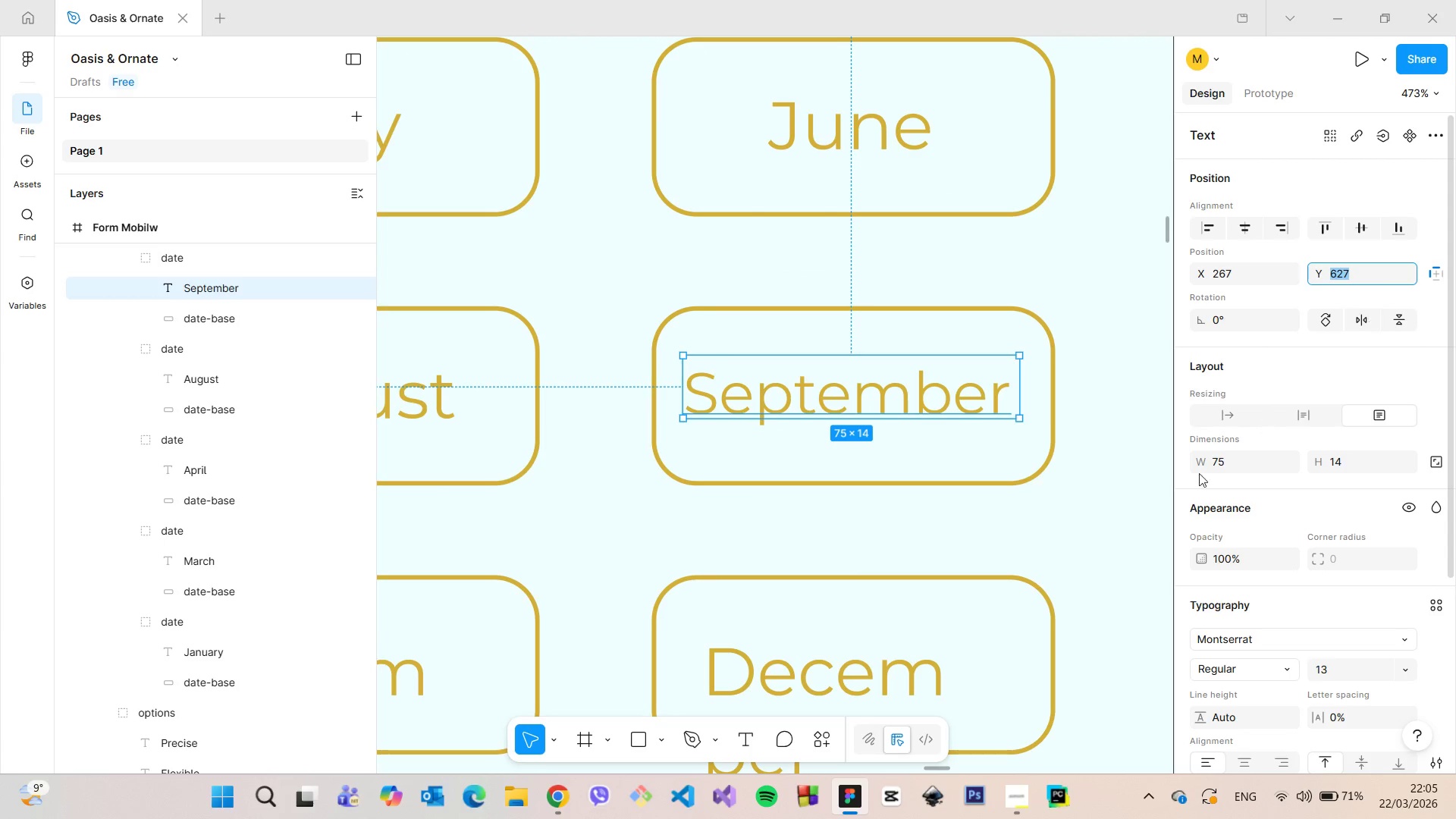 
scroll: coordinate [1132, 483], scroll_direction: down, amount: 5.0
 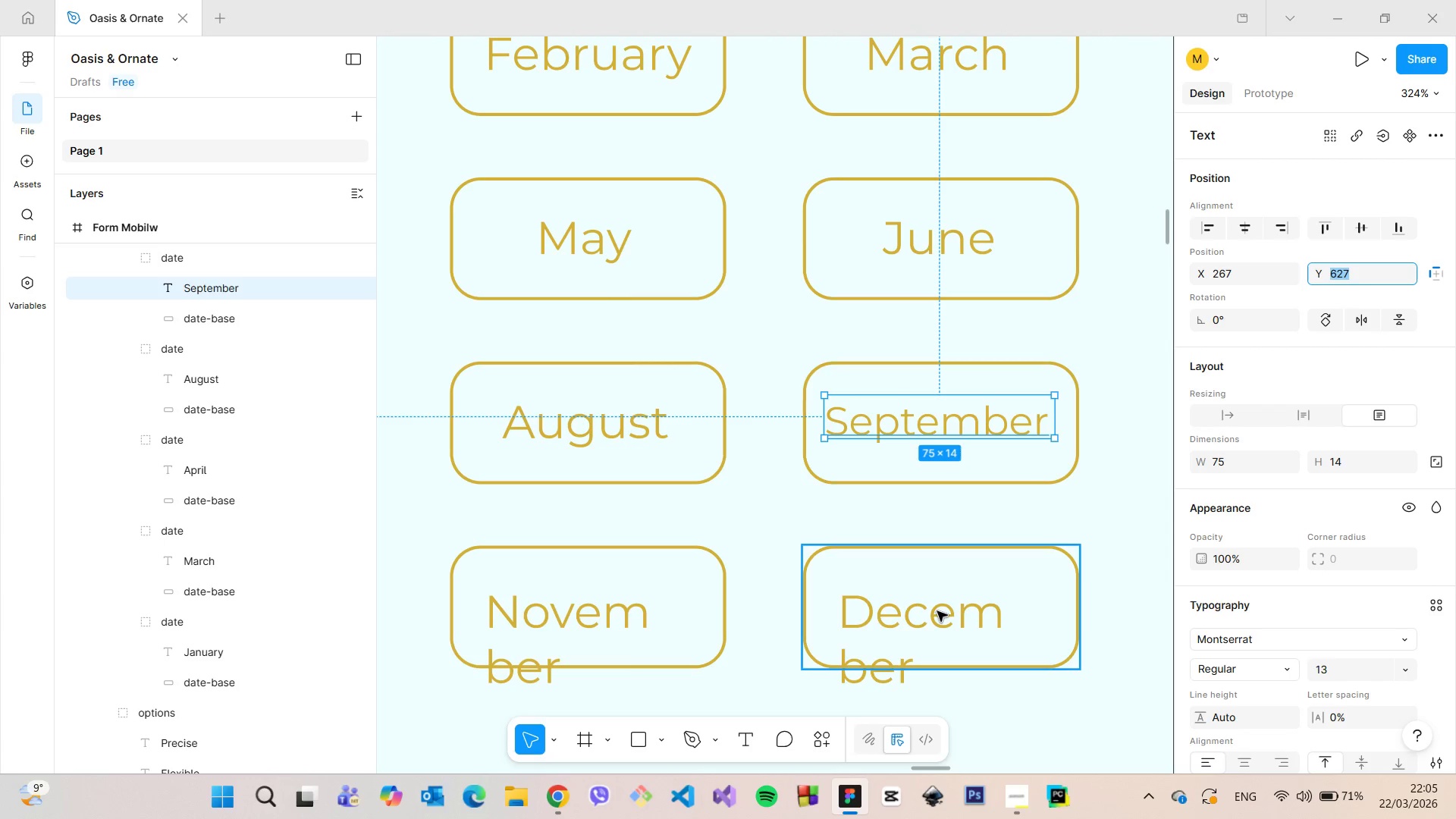 
double_click([937, 611])
 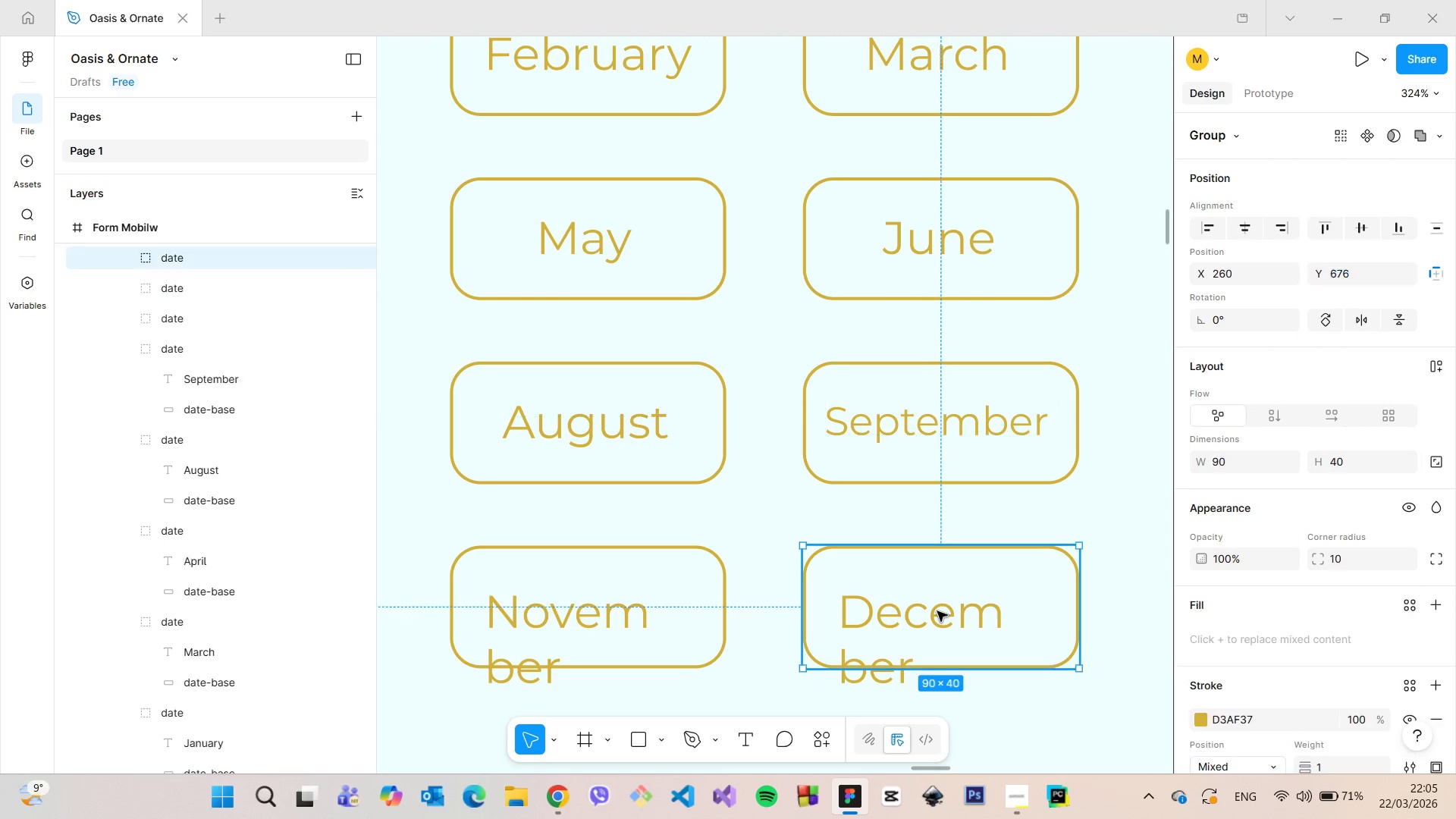 
triple_click([937, 611])
 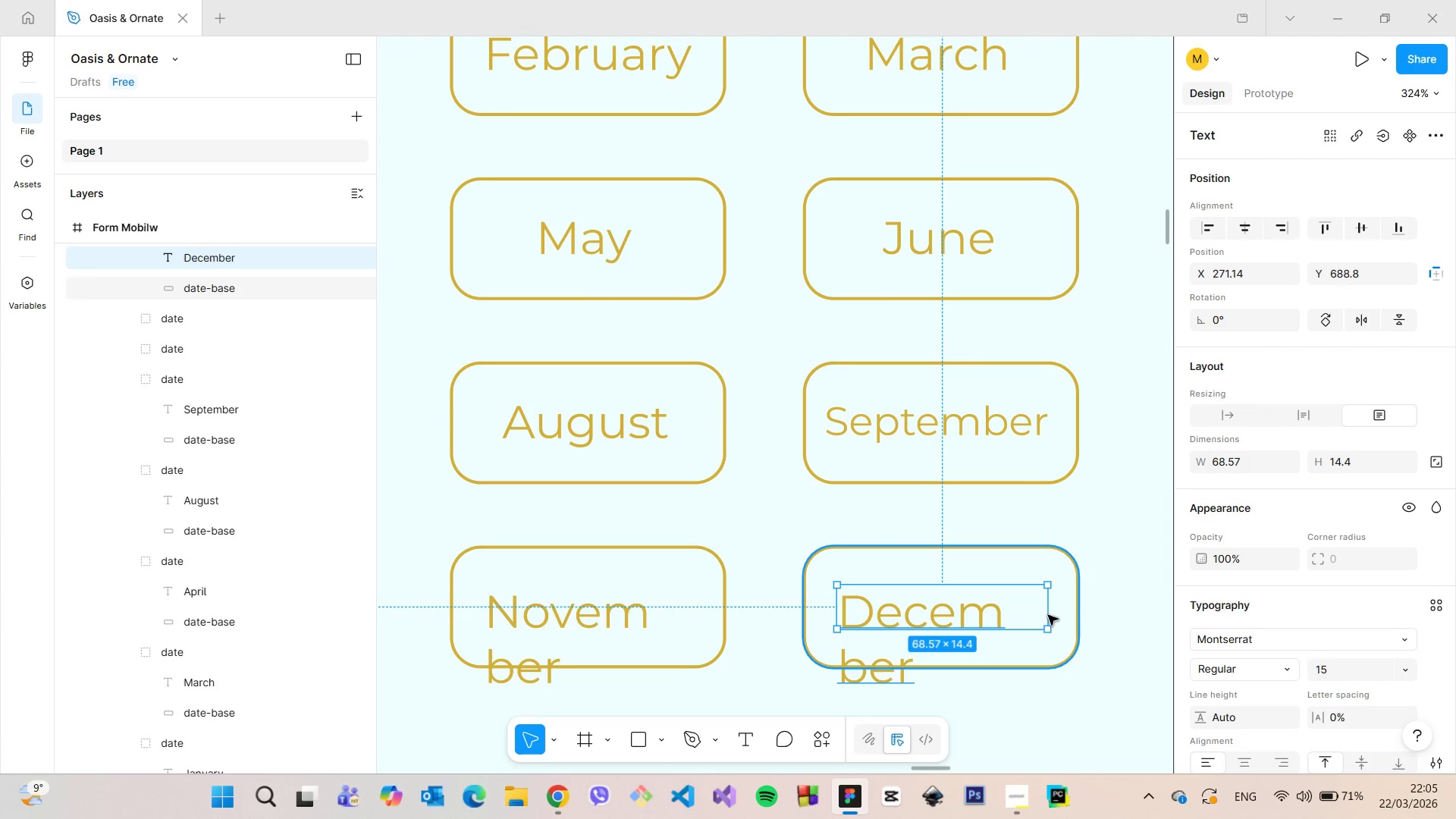 
left_click_drag(start_coordinate=[1048, 615], to_coordinate=[1090, 617])
 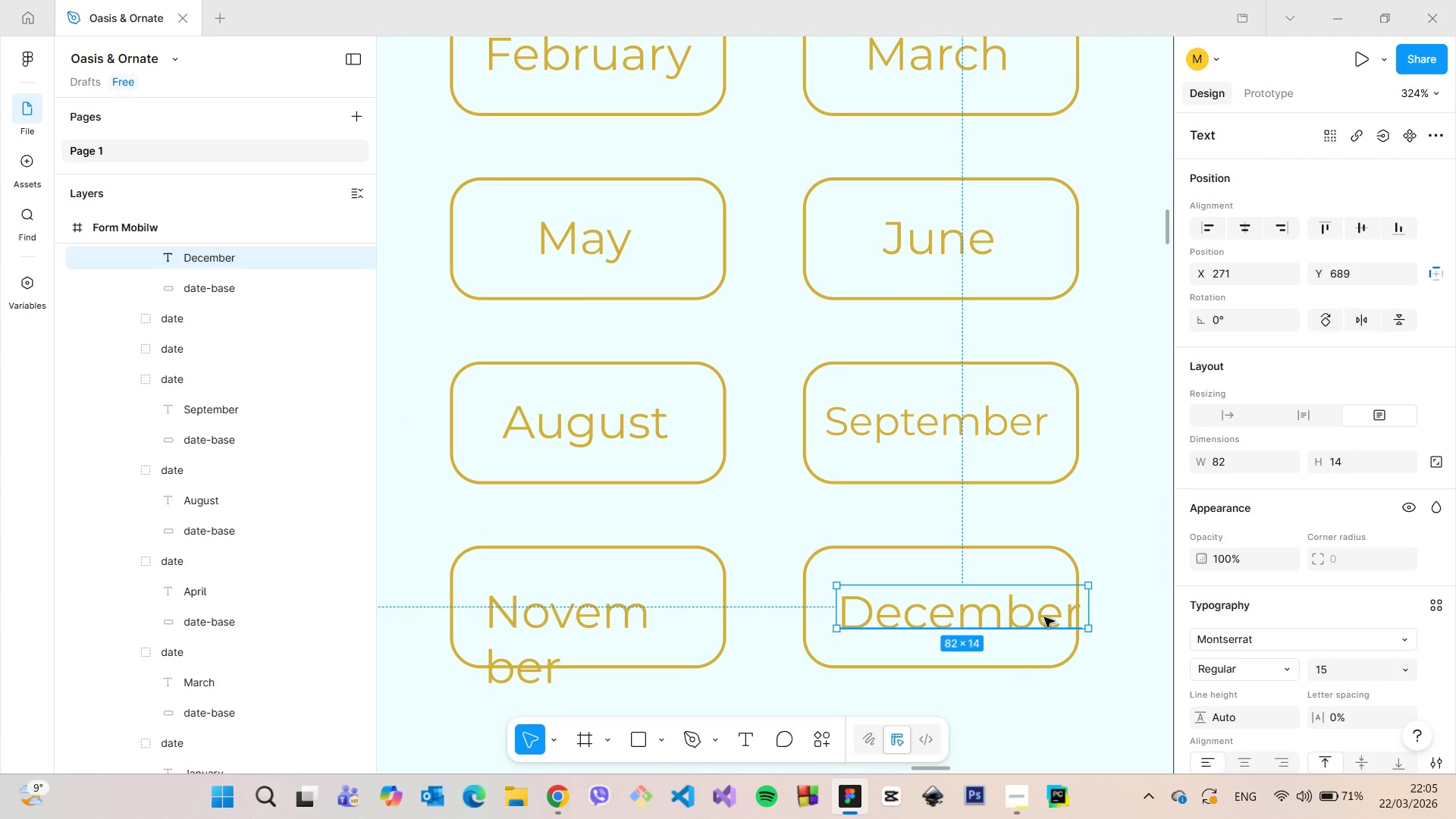 
left_click_drag(start_coordinate=[1044, 617], to_coordinate=[1028, 614])
 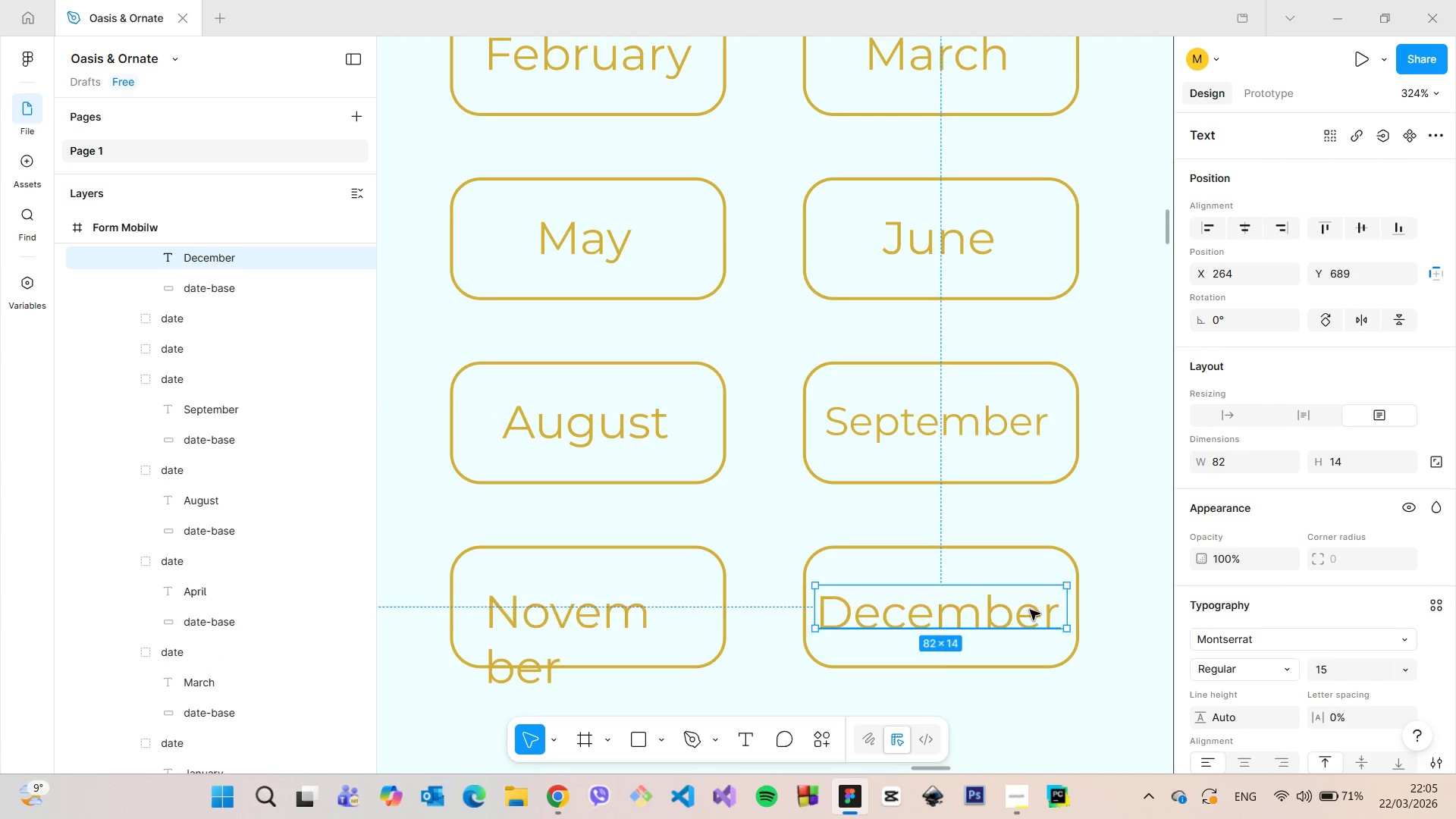 
scroll: coordinate [1030, 610], scroll_direction: up, amount: 4.0
 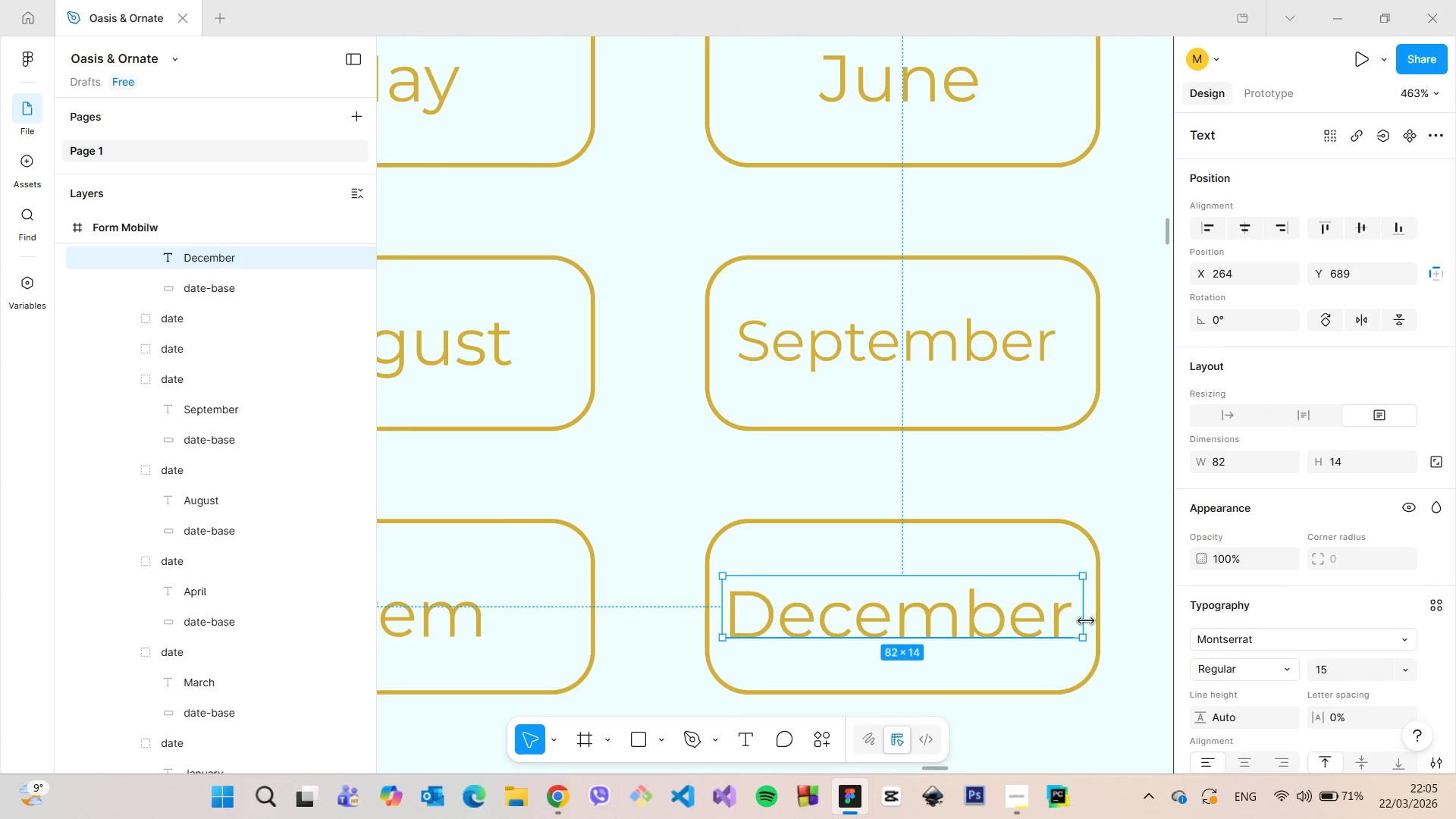 
left_click_drag(start_coordinate=[1083, 620], to_coordinate=[1077, 618])
 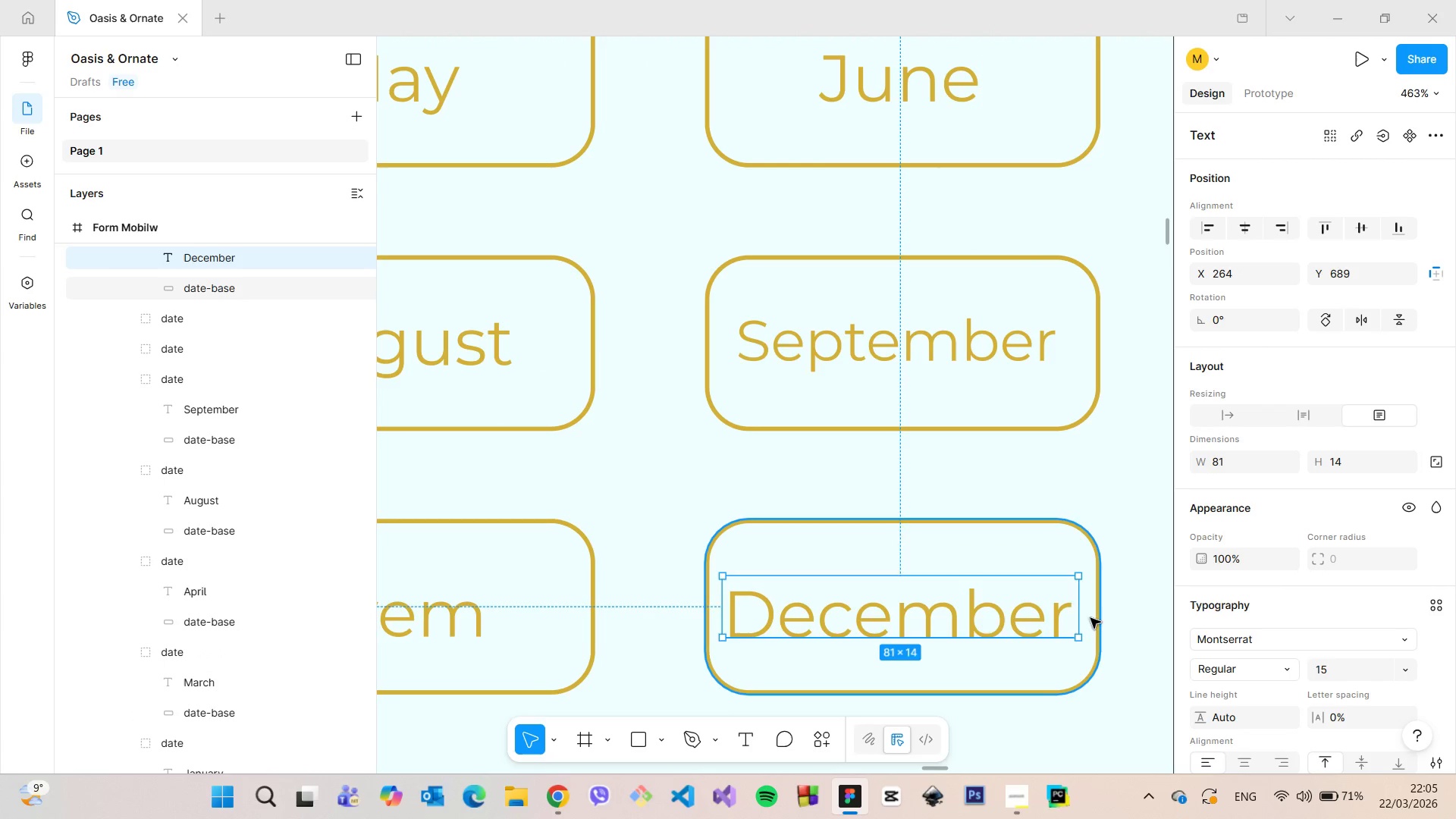 
hold_key(key=AltLeft, duration=0.75)
 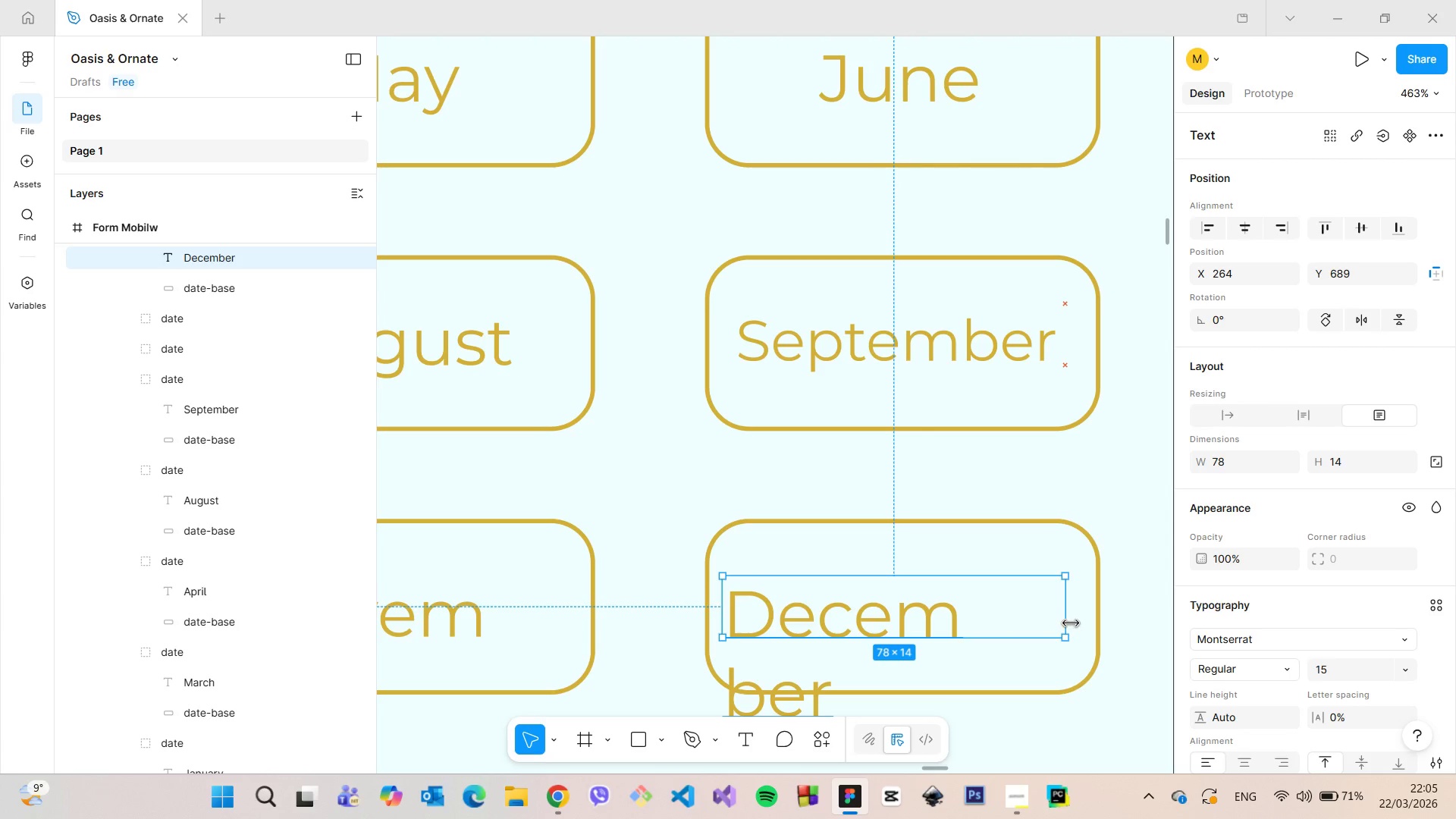 
left_click_drag(start_coordinate=[943, 613], to_coordinate=[948, 610])
 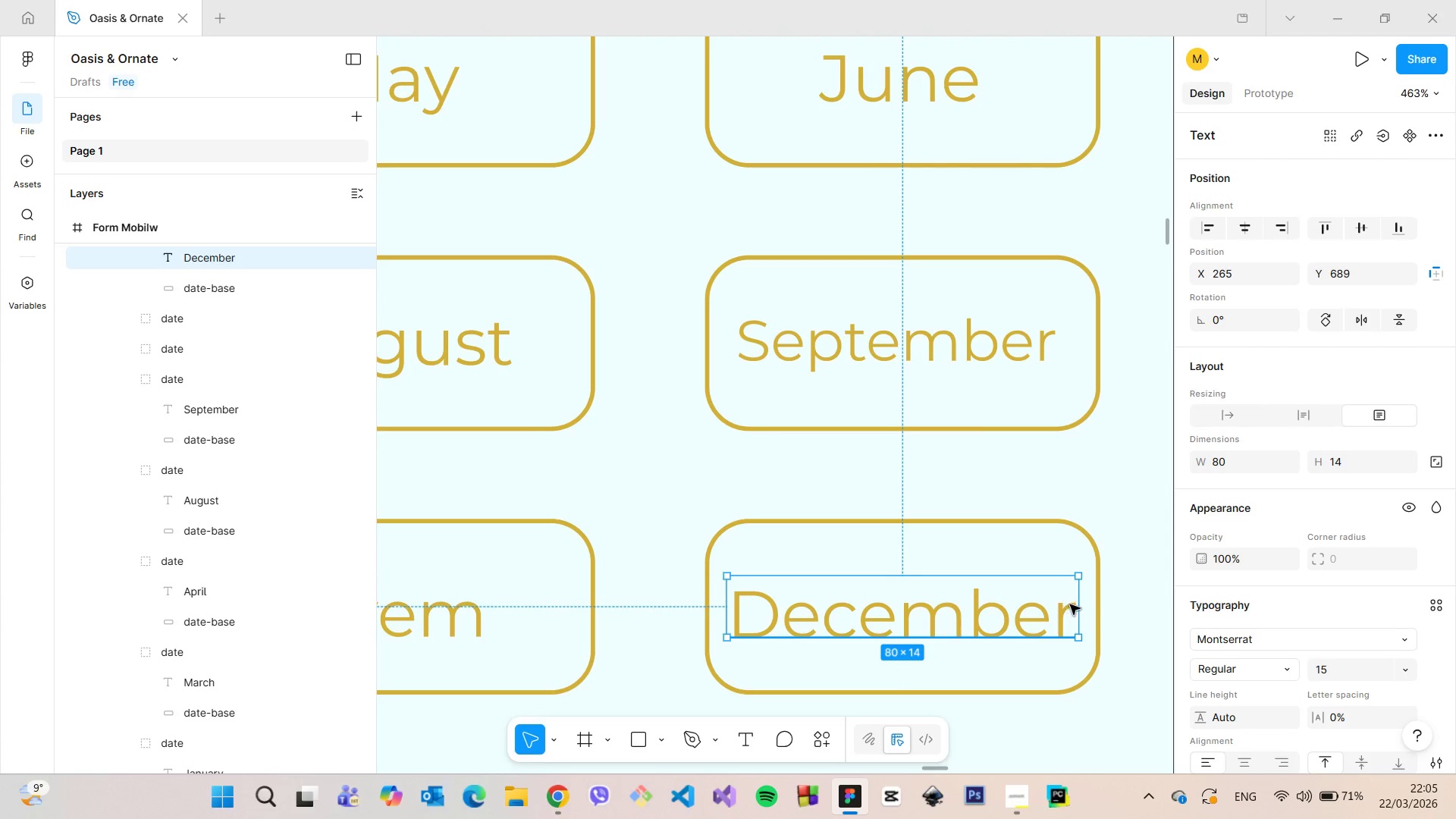 
hold_key(key=AltLeft, duration=1.52)
 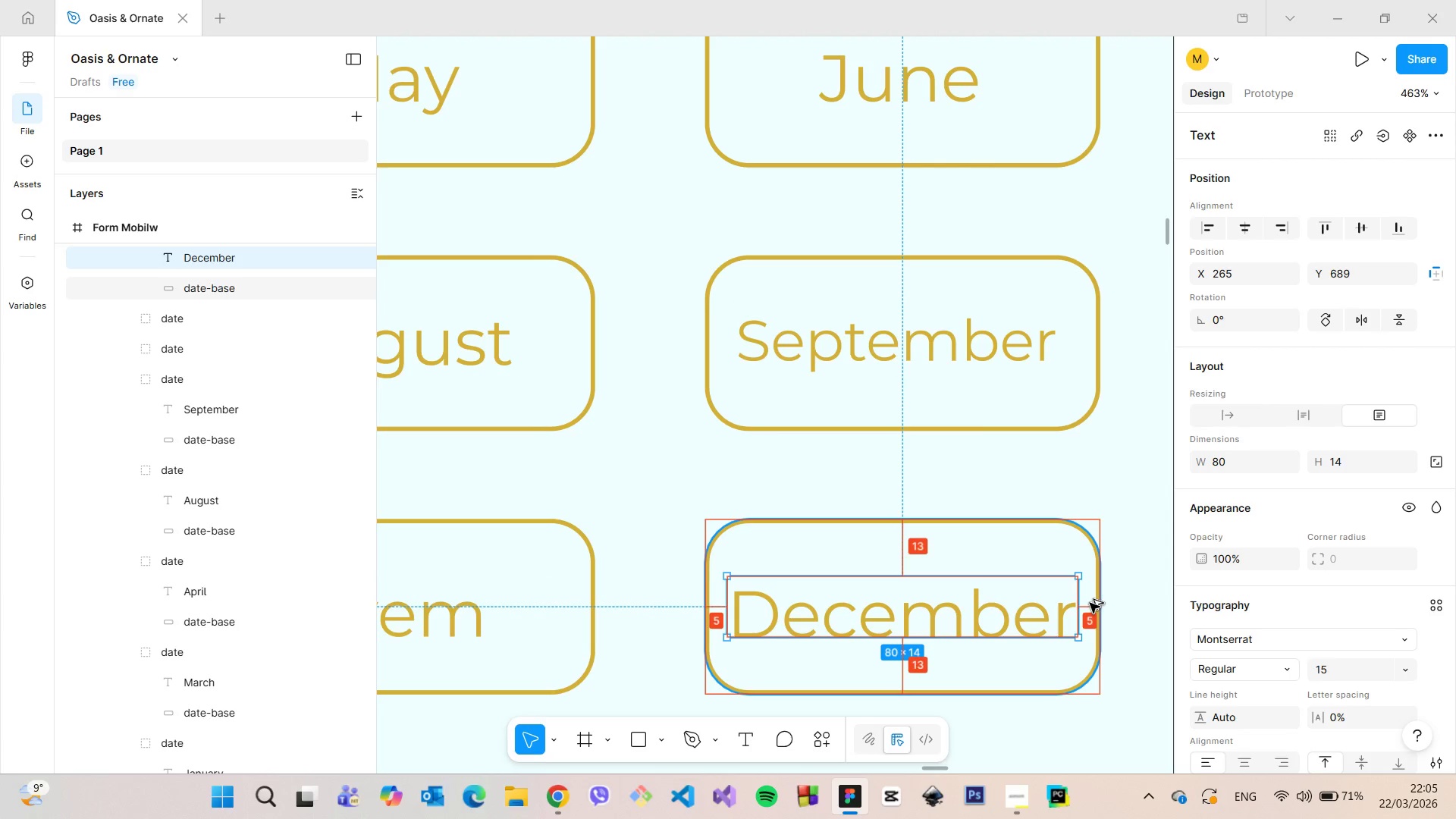 
hold_key(key=AltLeft, duration=0.67)
 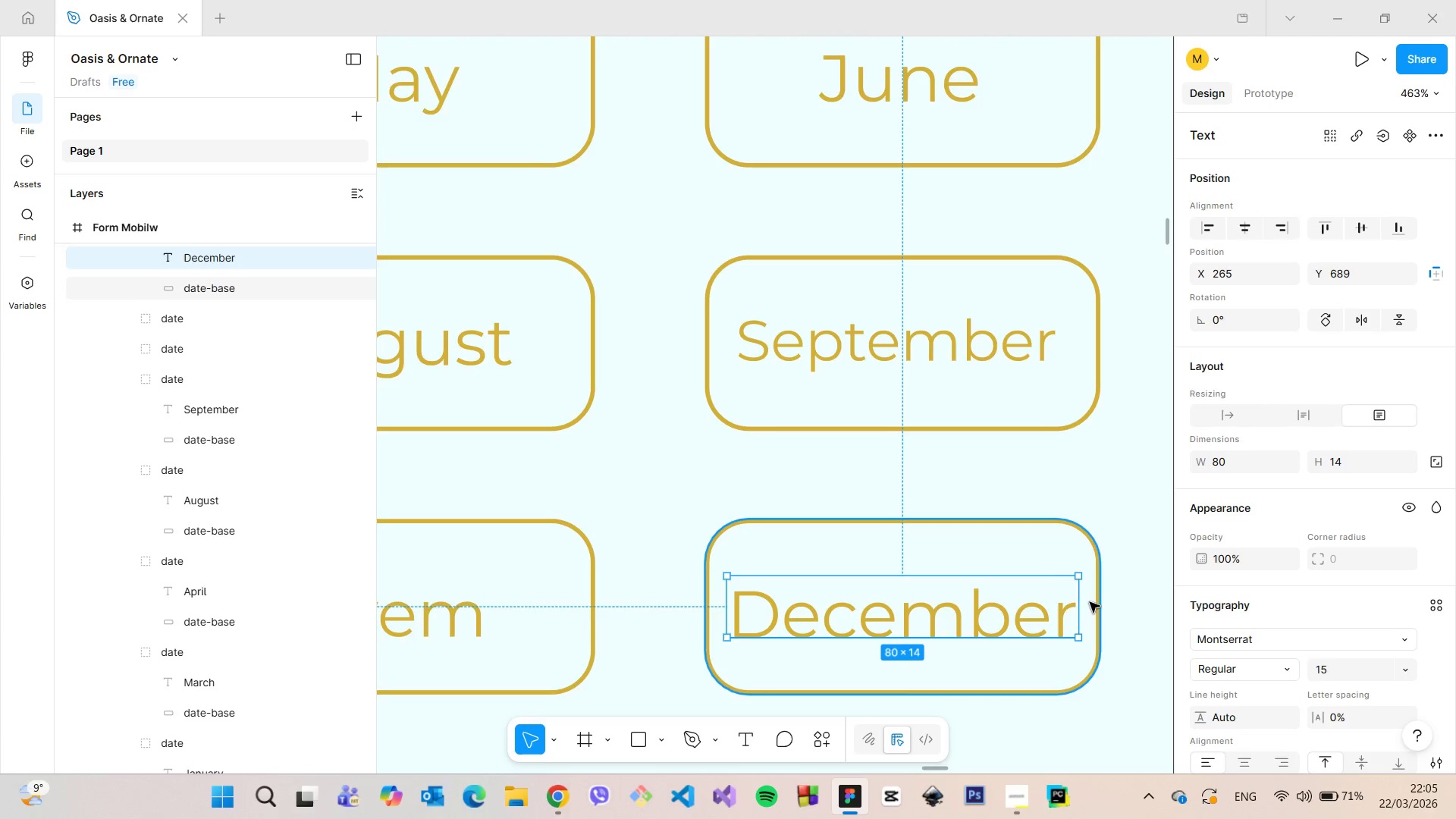 
scroll: coordinate [1090, 602], scroll_direction: down, amount: 6.0
 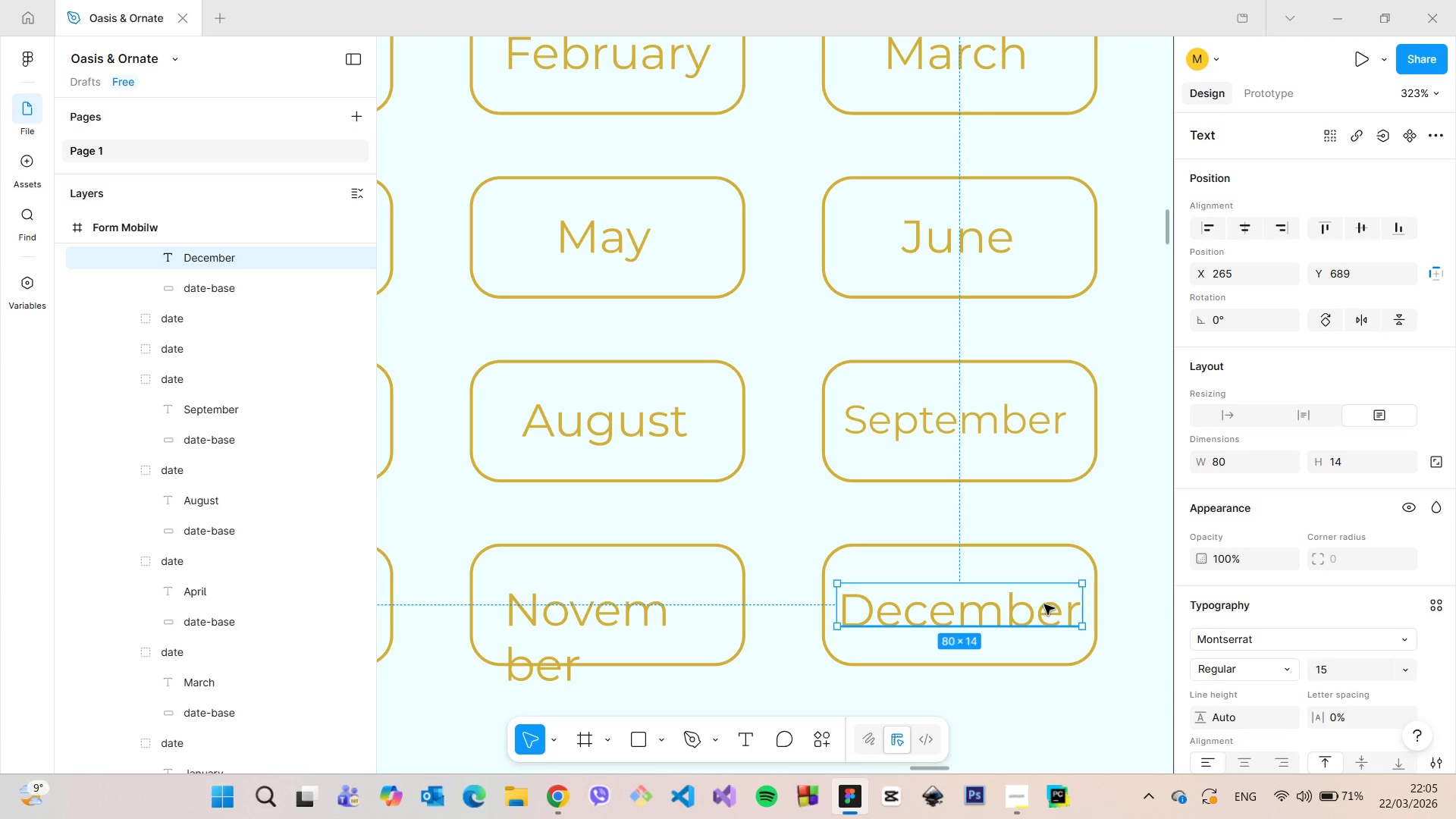 
hold_key(key=AltLeft, duration=0.5)
 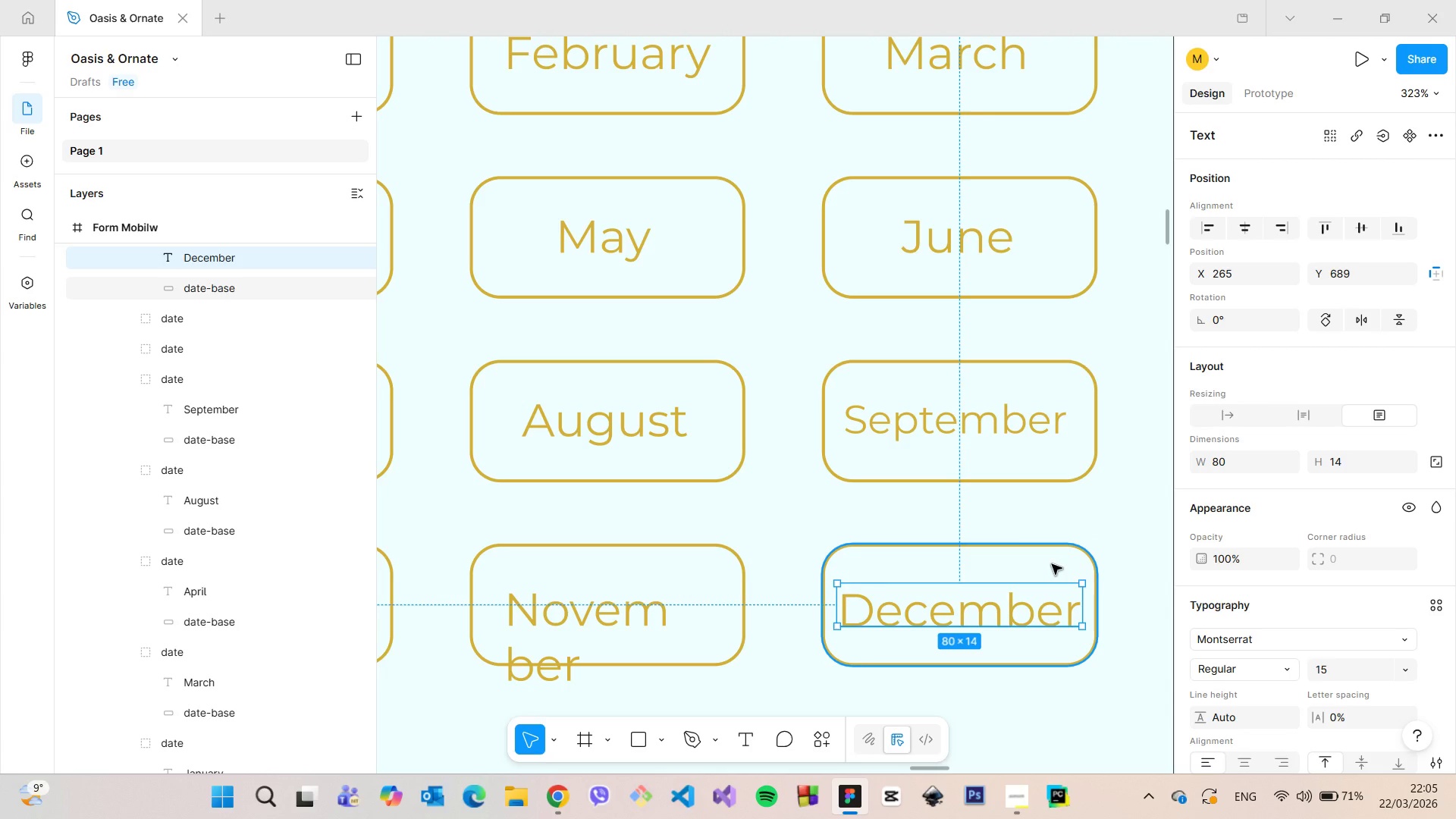 
scroll: coordinate [1052, 564], scroll_direction: down, amount: 4.0
 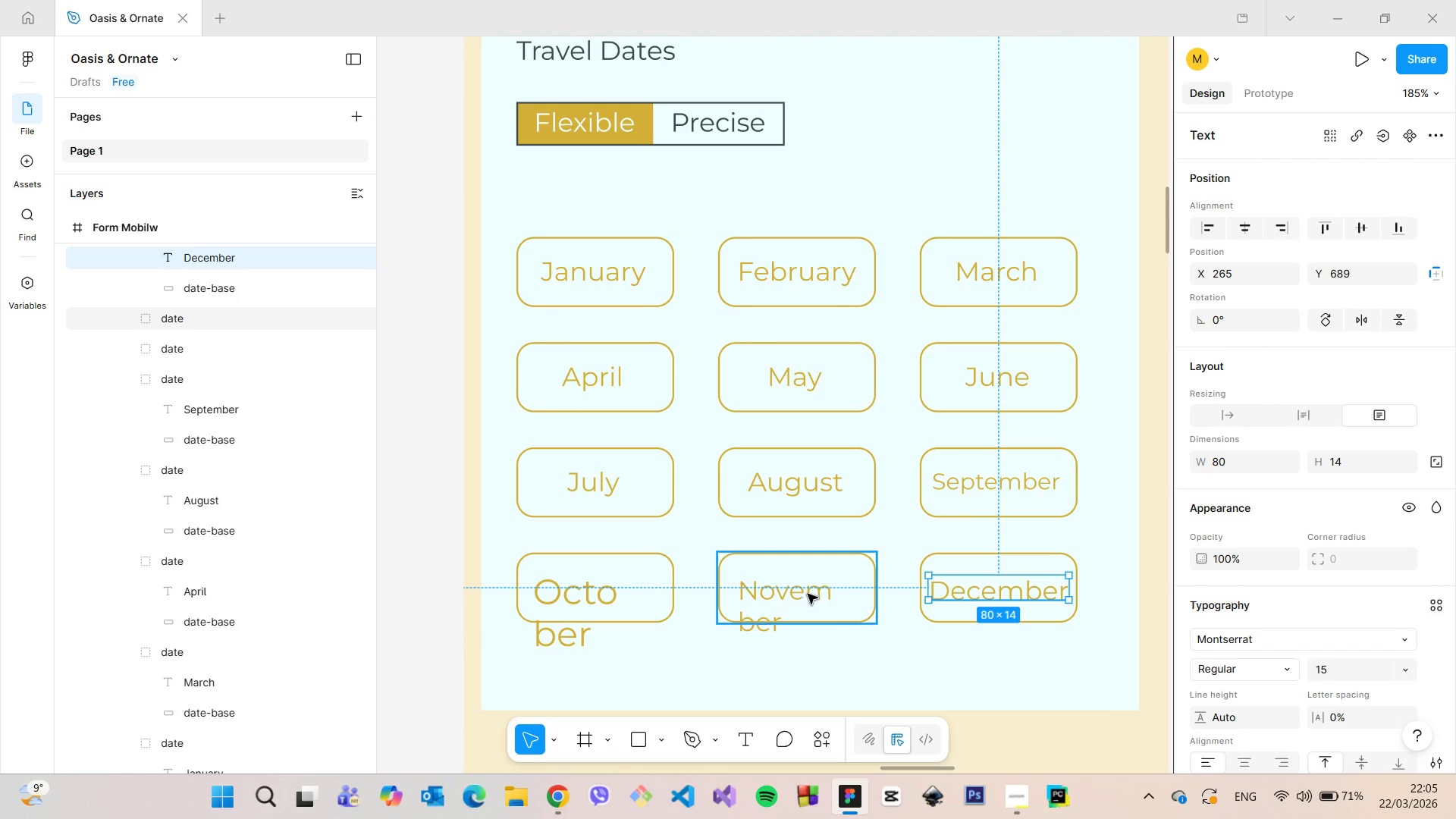 
left_click([806, 648])
 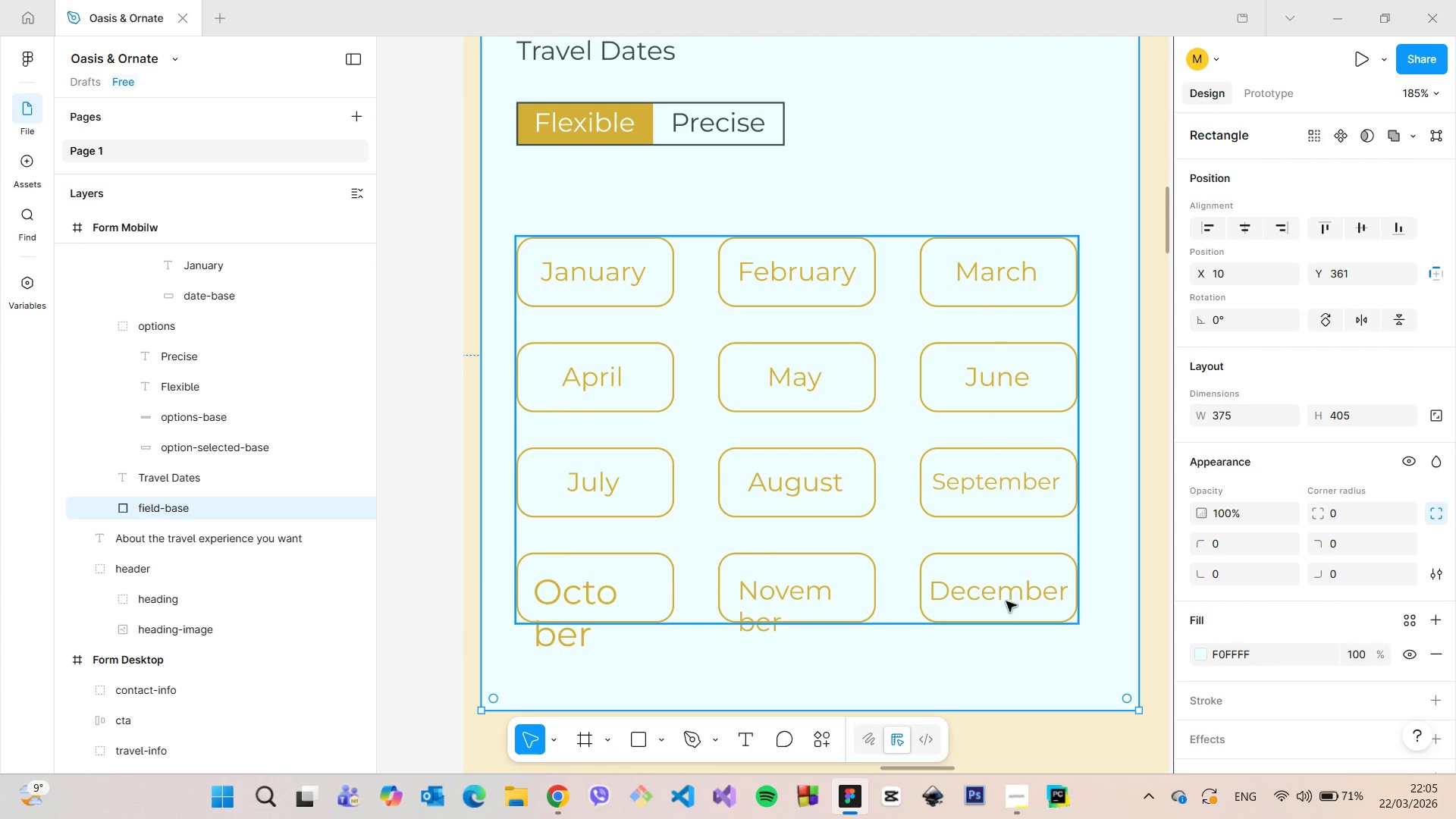 
double_click([1014, 593])
 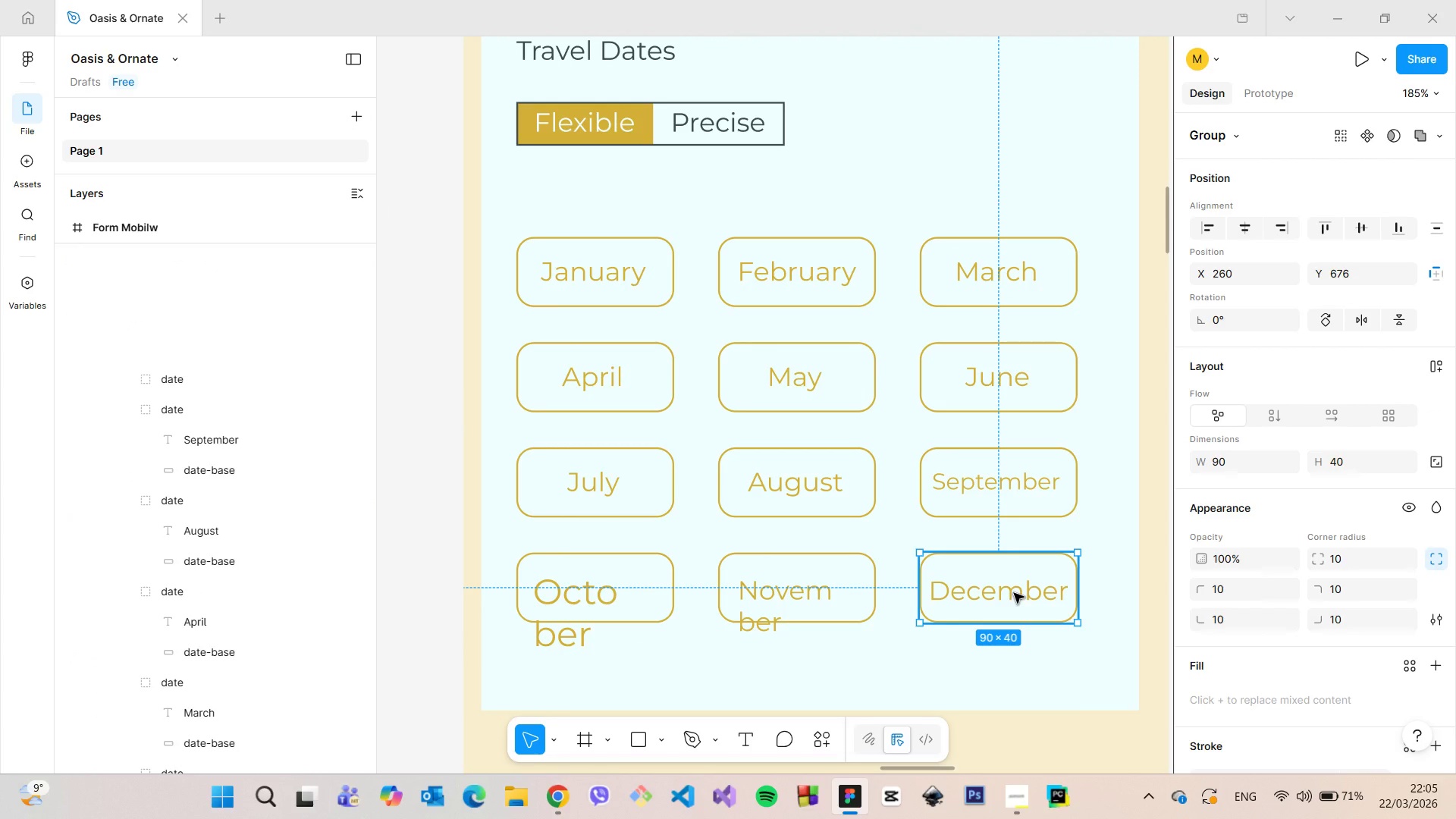 
double_click([1014, 593])
 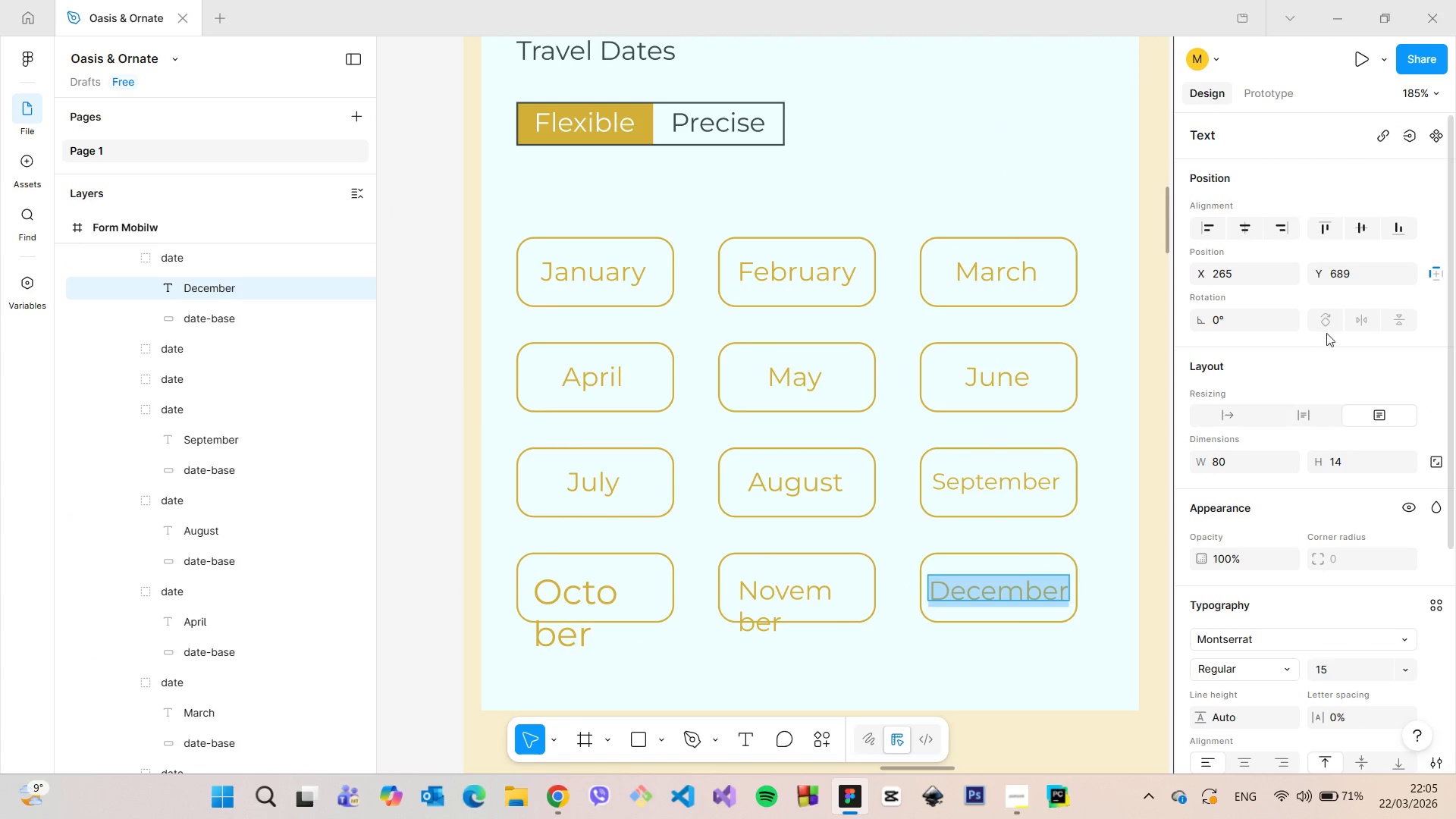 
left_click([1359, 277])
 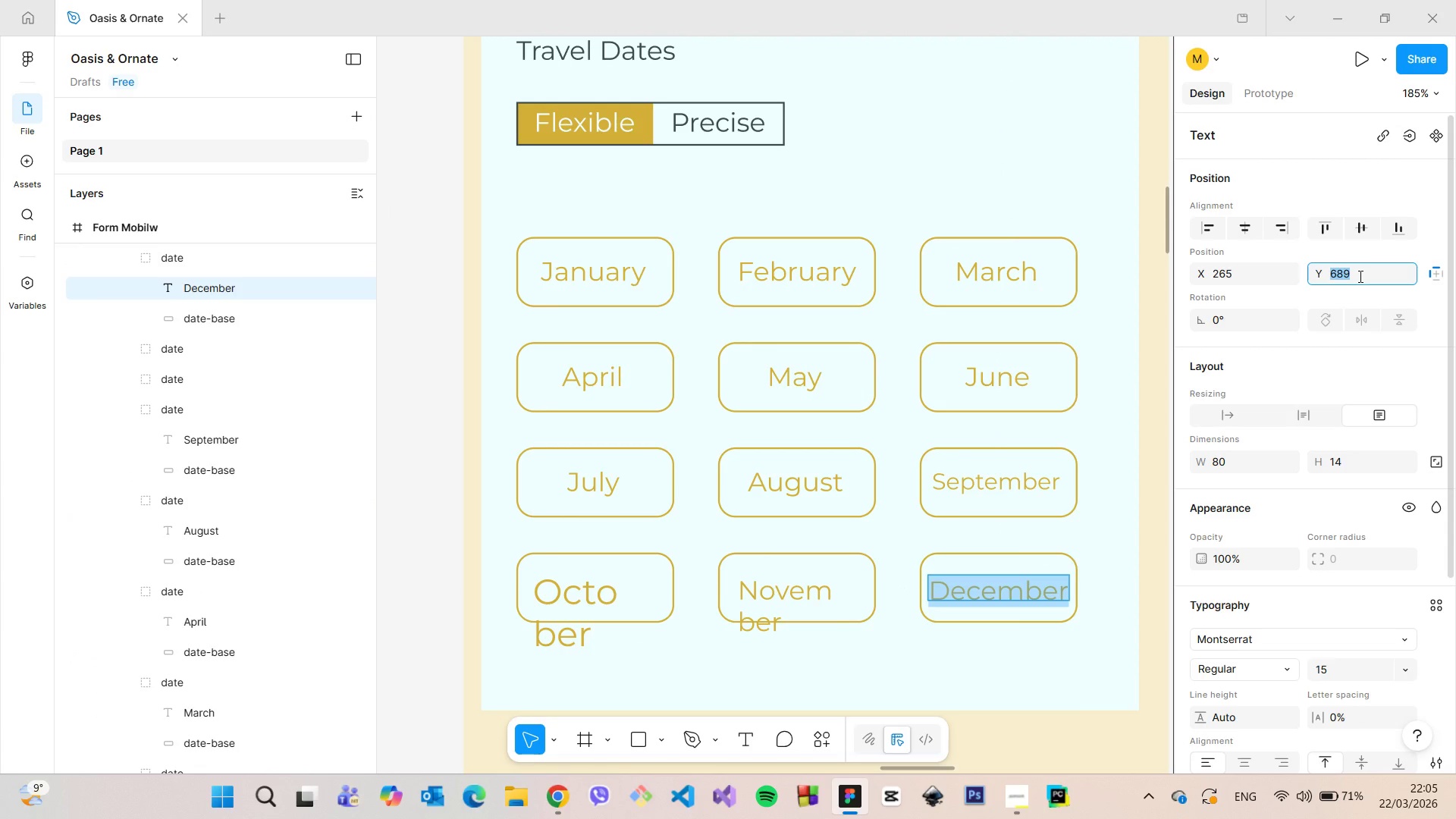 
key(ArrowDown)
 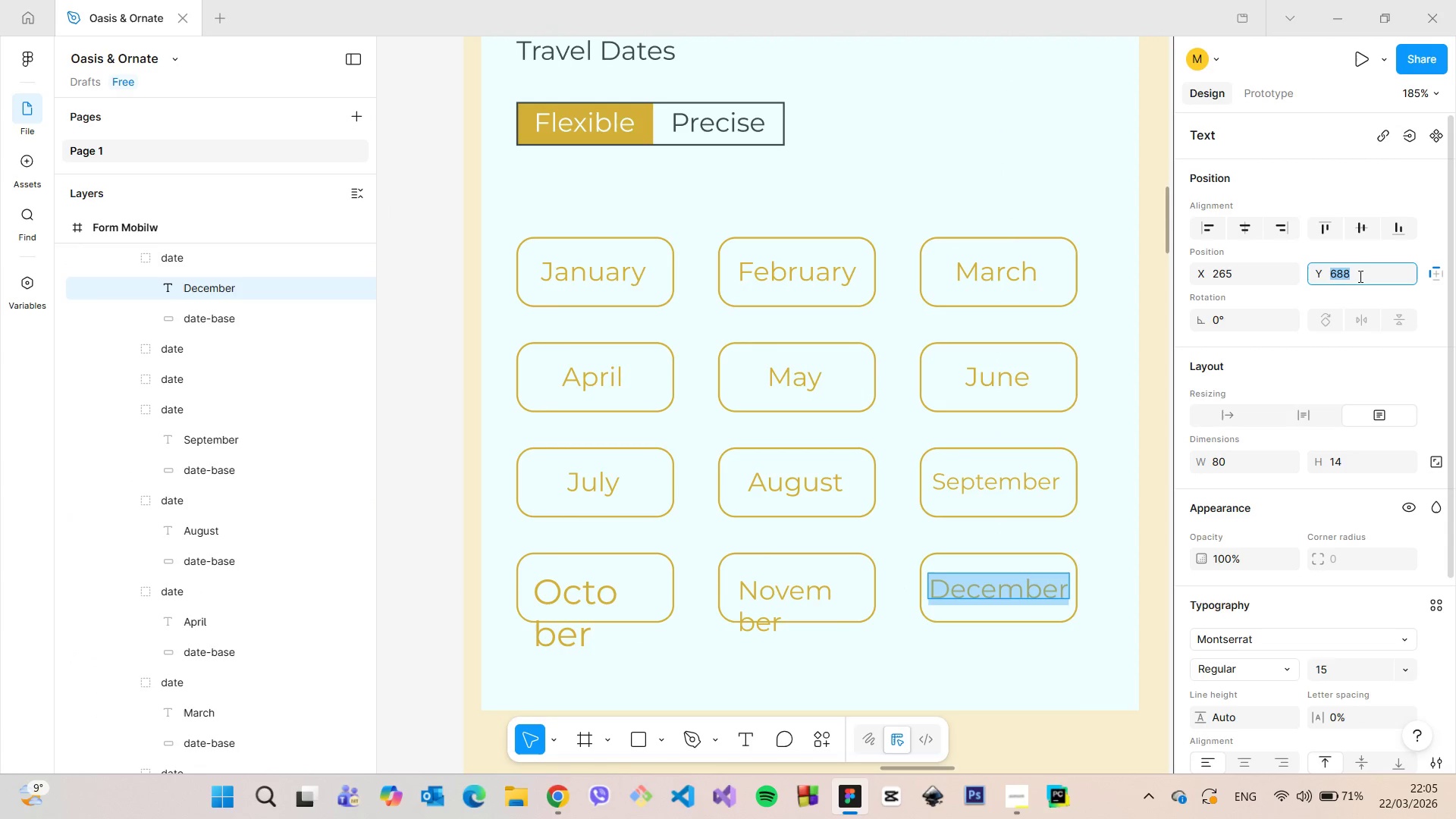 
key(ArrowDown)
 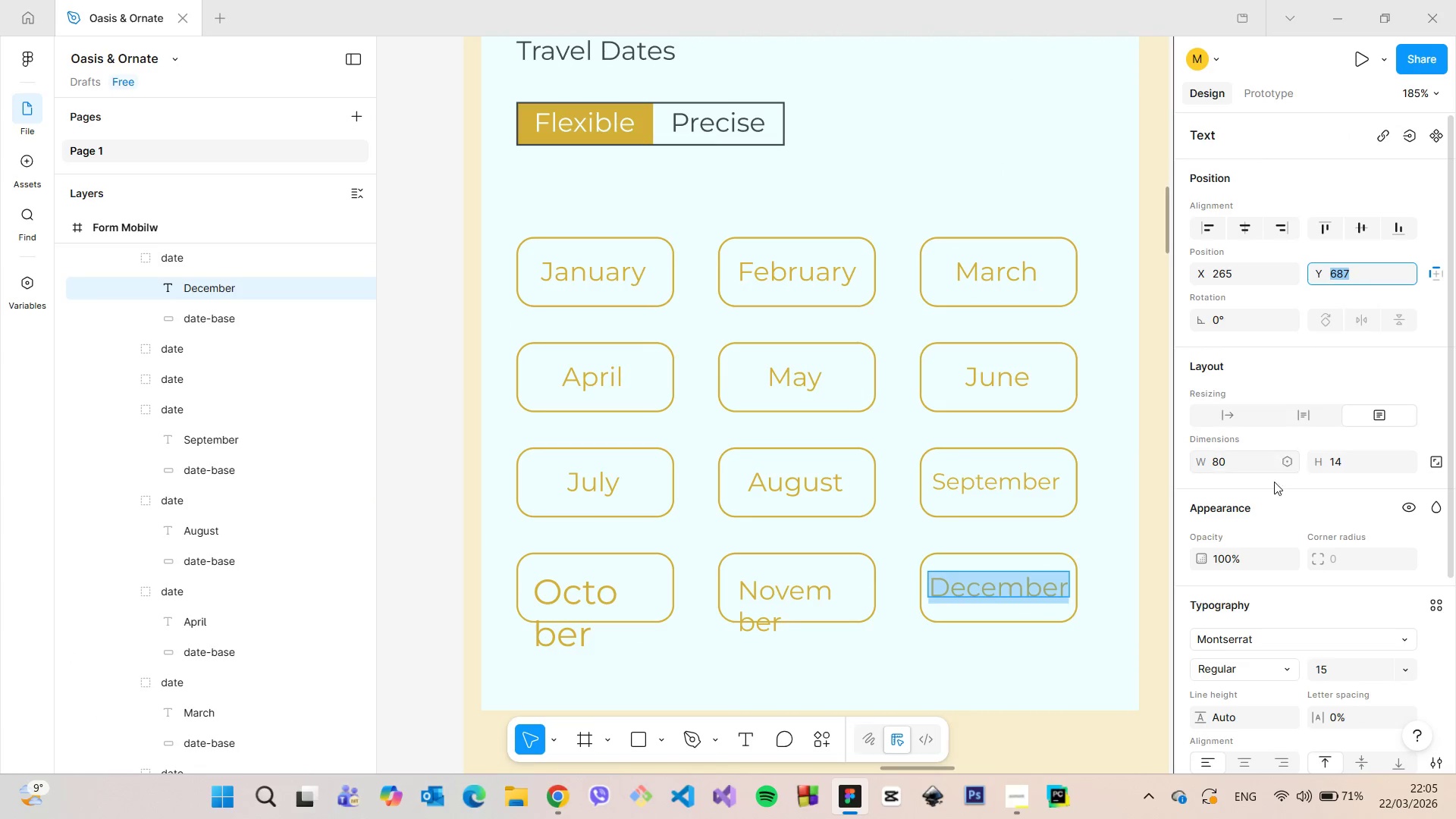 
left_click([1162, 543])
 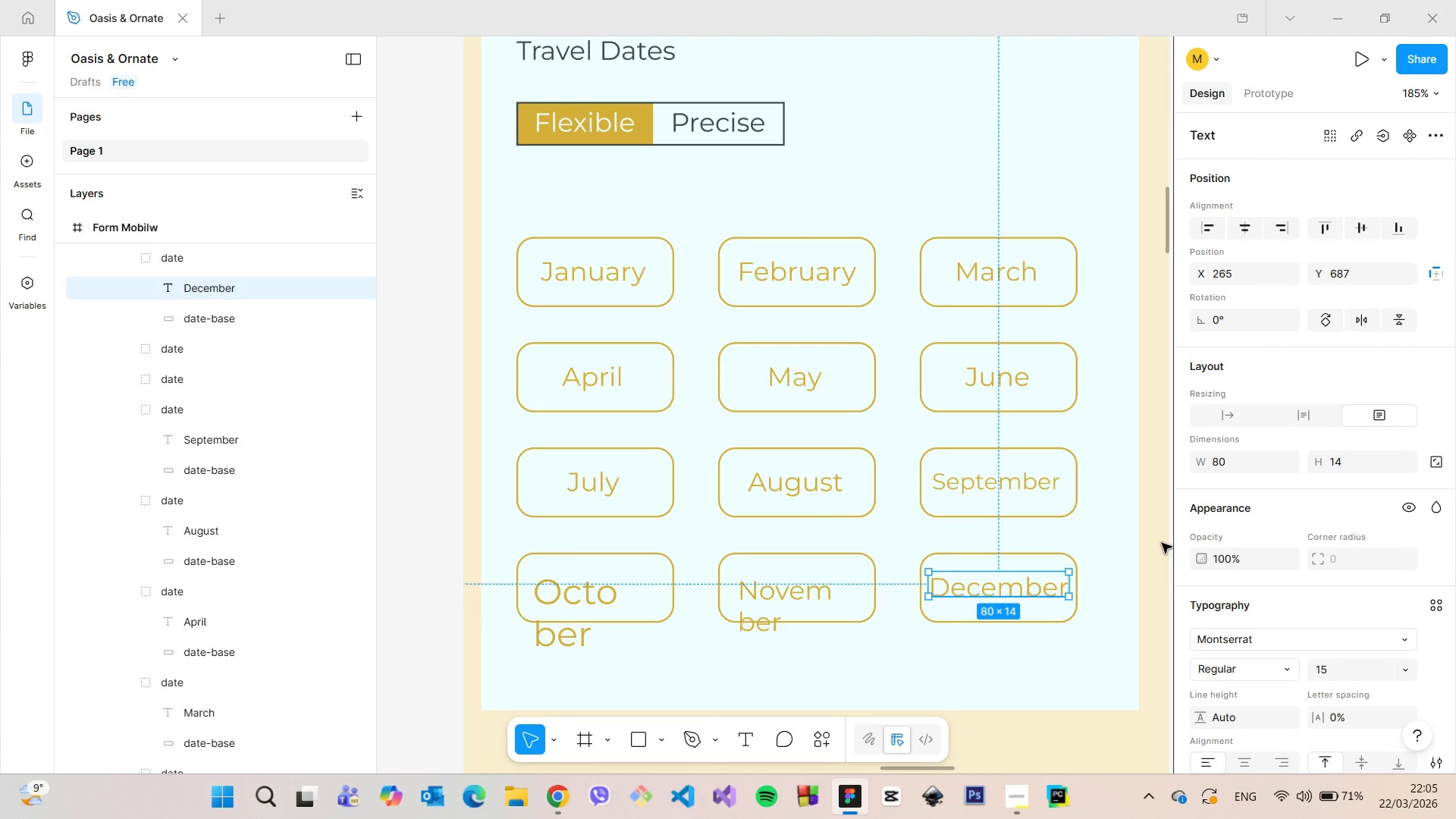 
left_click([1162, 543])
 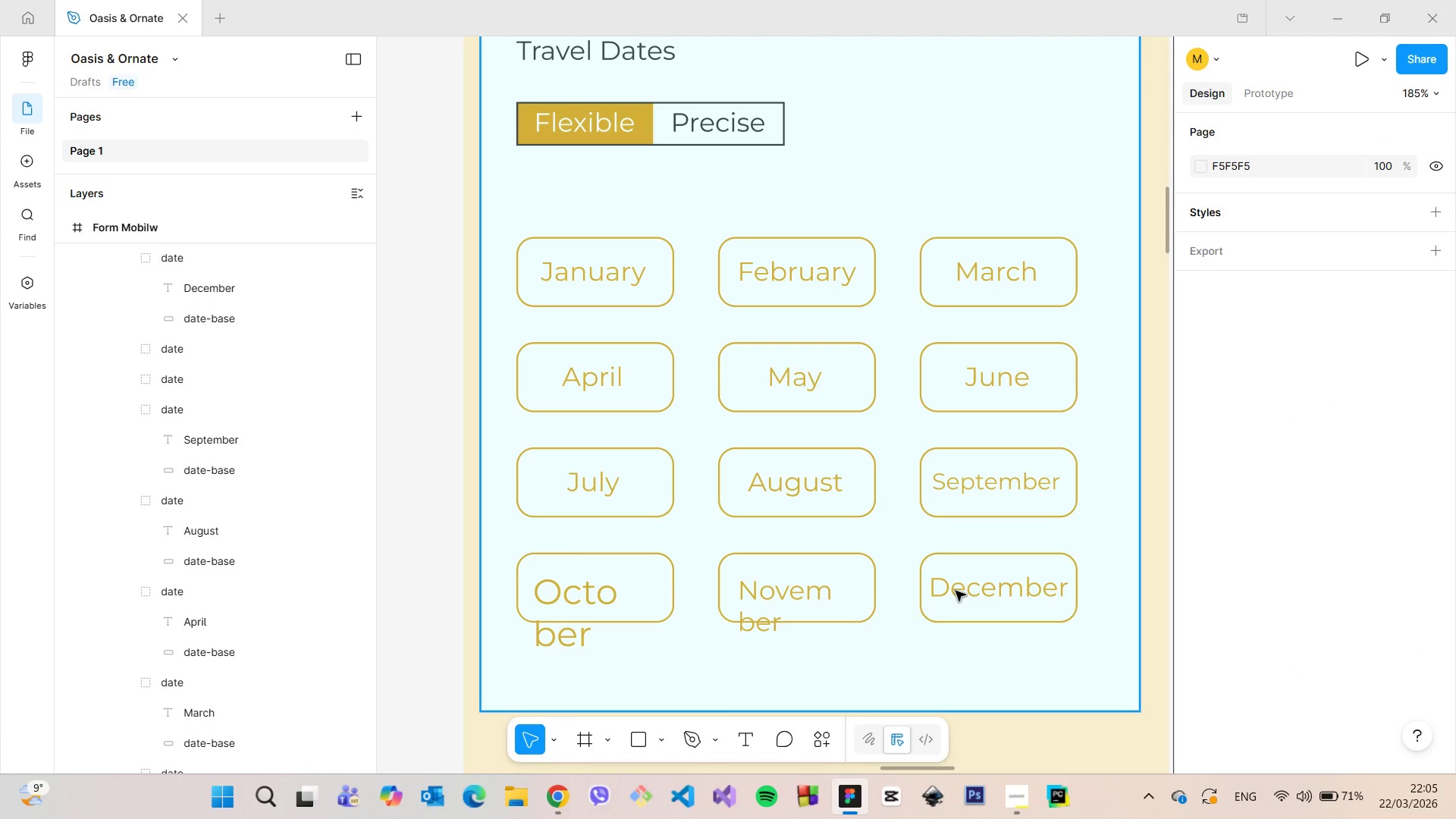 
left_click([856, 593])
 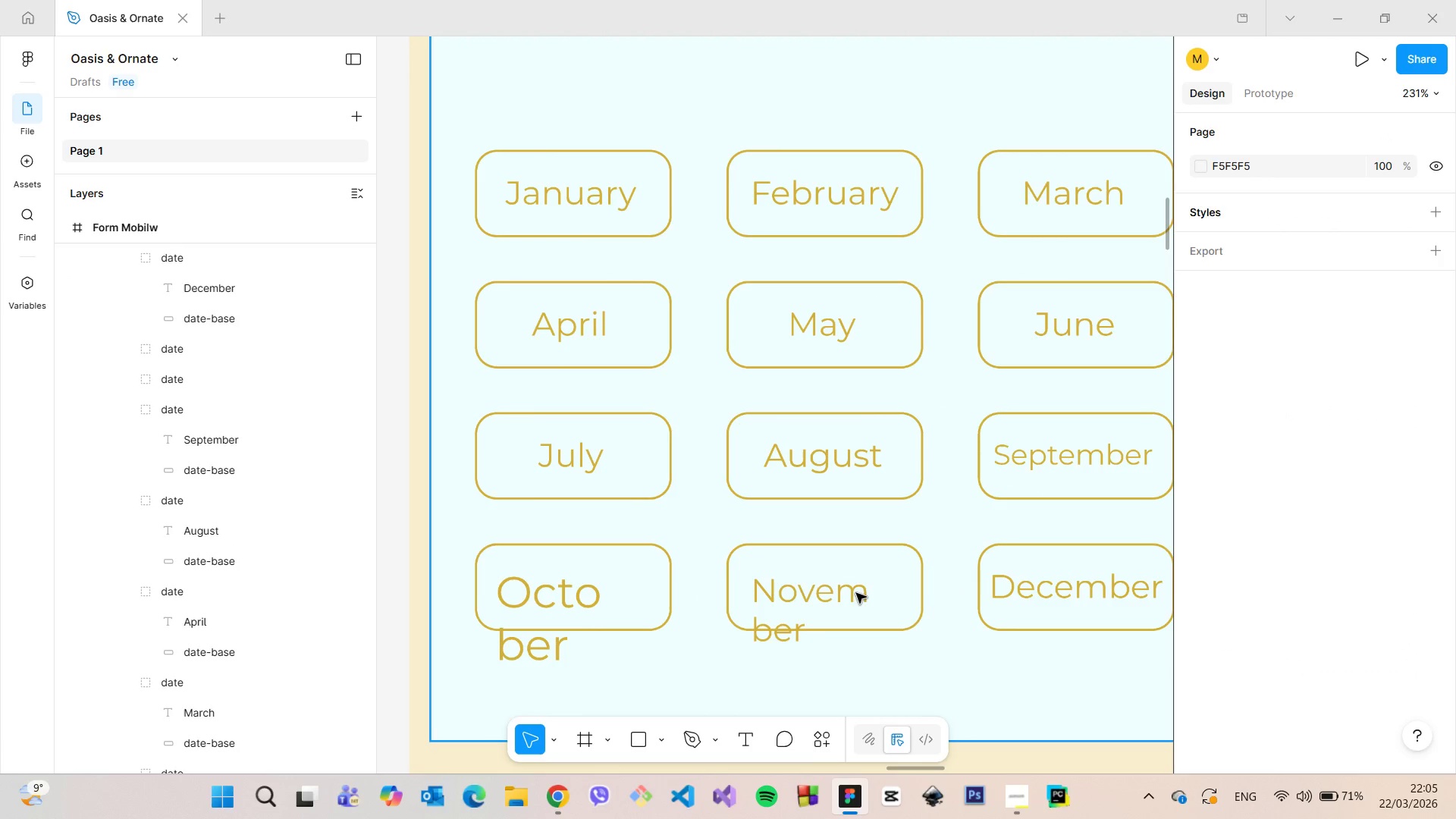 
scroll: coordinate [683, 590], scroll_direction: up, amount: 4.0
 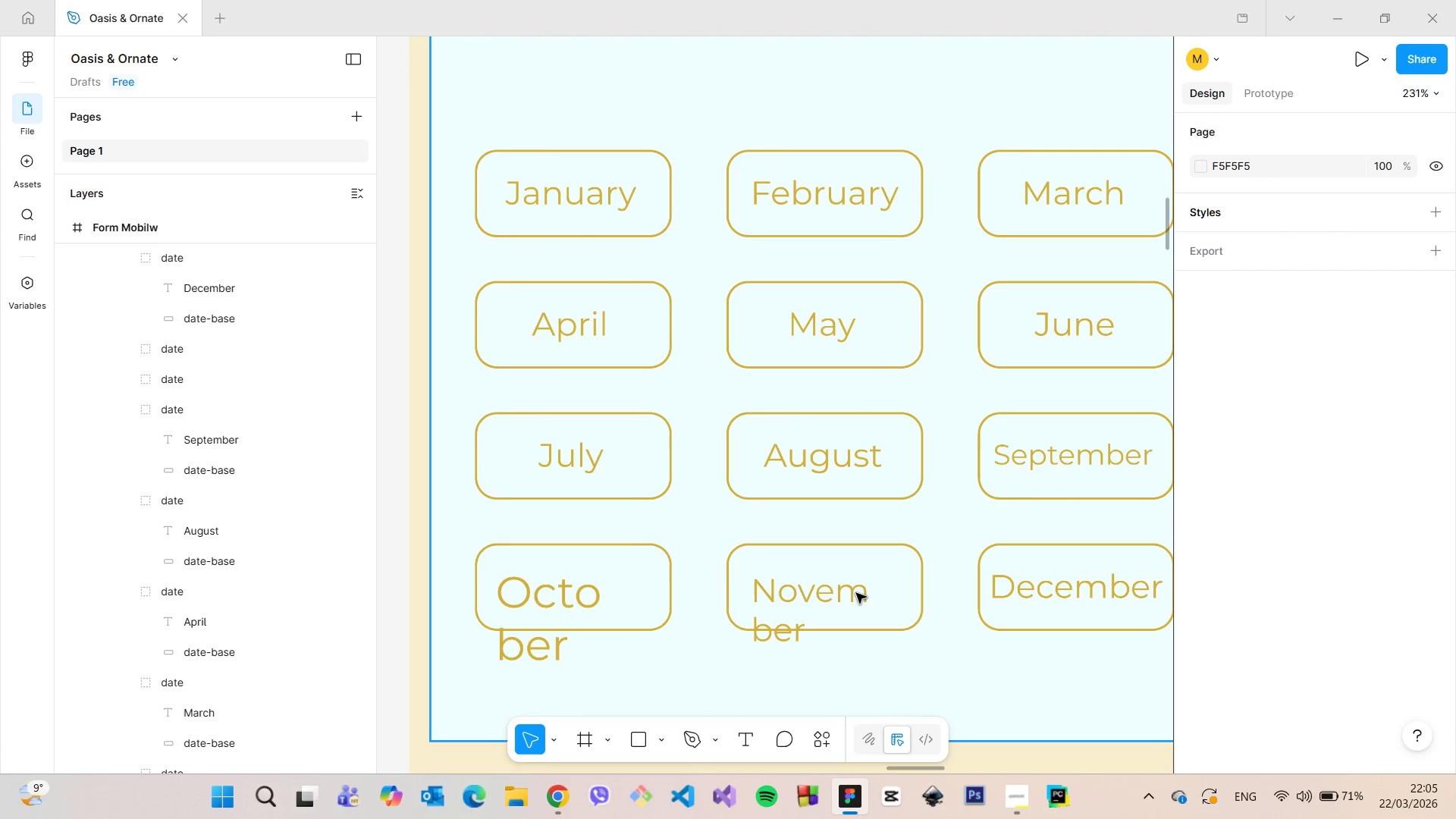 
double_click([856, 593])
 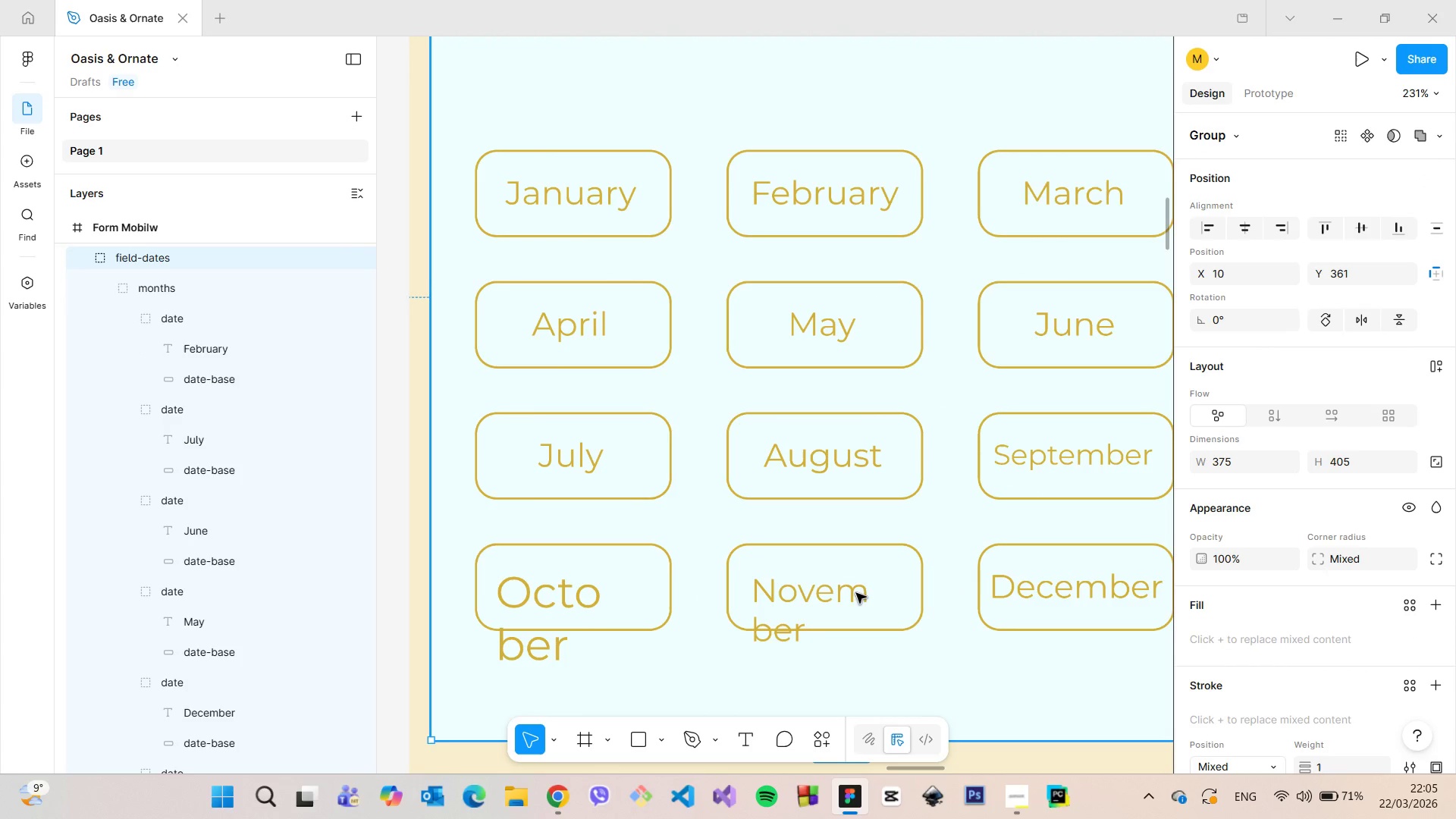 
triple_click([856, 593])
 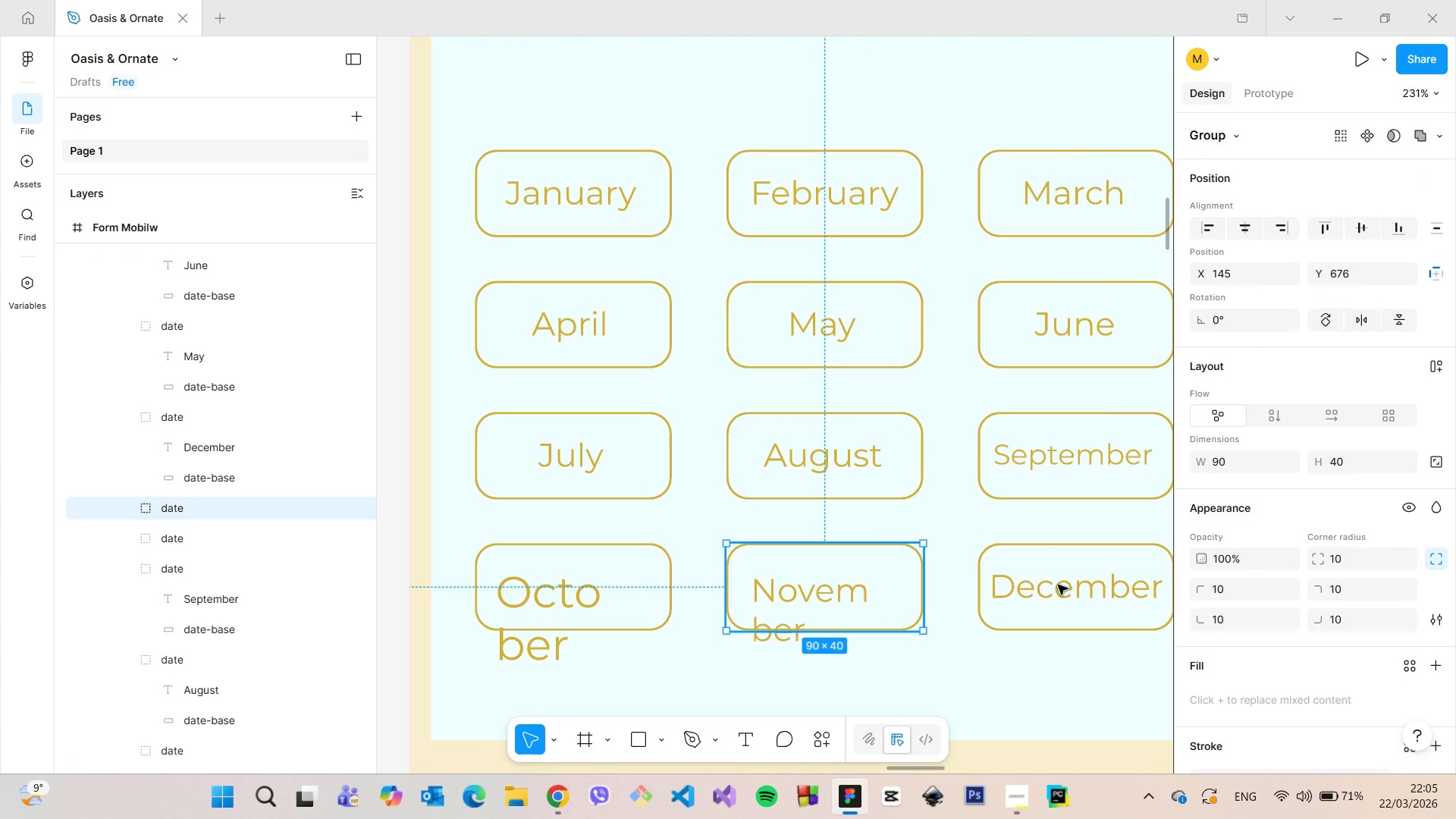 
double_click([1060, 585])
 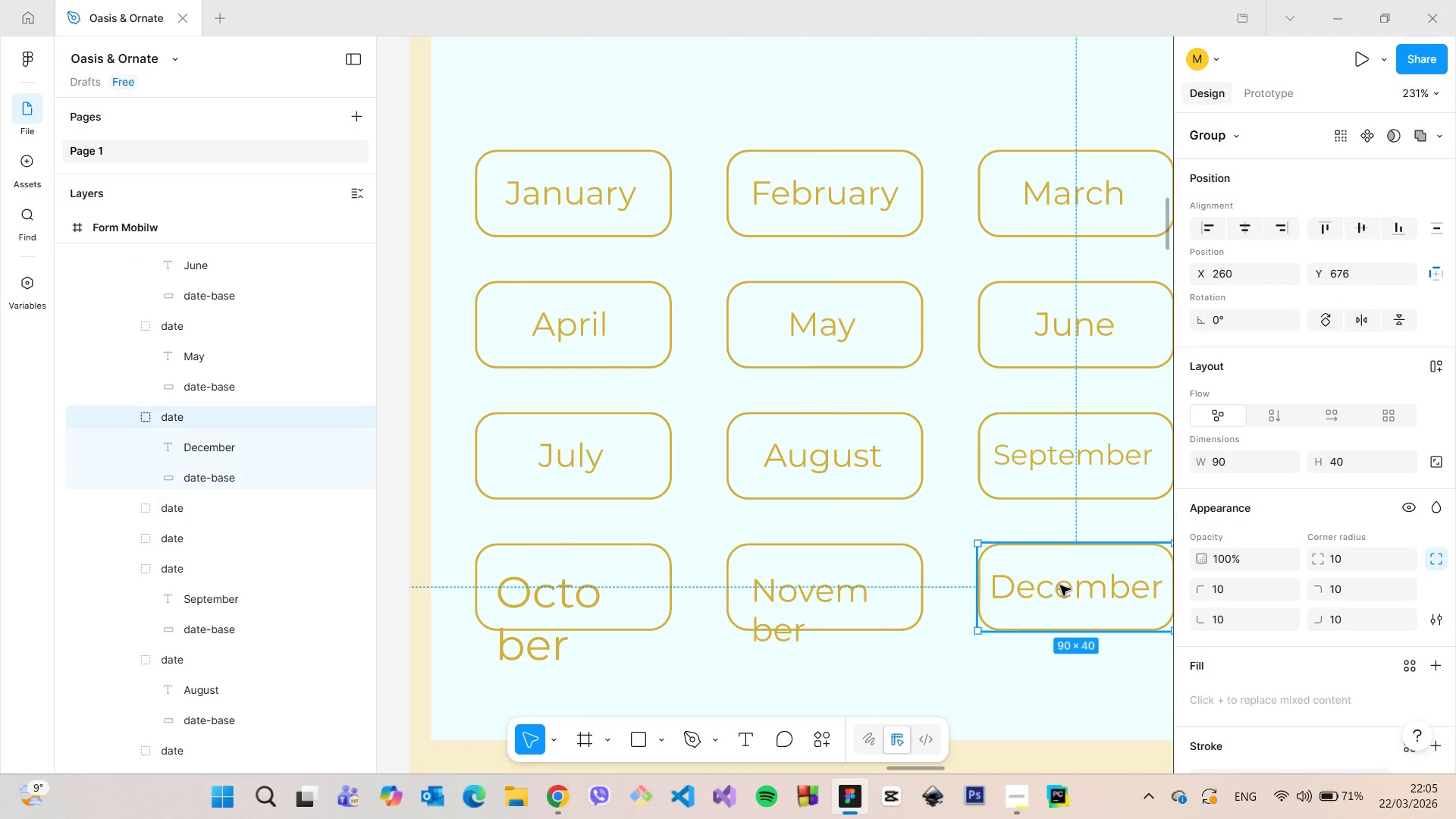 
triple_click([1060, 585])
 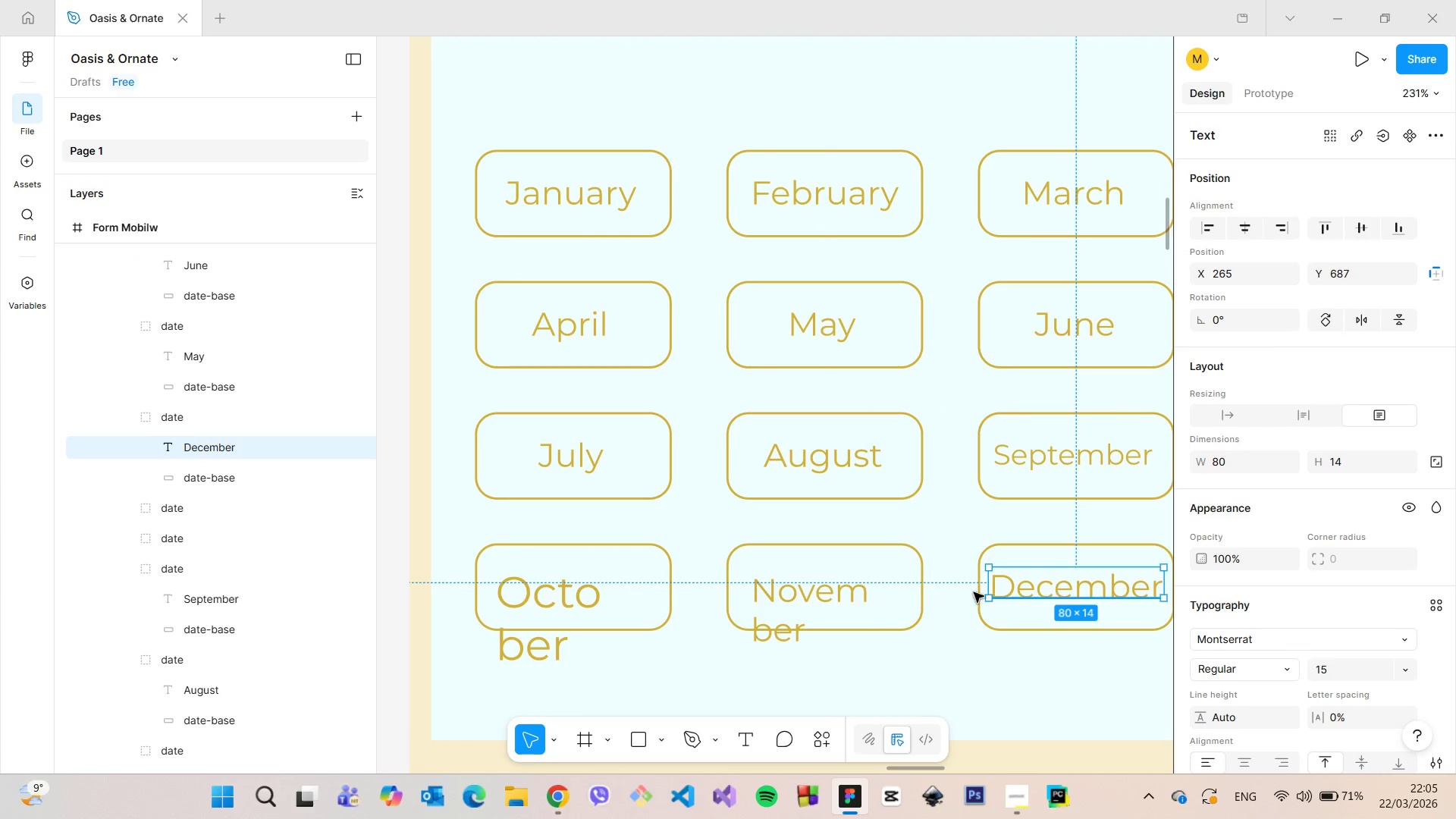 
double_click([834, 592])
 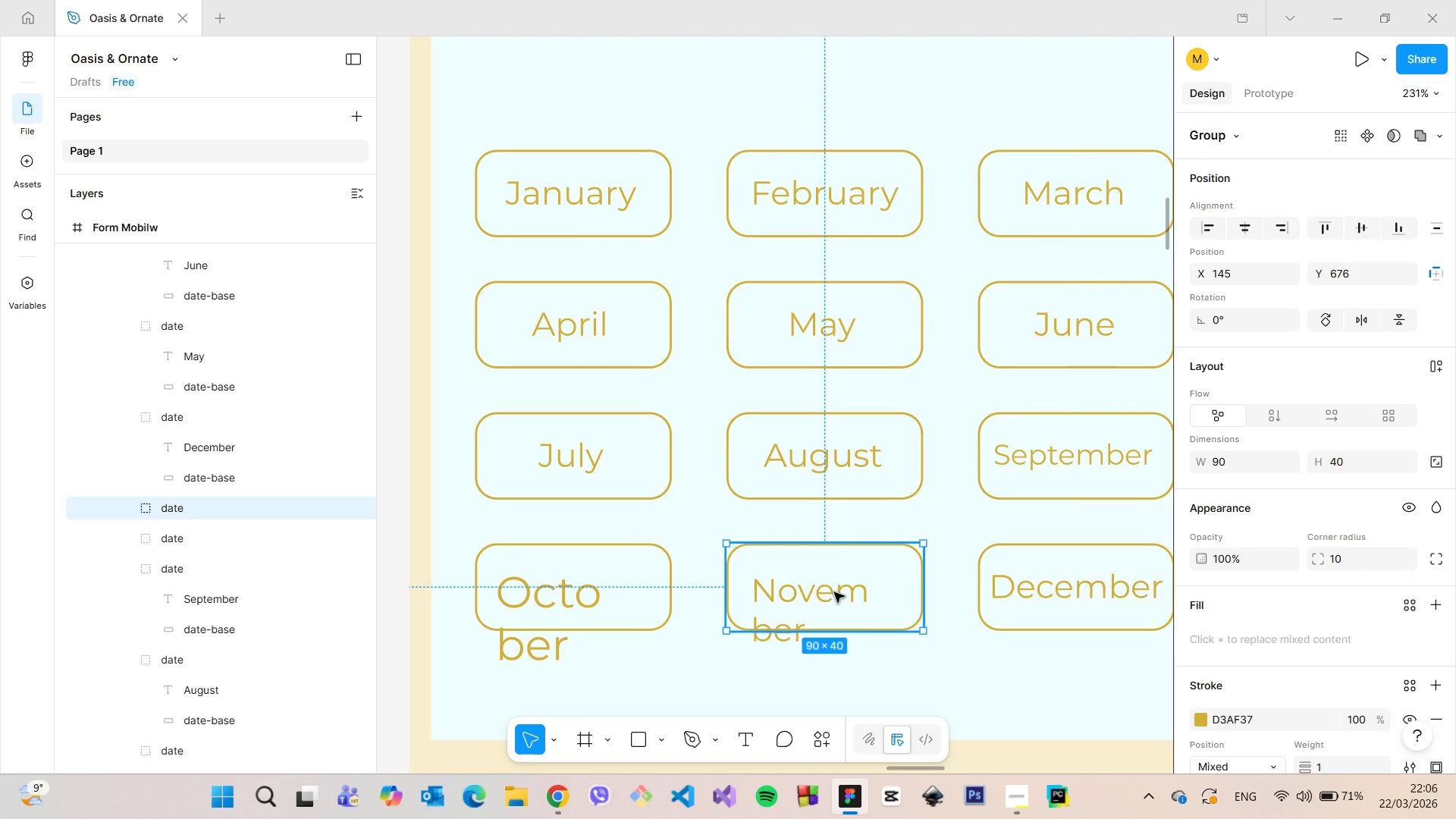 
triple_click([834, 592])
 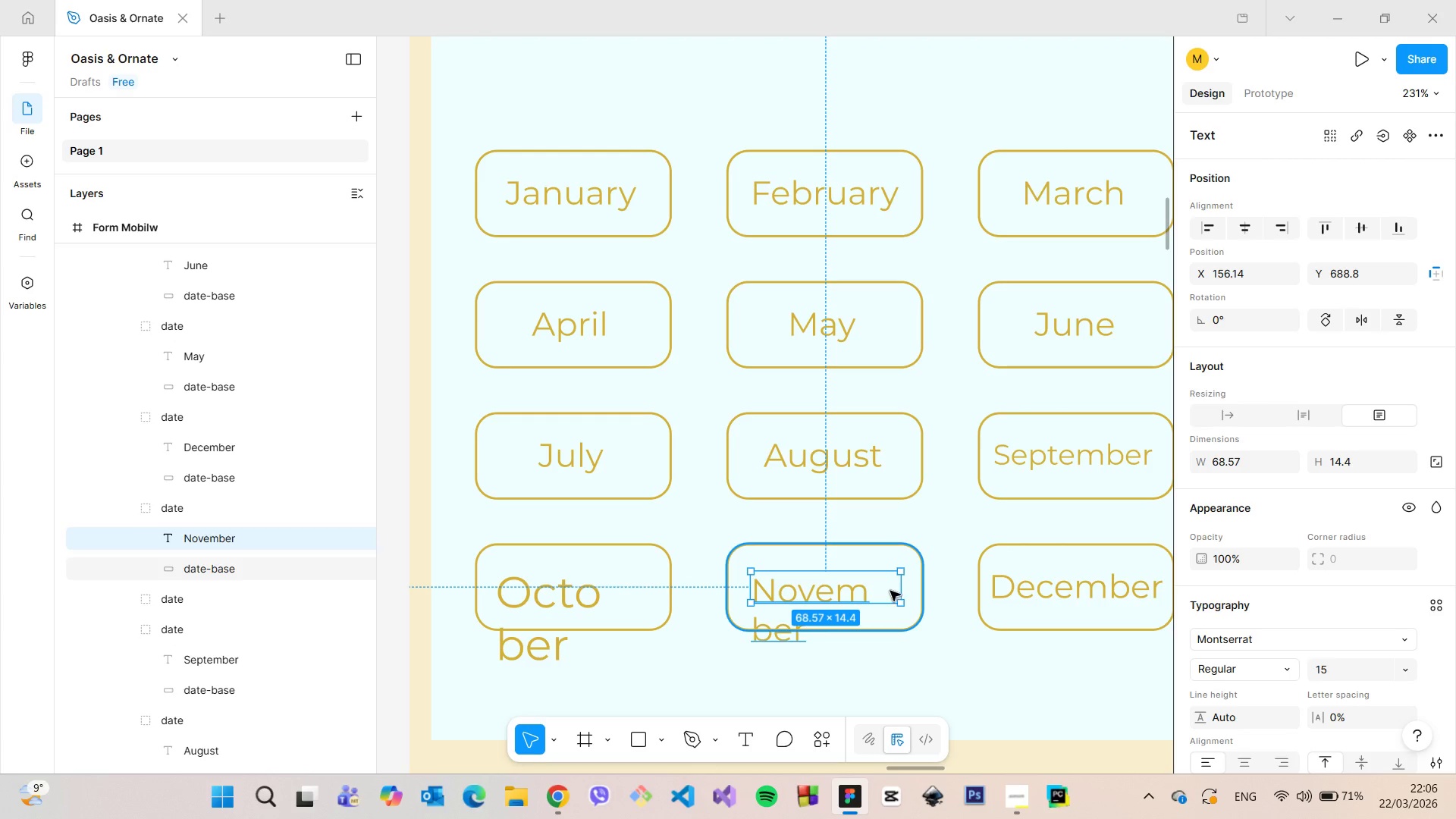 
left_click_drag(start_coordinate=[902, 588], to_coordinate=[930, 591])
 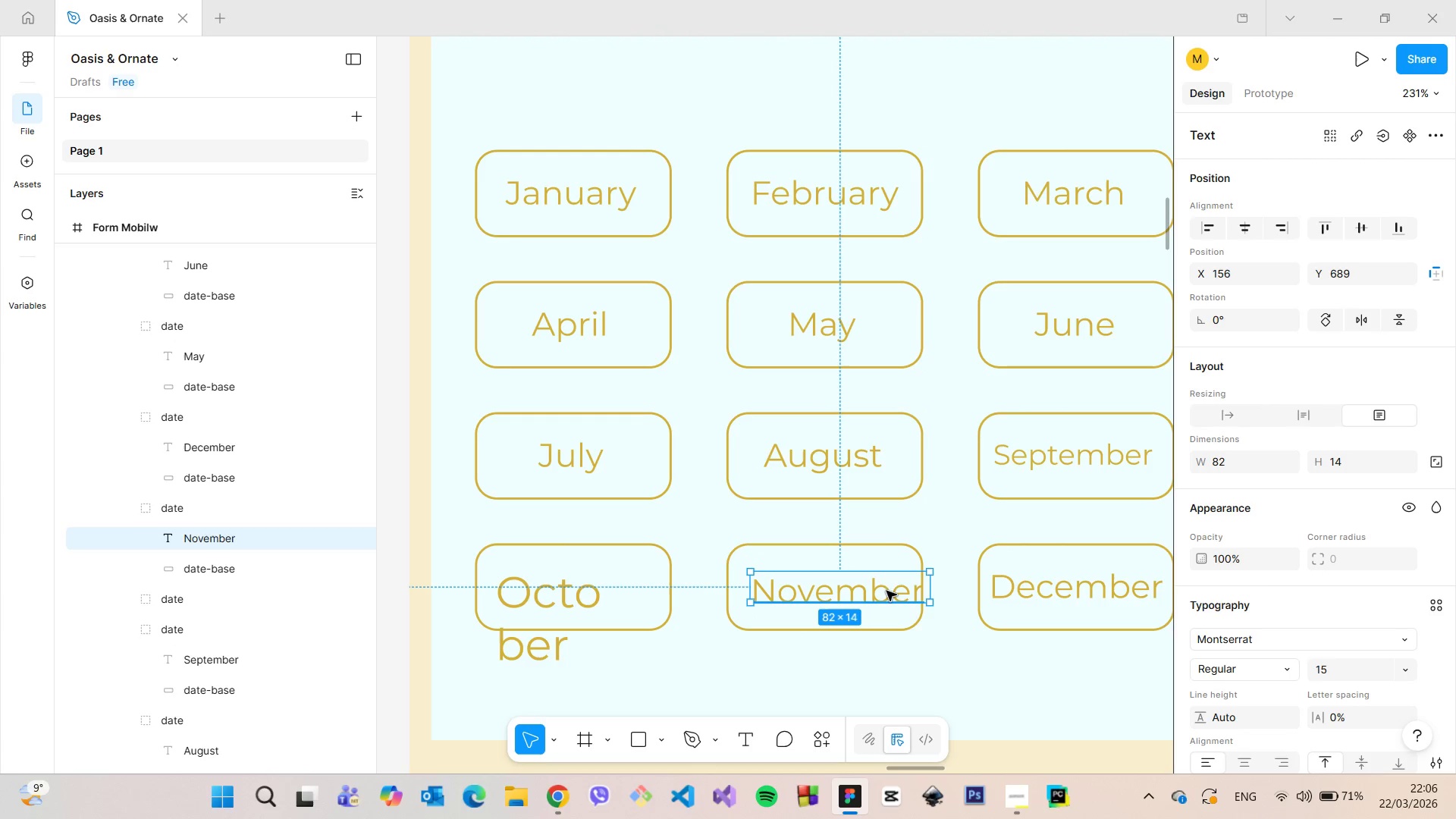 
left_click_drag(start_coordinate=[886, 591], to_coordinate=[874, 588])
 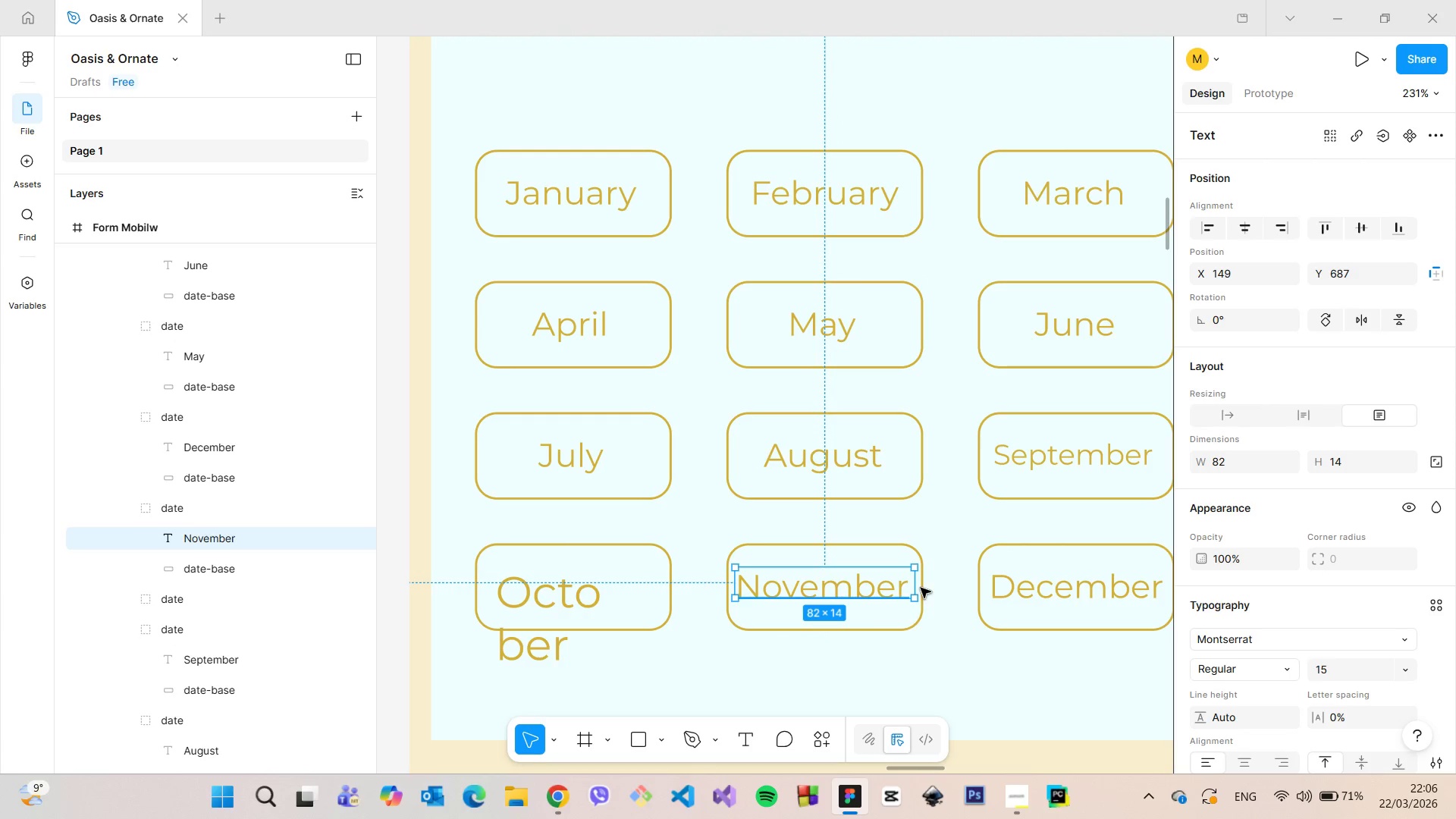 
hold_key(key=AltLeft, duration=0.7)
 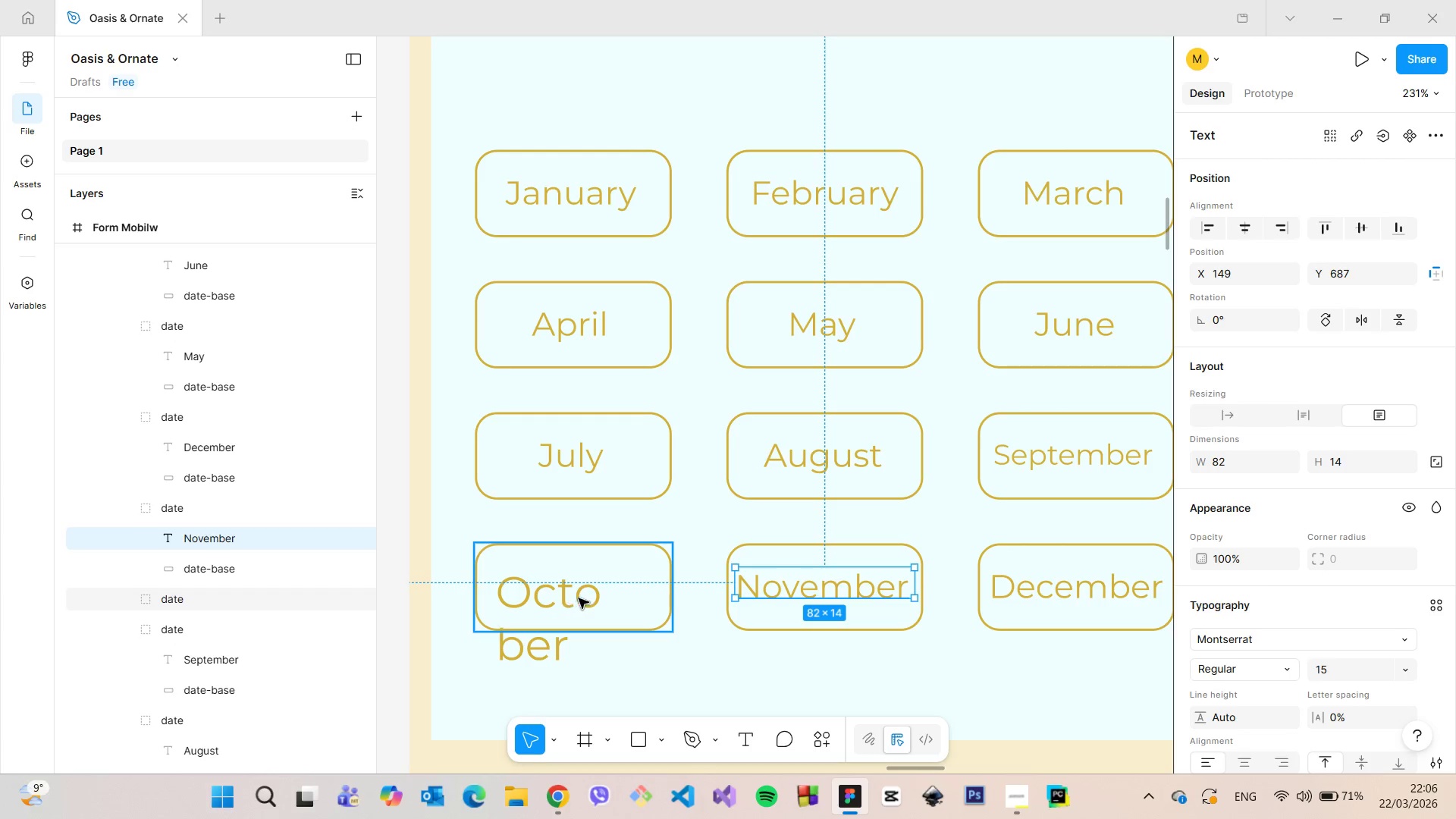 
left_click([579, 598])
 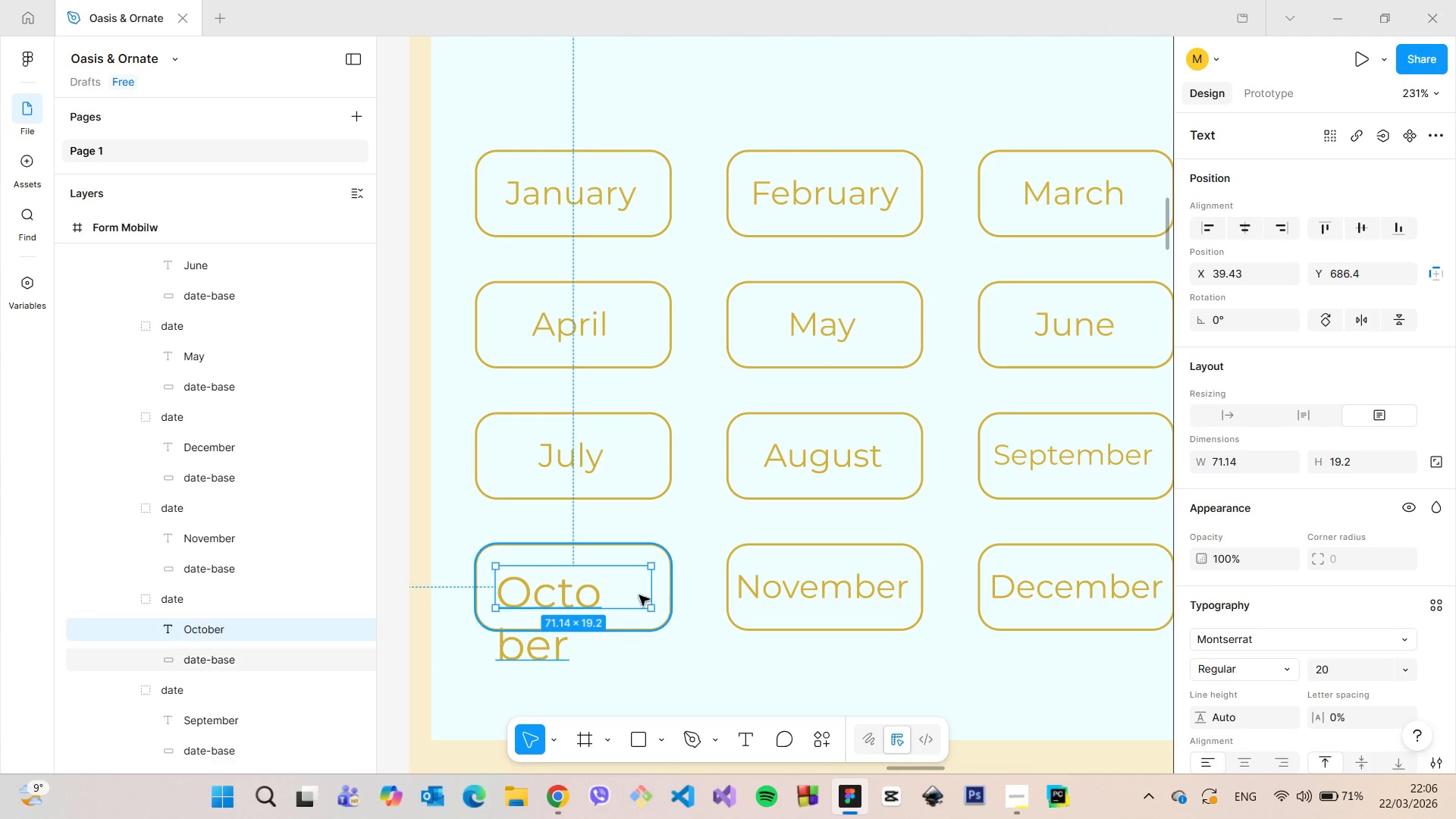 
left_click_drag(start_coordinate=[648, 594], to_coordinate=[682, 594])
 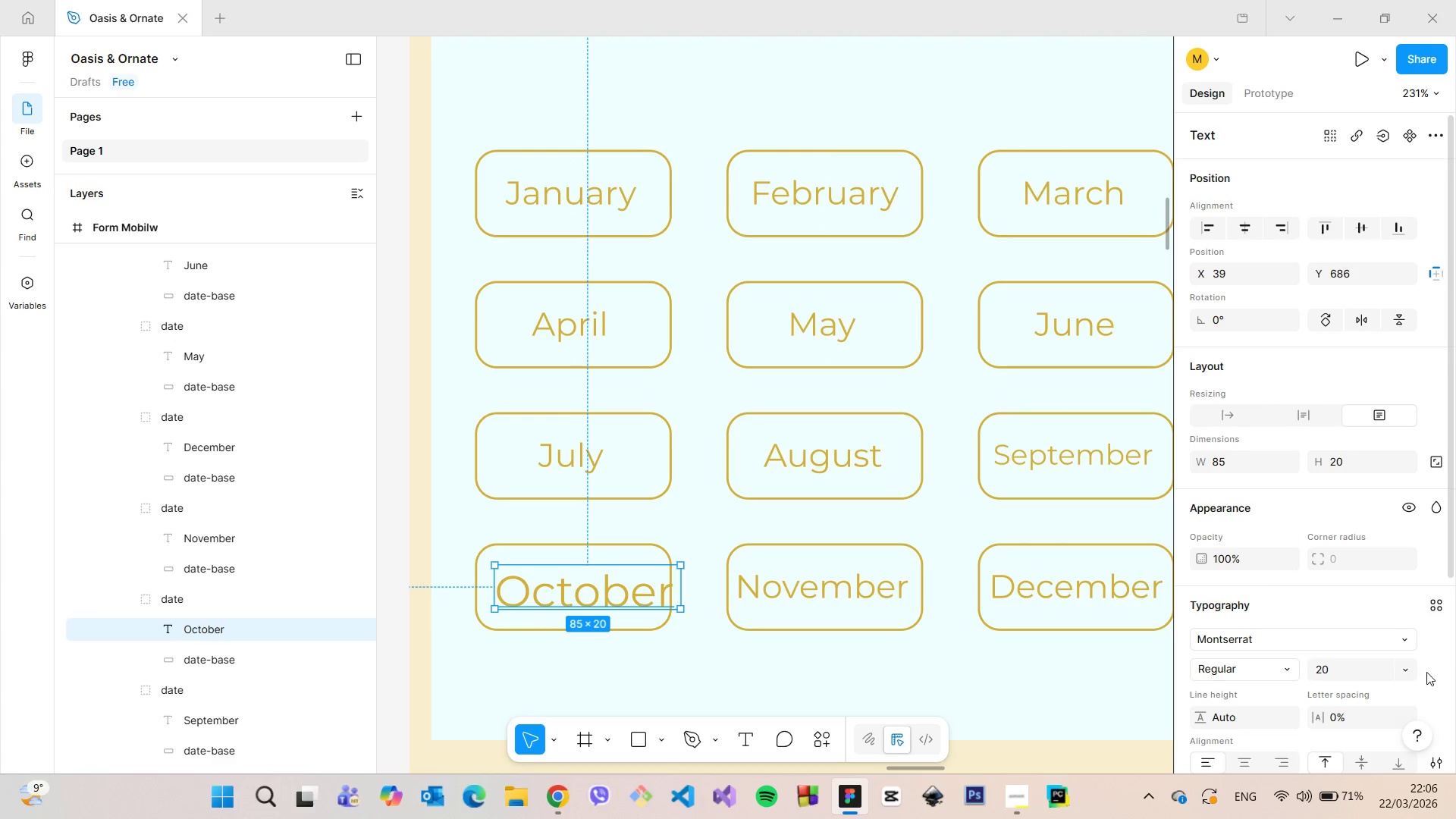 
left_click([1345, 664])
 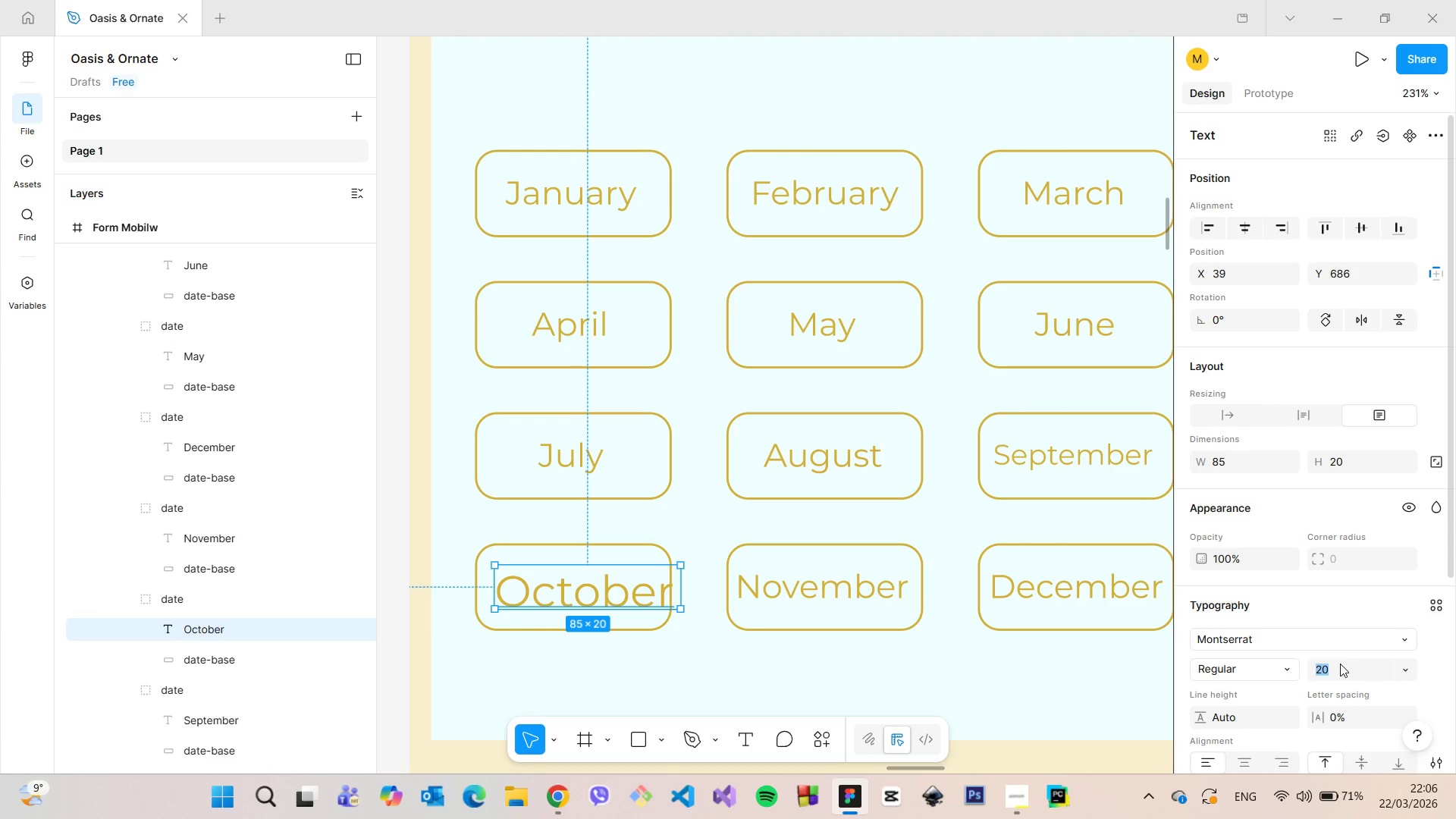 
type(15)
 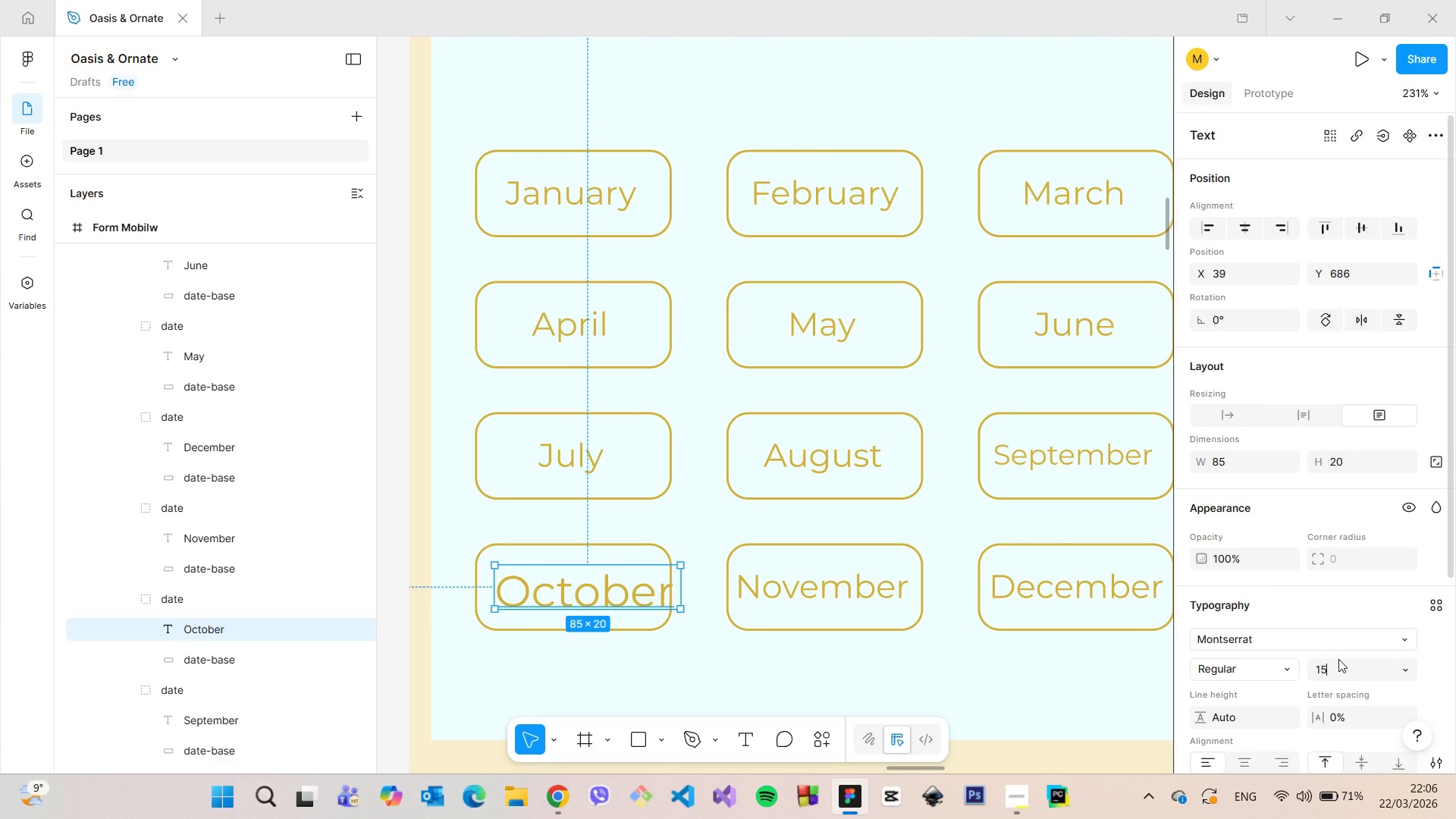 
key(Enter)
 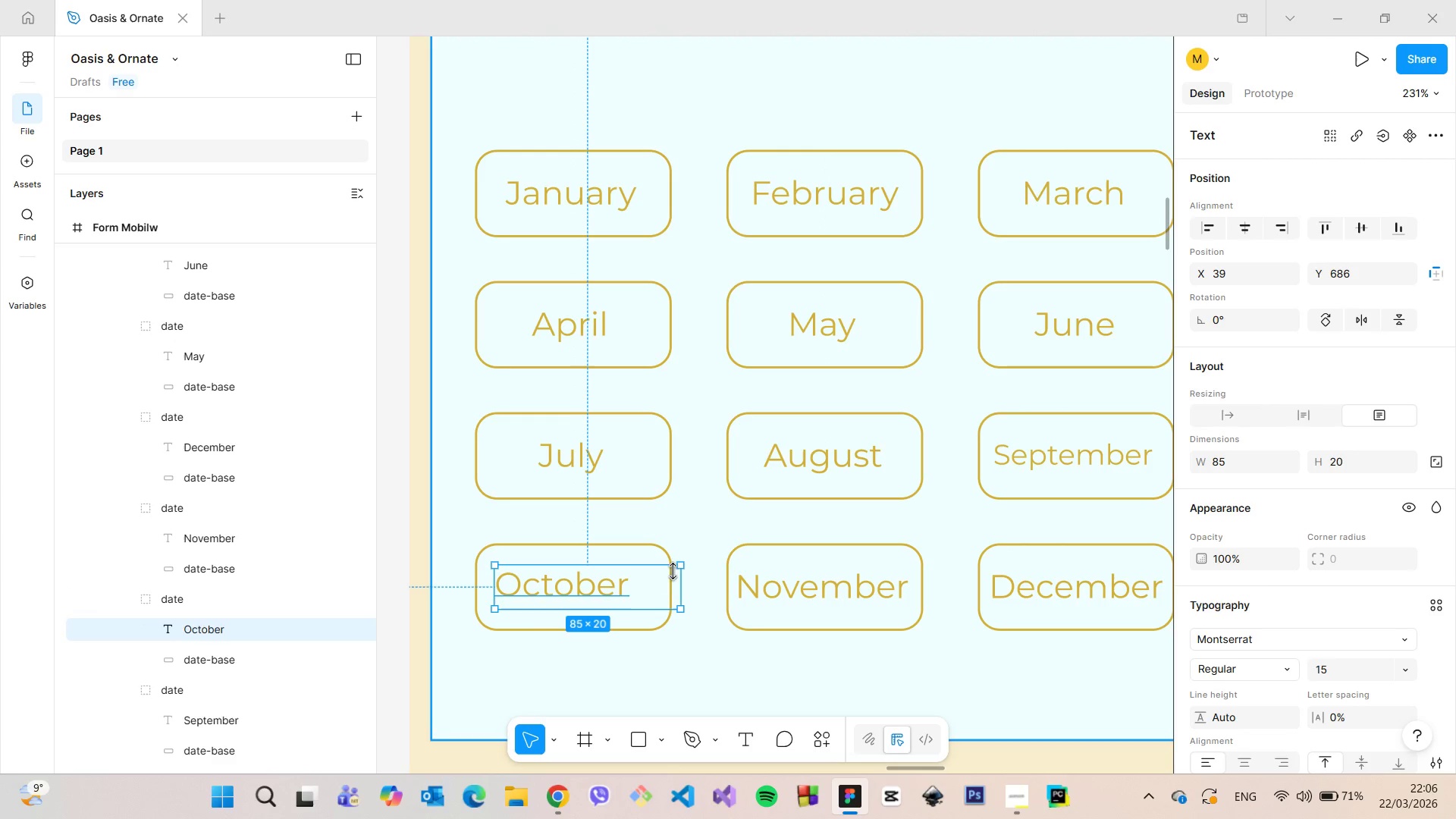 
left_click_drag(start_coordinate=[680, 588], to_coordinate=[635, 585])
 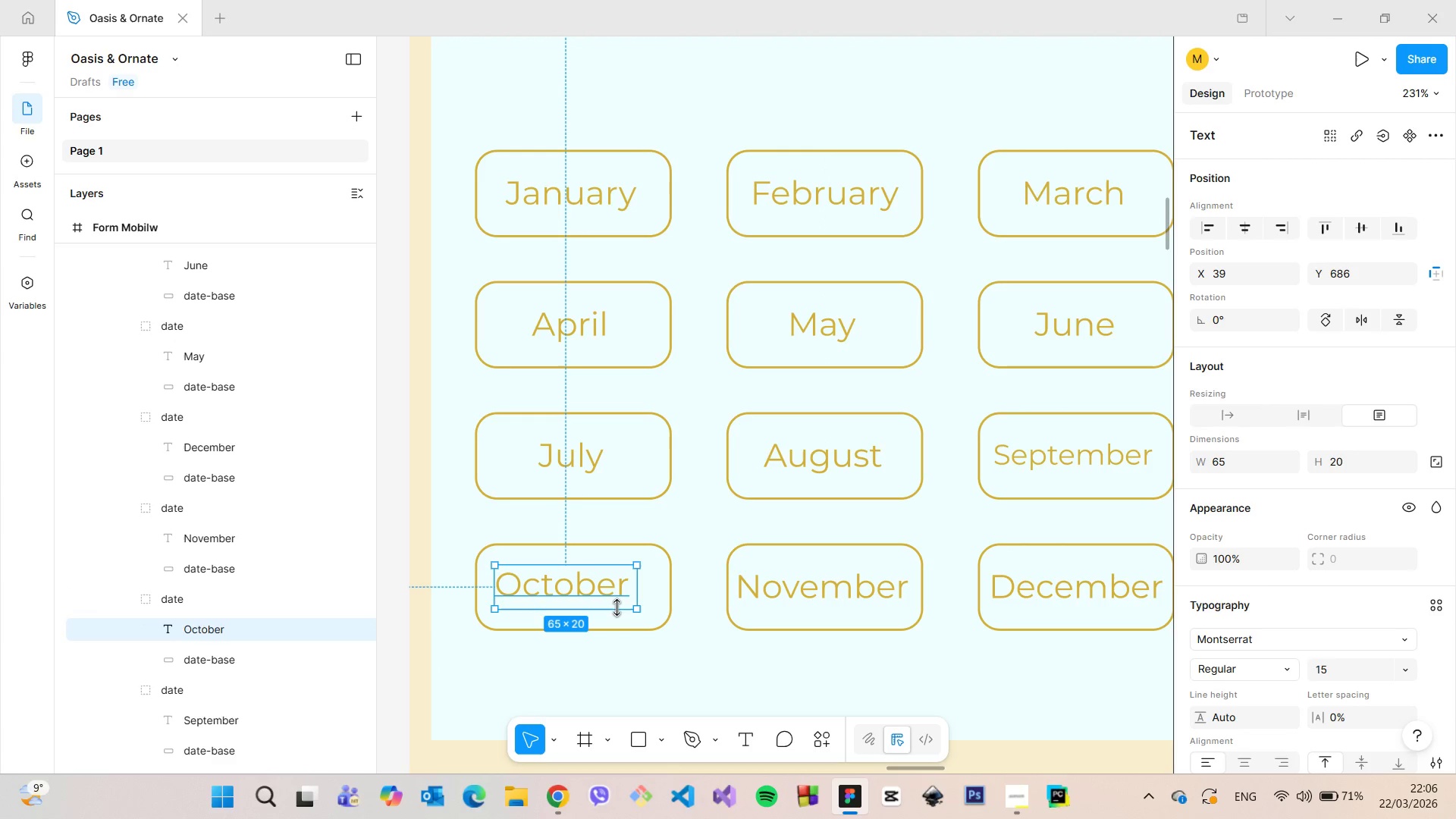 
left_click_drag(start_coordinate=[617, 607], to_coordinate=[617, 599])
 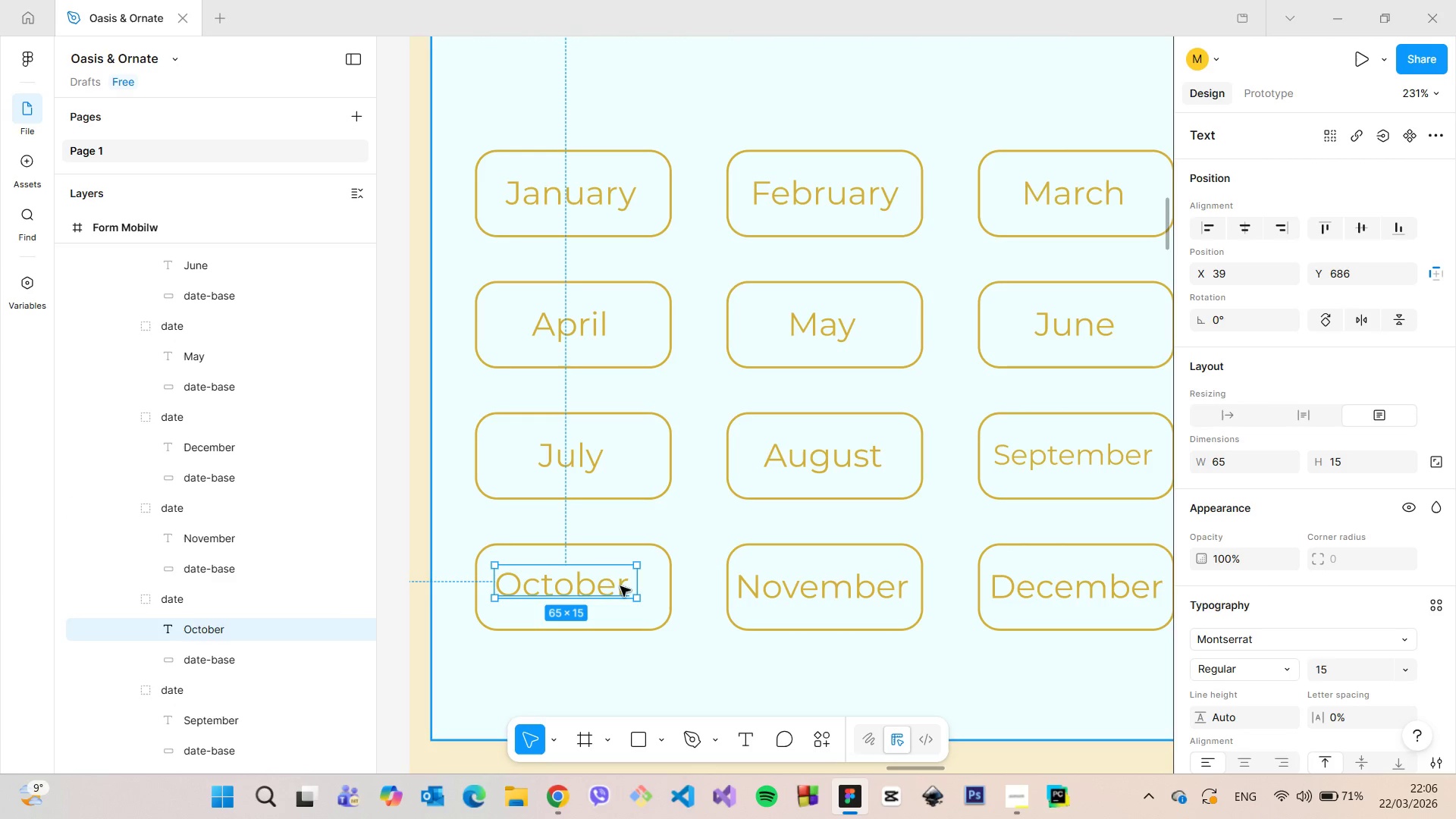 
left_click_drag(start_coordinate=[561, 585], to_coordinate=[570, 589])
 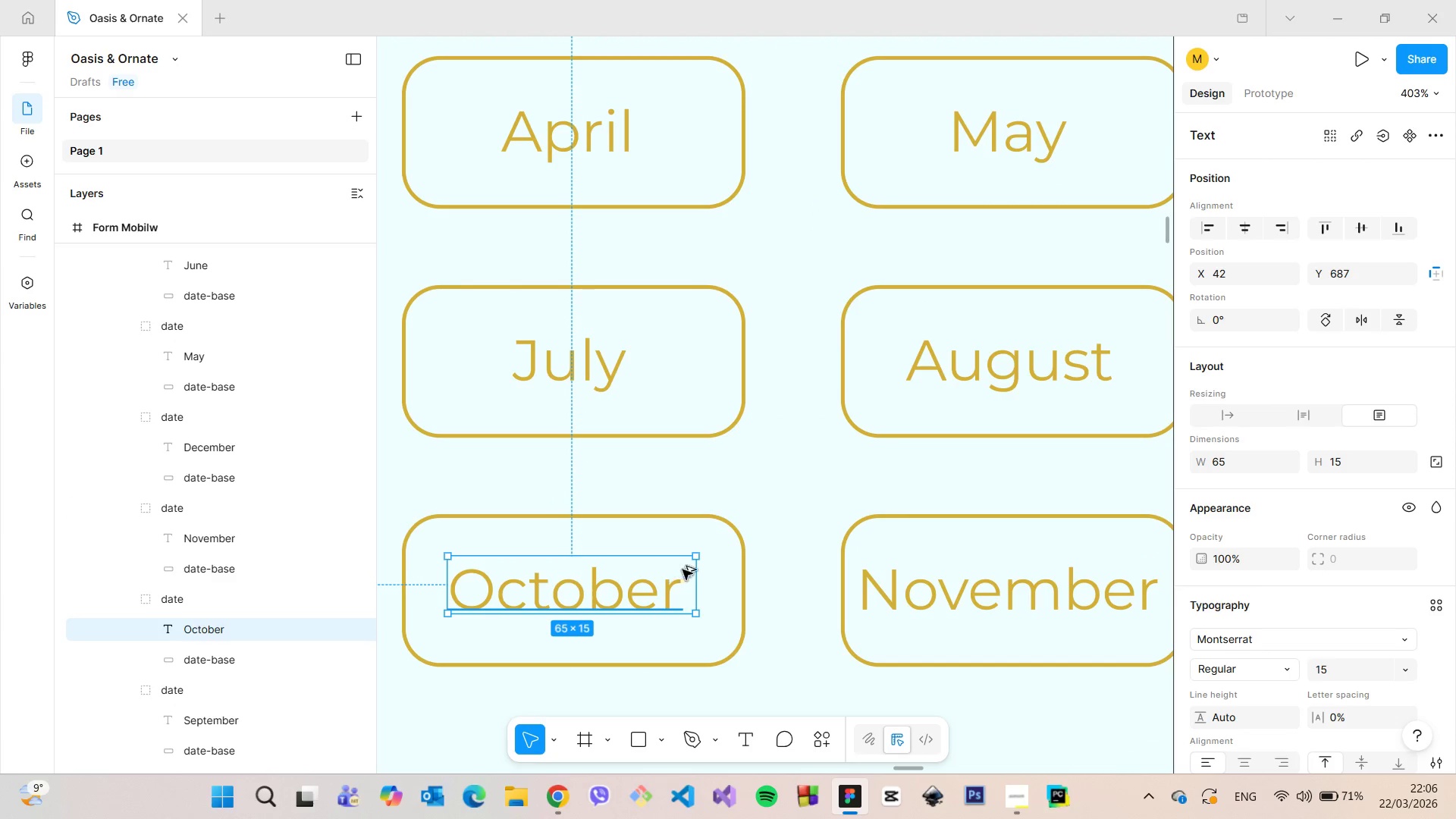 
scroll: coordinate [565, 583], scroll_direction: up, amount: 4.0
 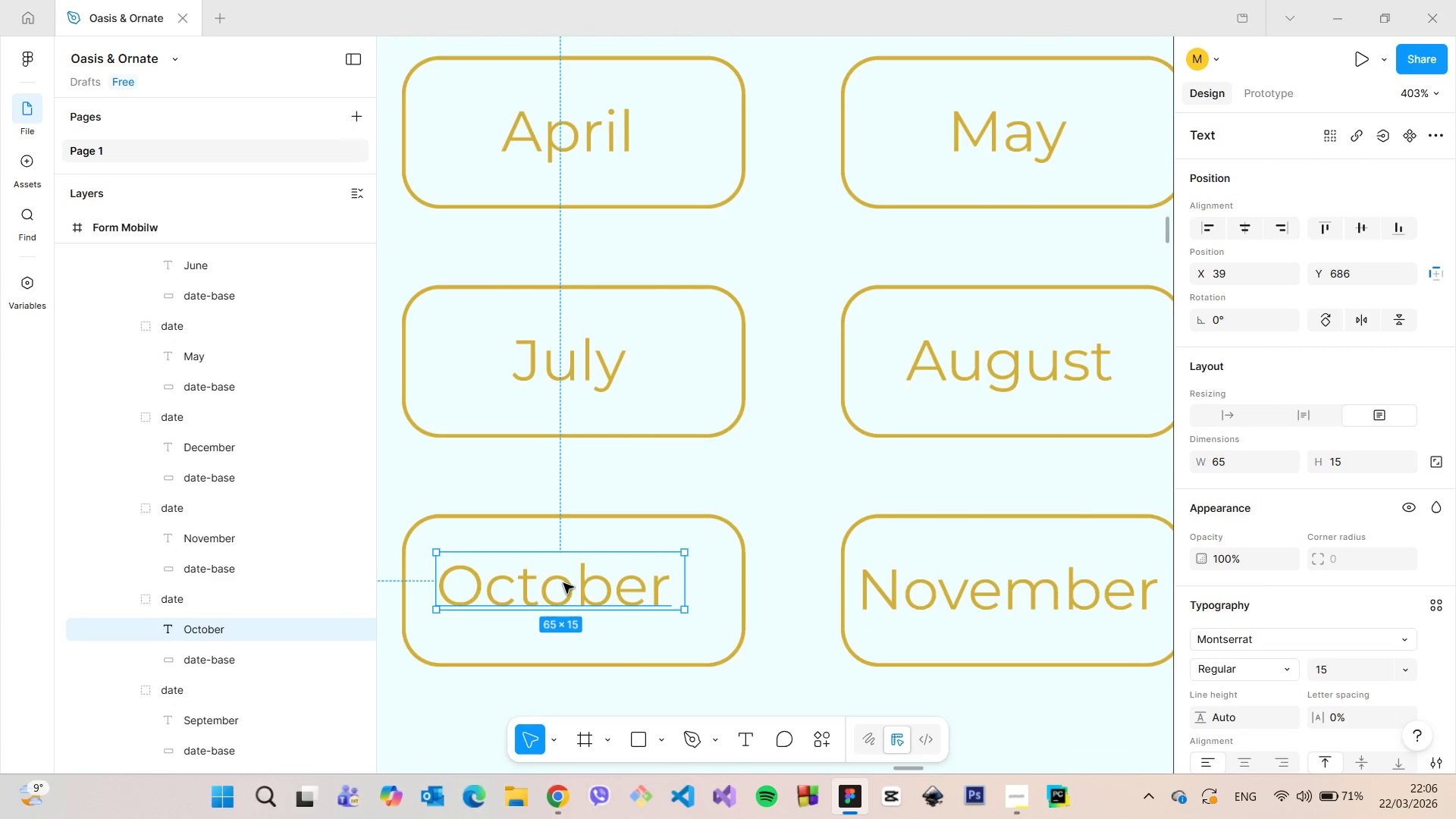 
hold_key(key=AltLeft, duration=1.06)
 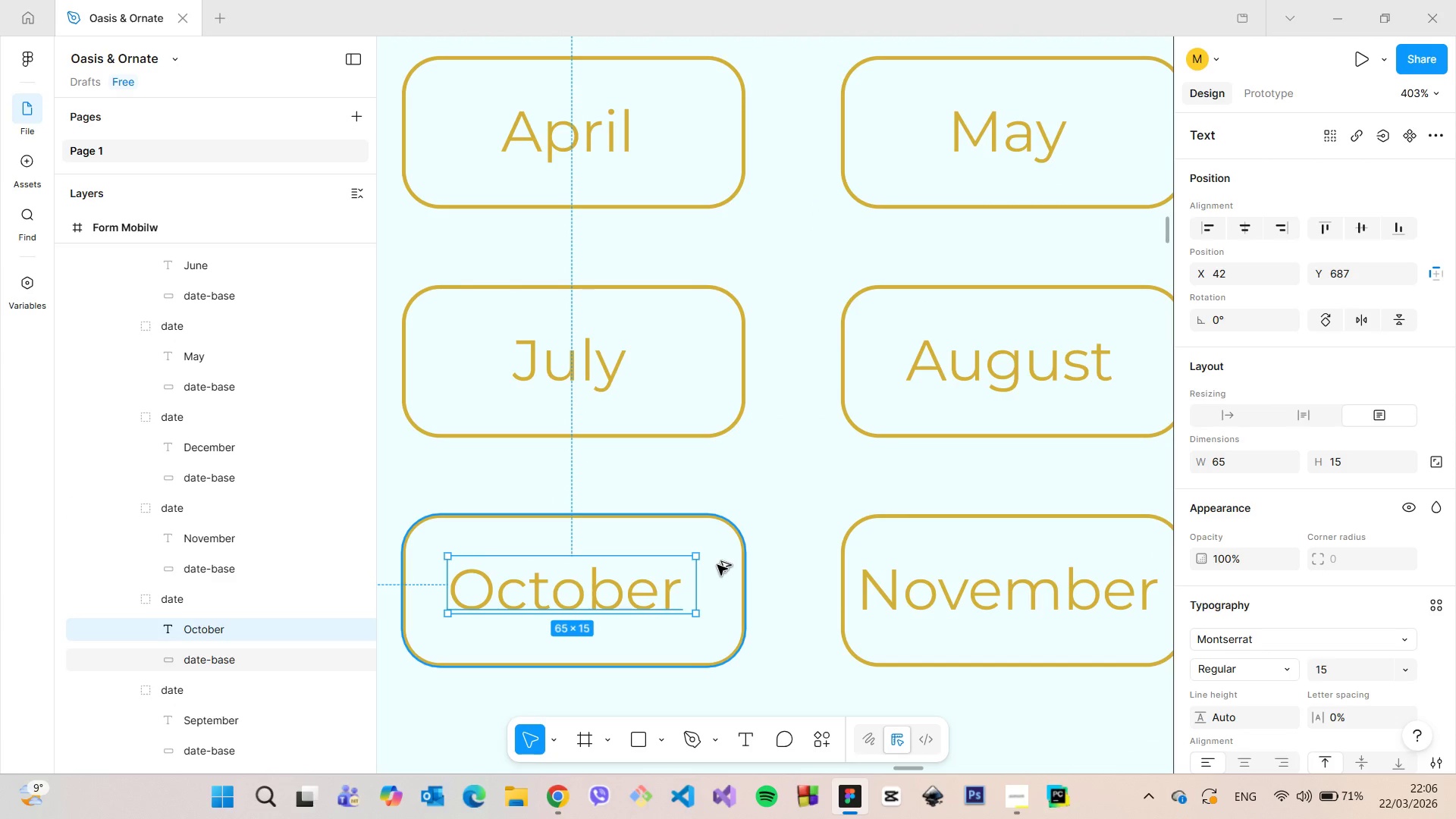 
hold_key(key=AltLeft, duration=0.75)
 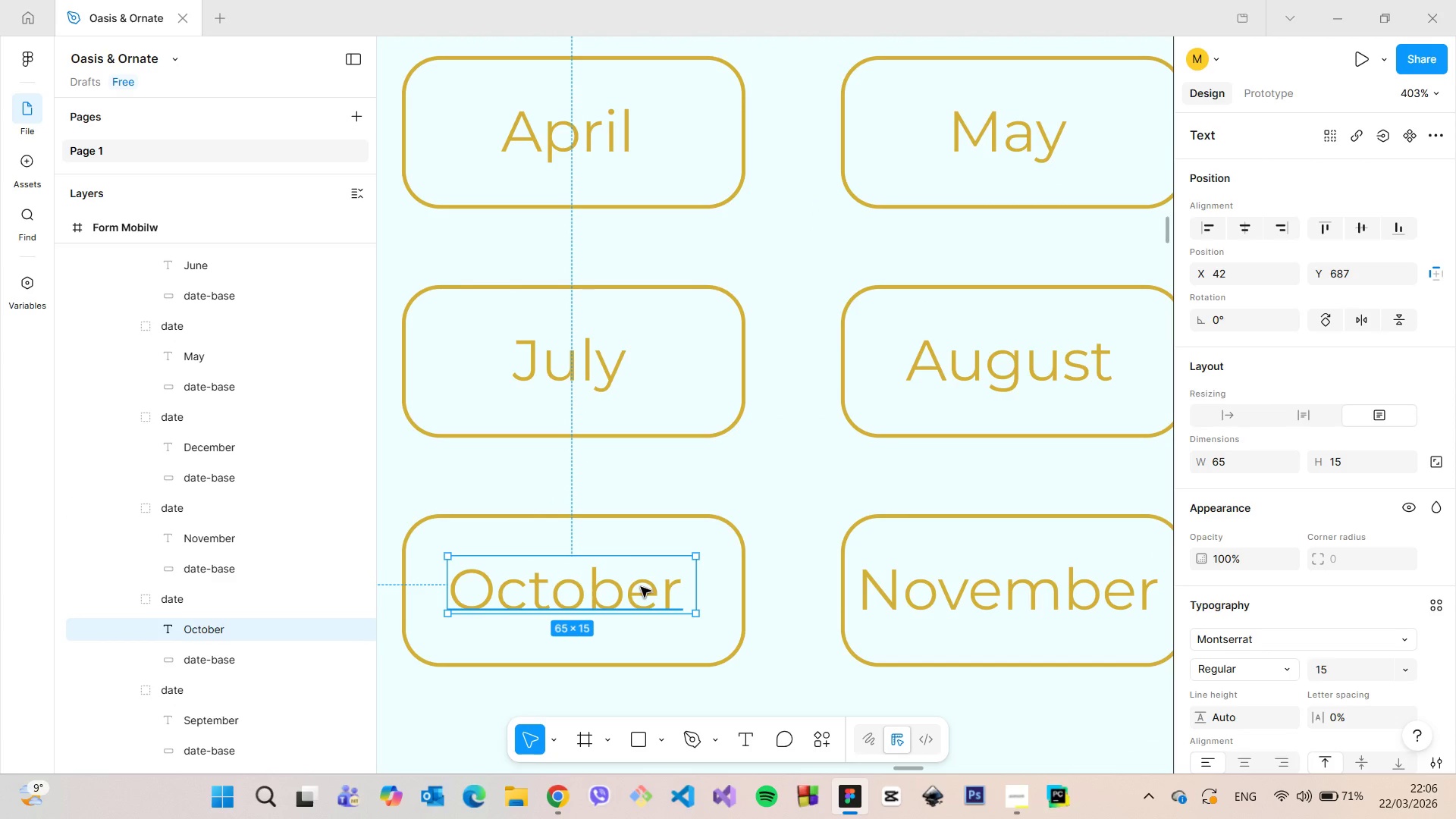 
hold_key(key=AltLeft, duration=0.69)
 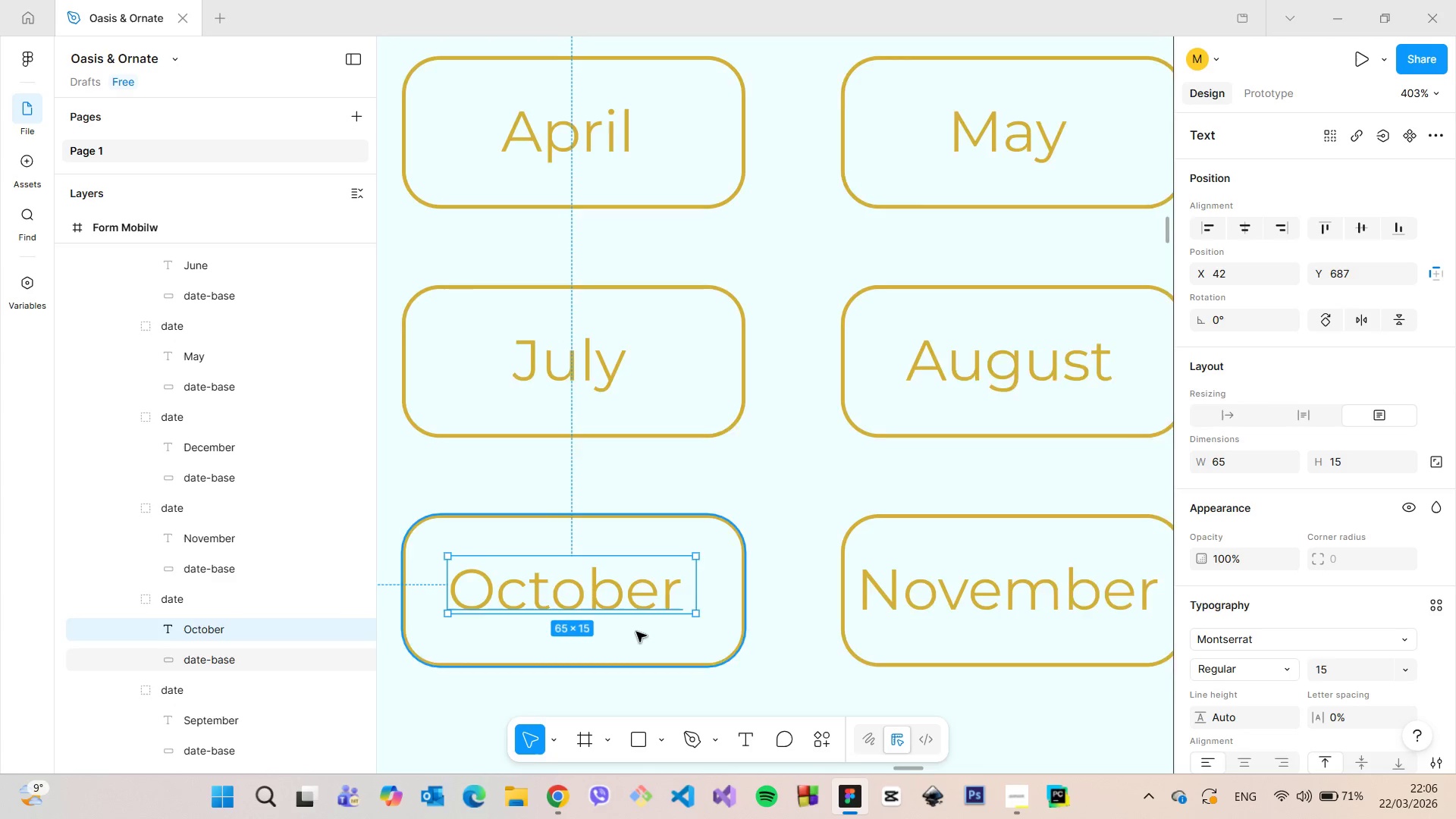 
scroll: coordinate [639, 621], scroll_direction: down, amount: 14.0
 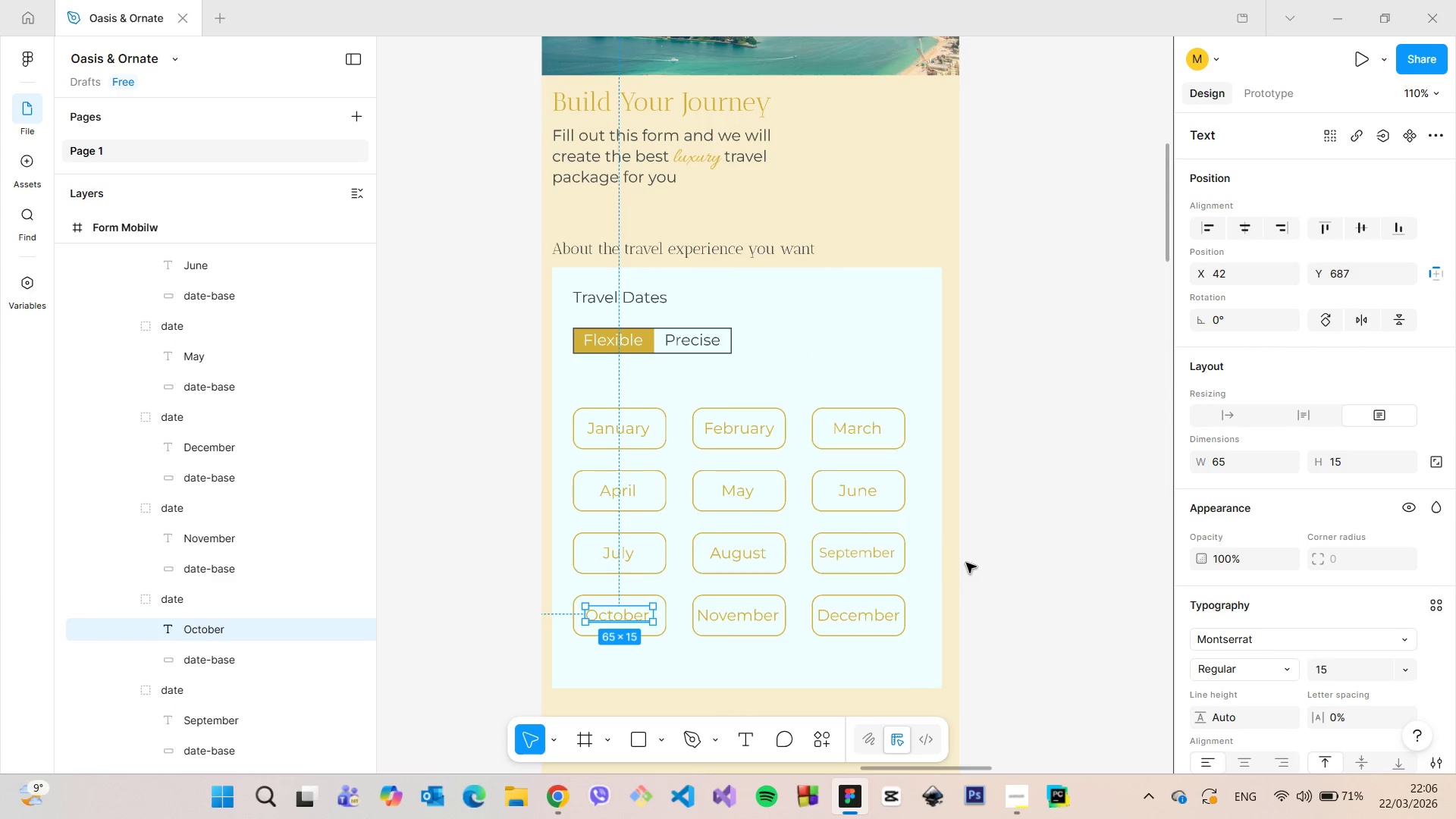 
left_click([966, 563])
 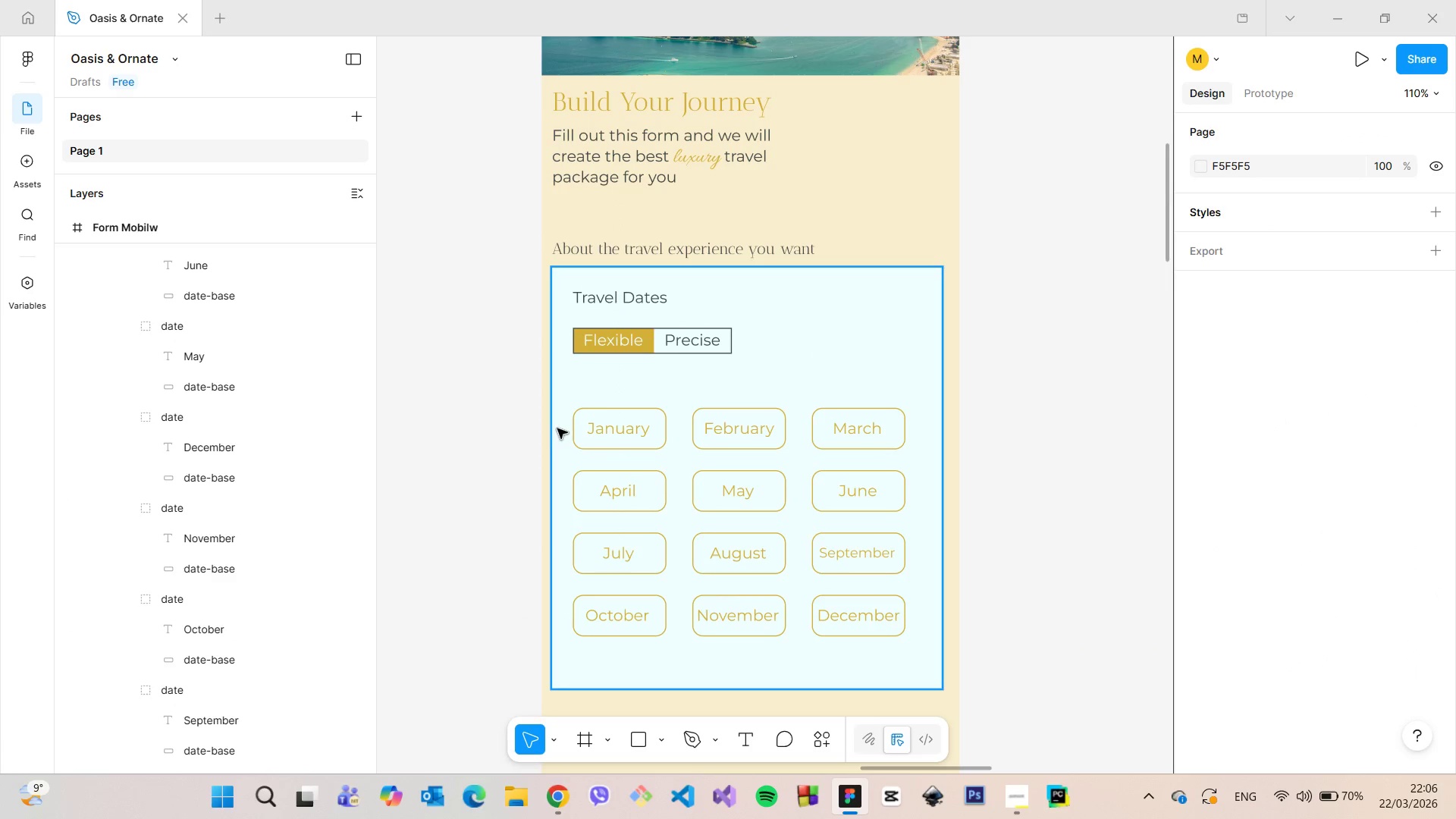 
left_click([131, 324])
 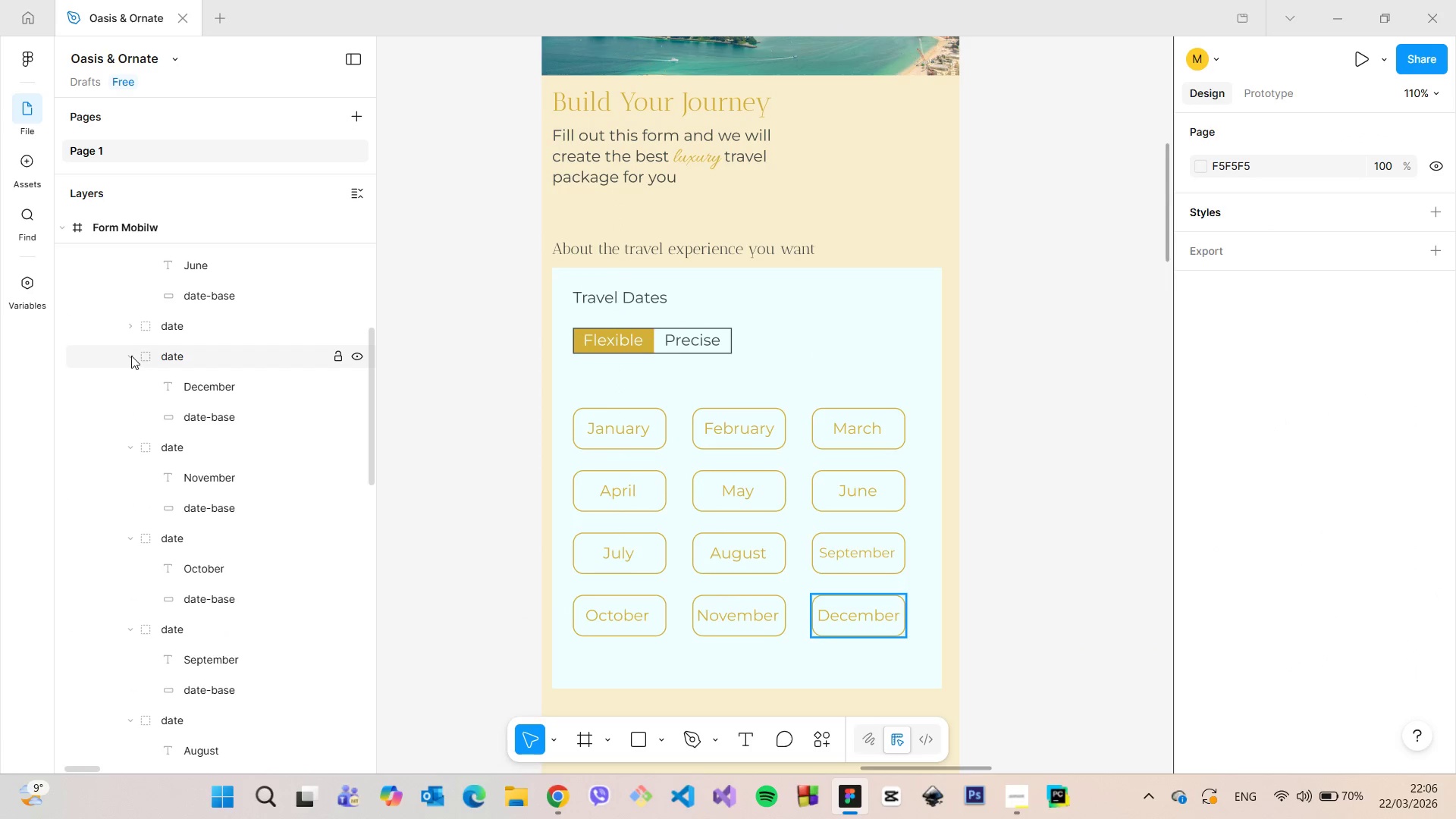 
left_click([131, 356])
 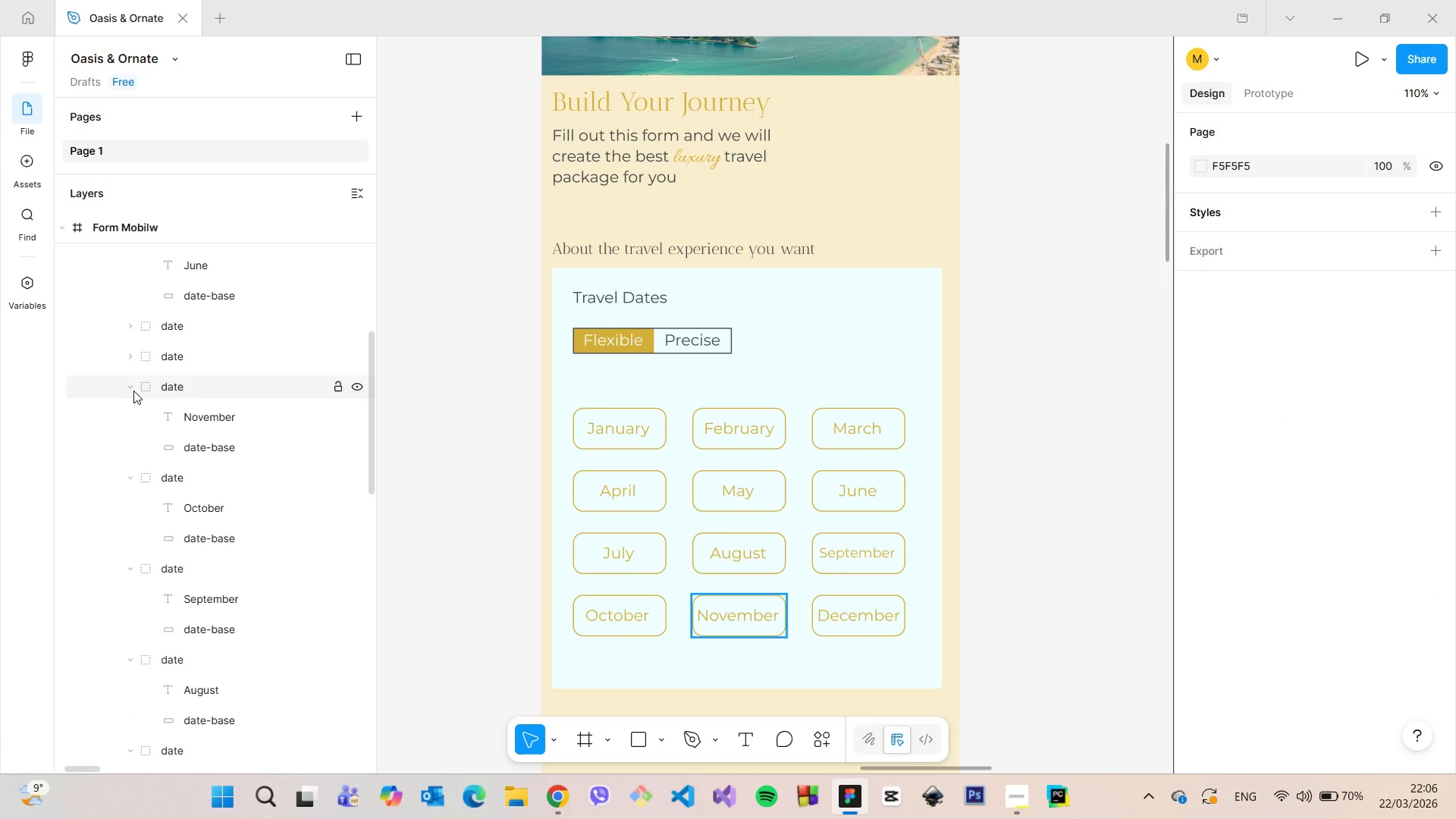 
left_click([129, 384])
 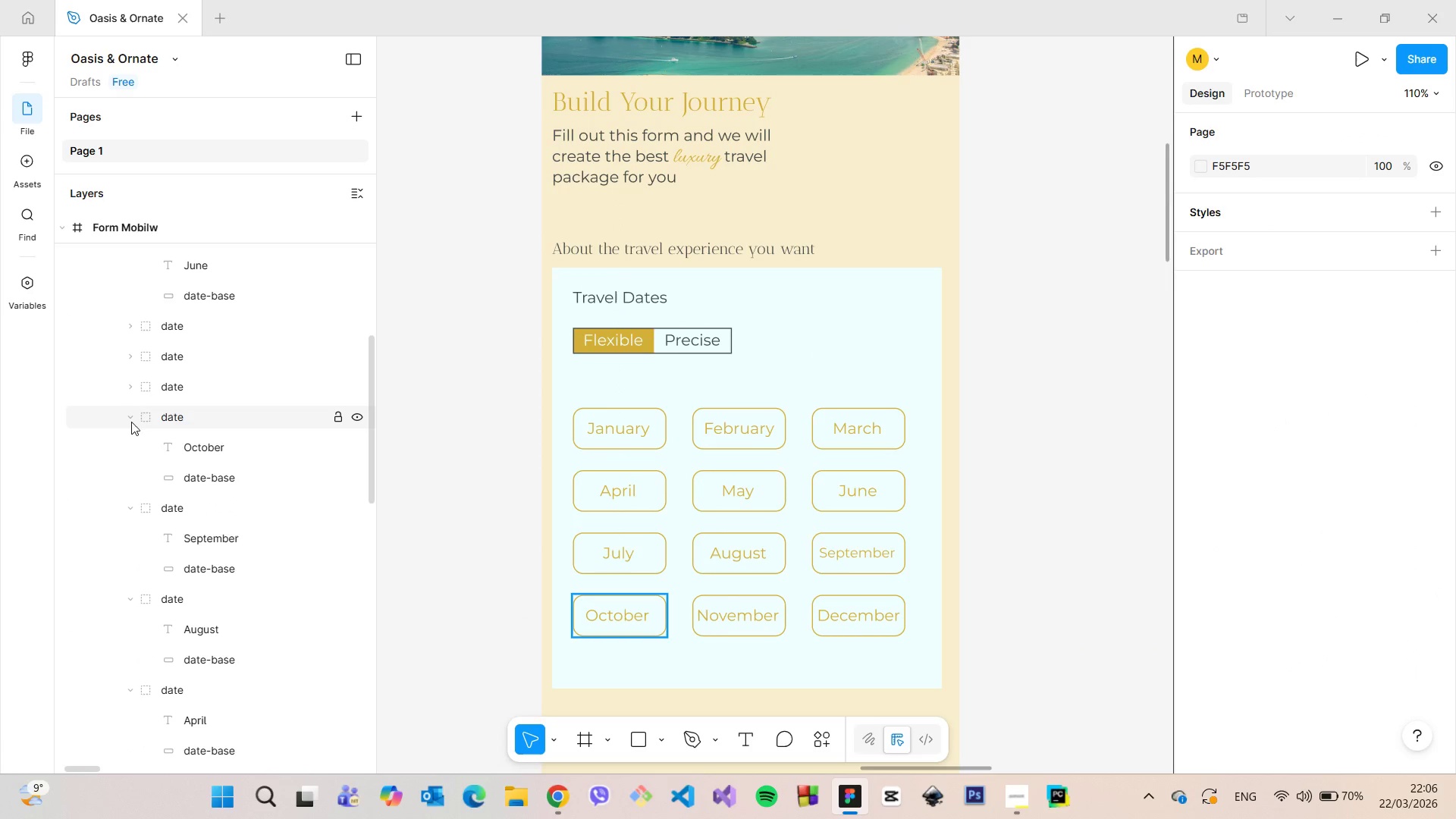 
left_click([131, 418])
 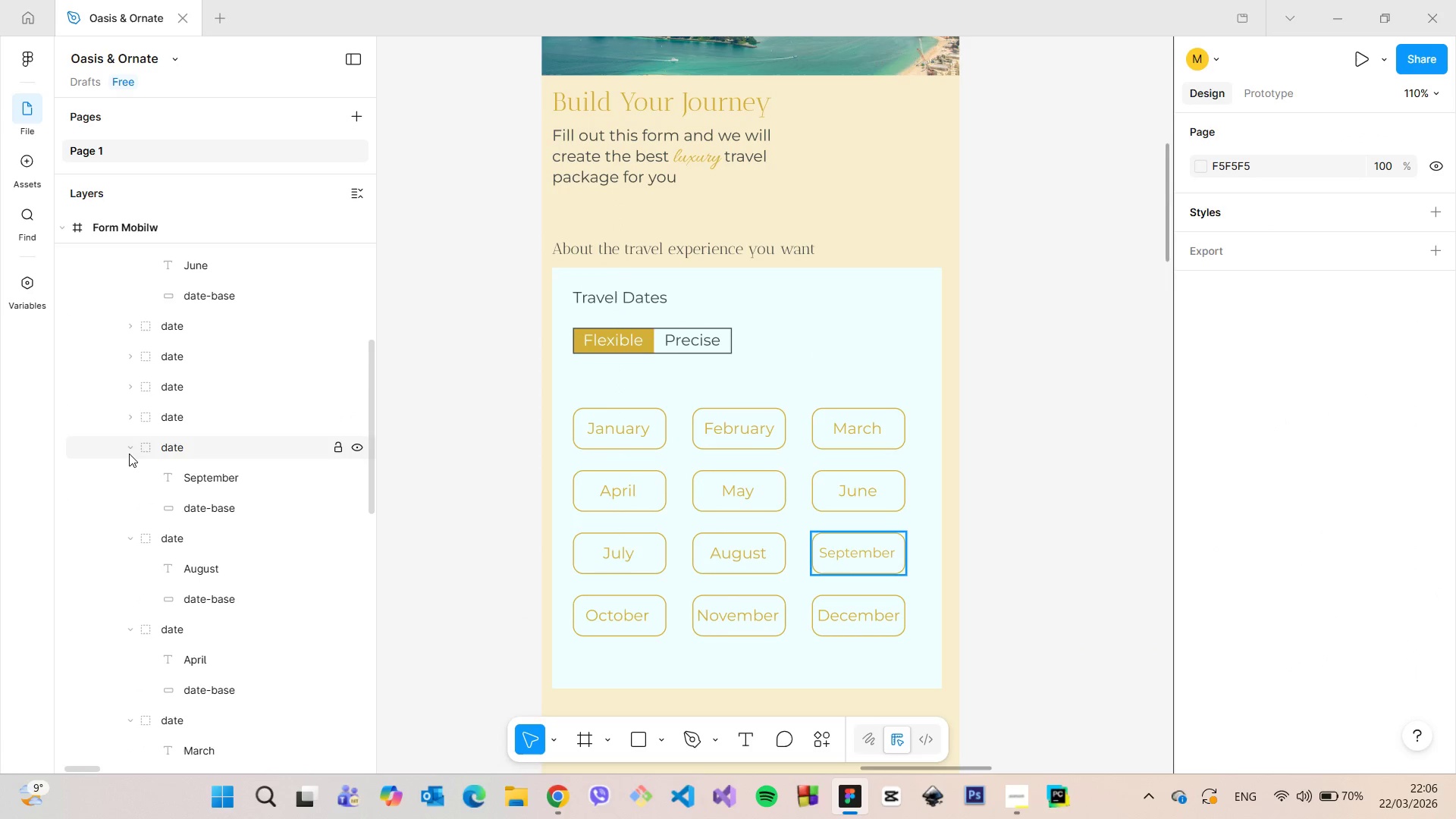 
left_click([129, 449])
 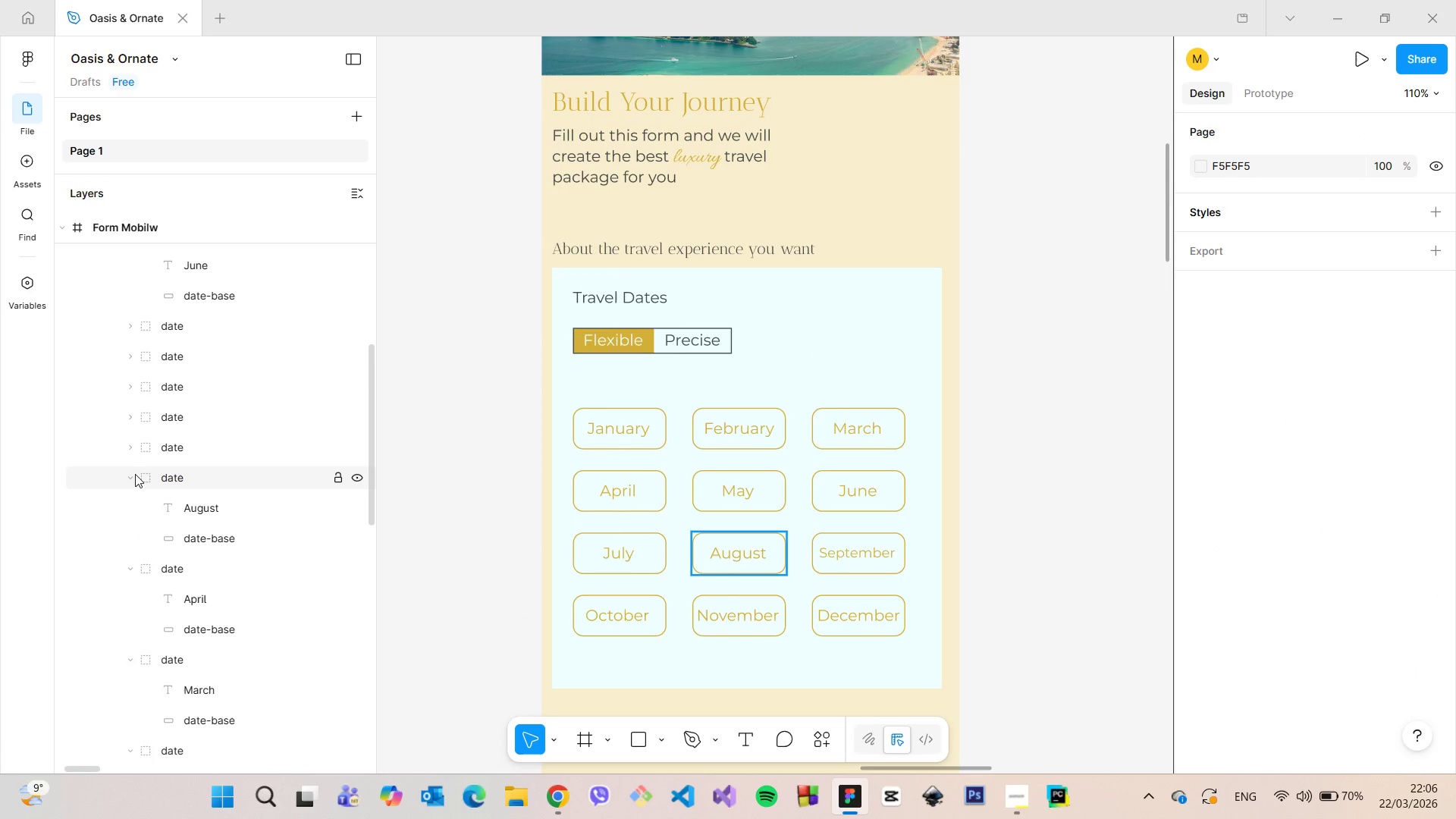 
left_click([133, 473])
 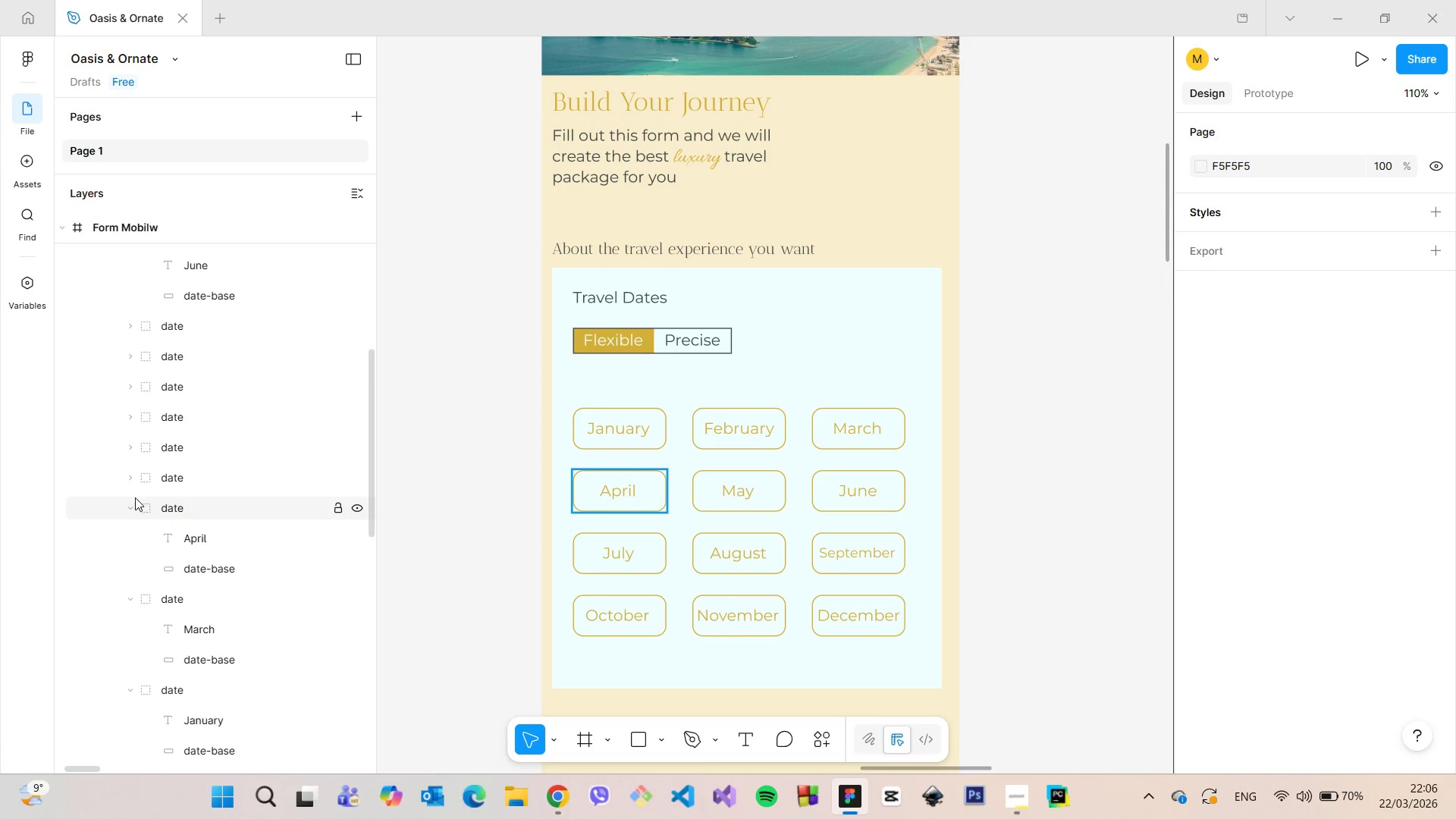 
left_click([130, 499])
 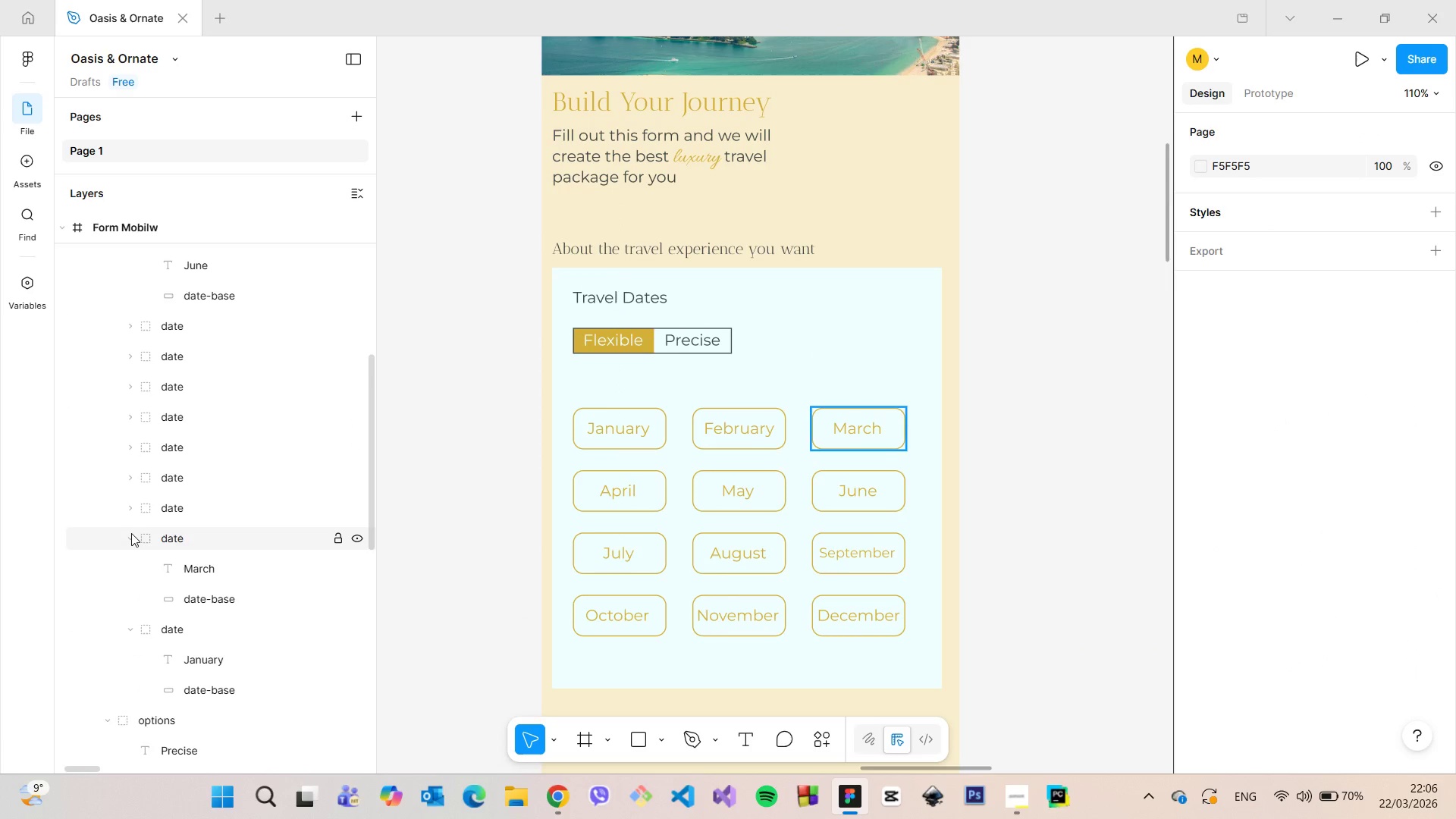 
left_click([130, 535])
 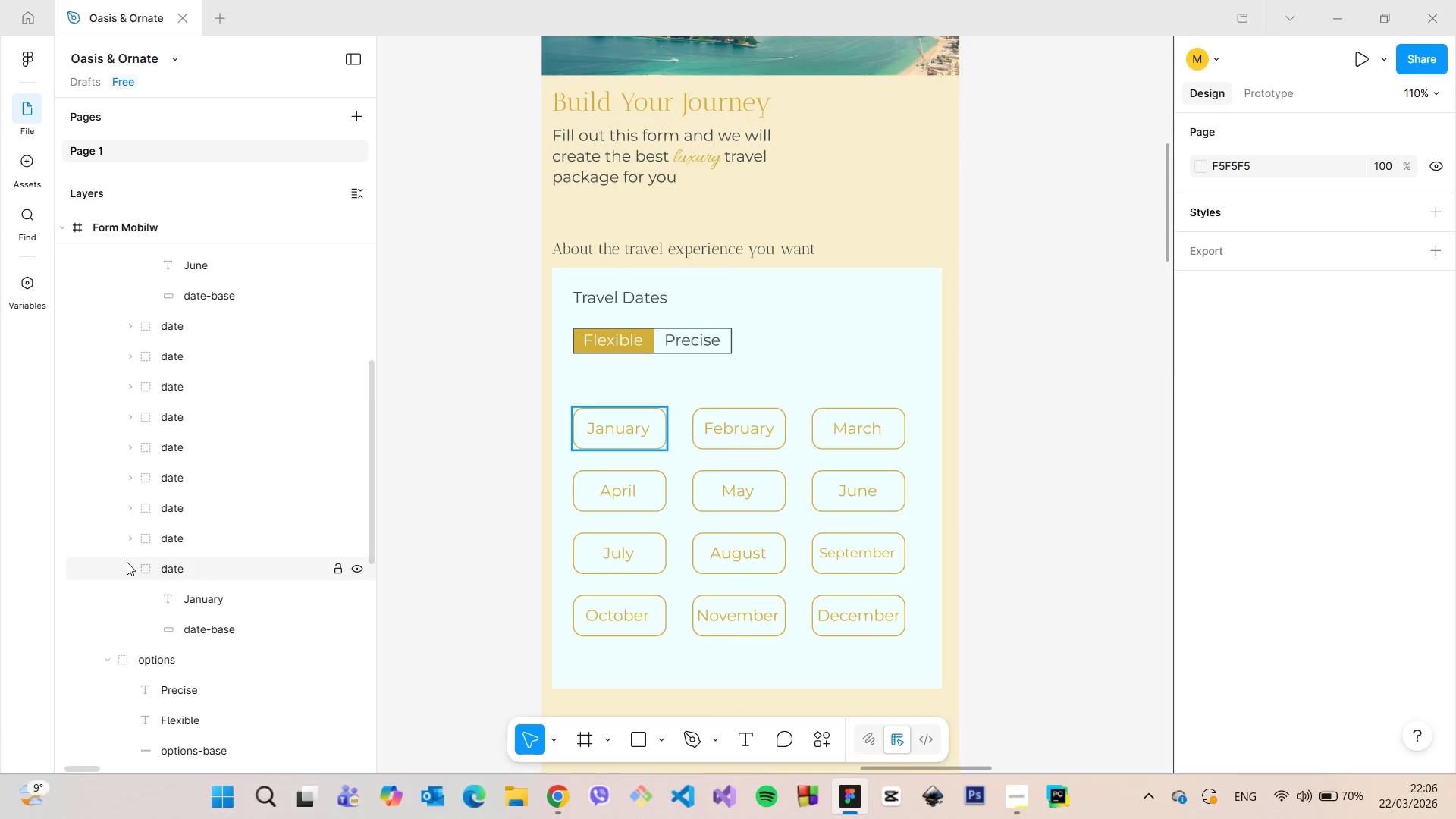 
left_click([127, 563])
 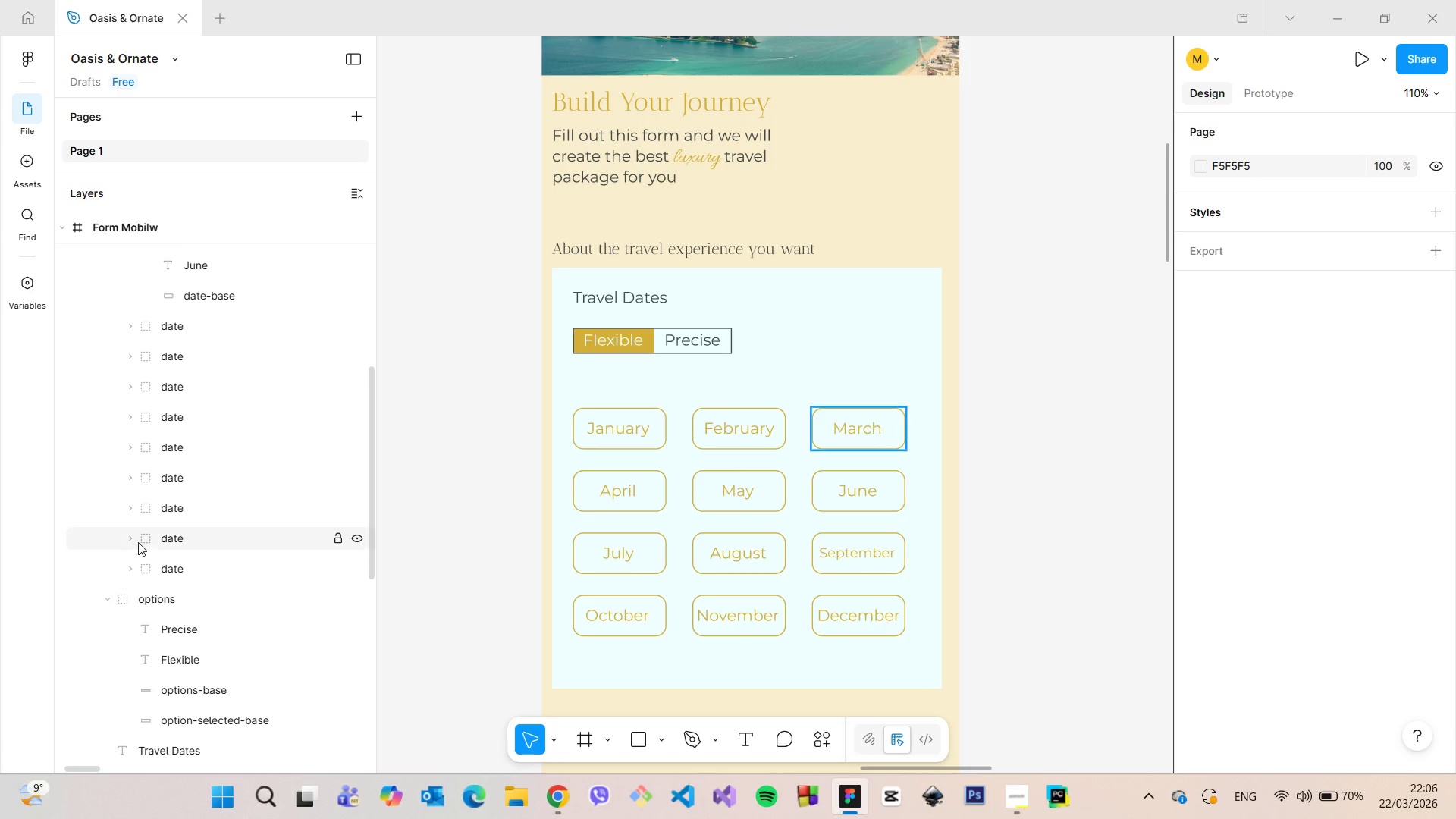 
scroll: coordinate [139, 541], scroll_direction: up, amount: 4.0
 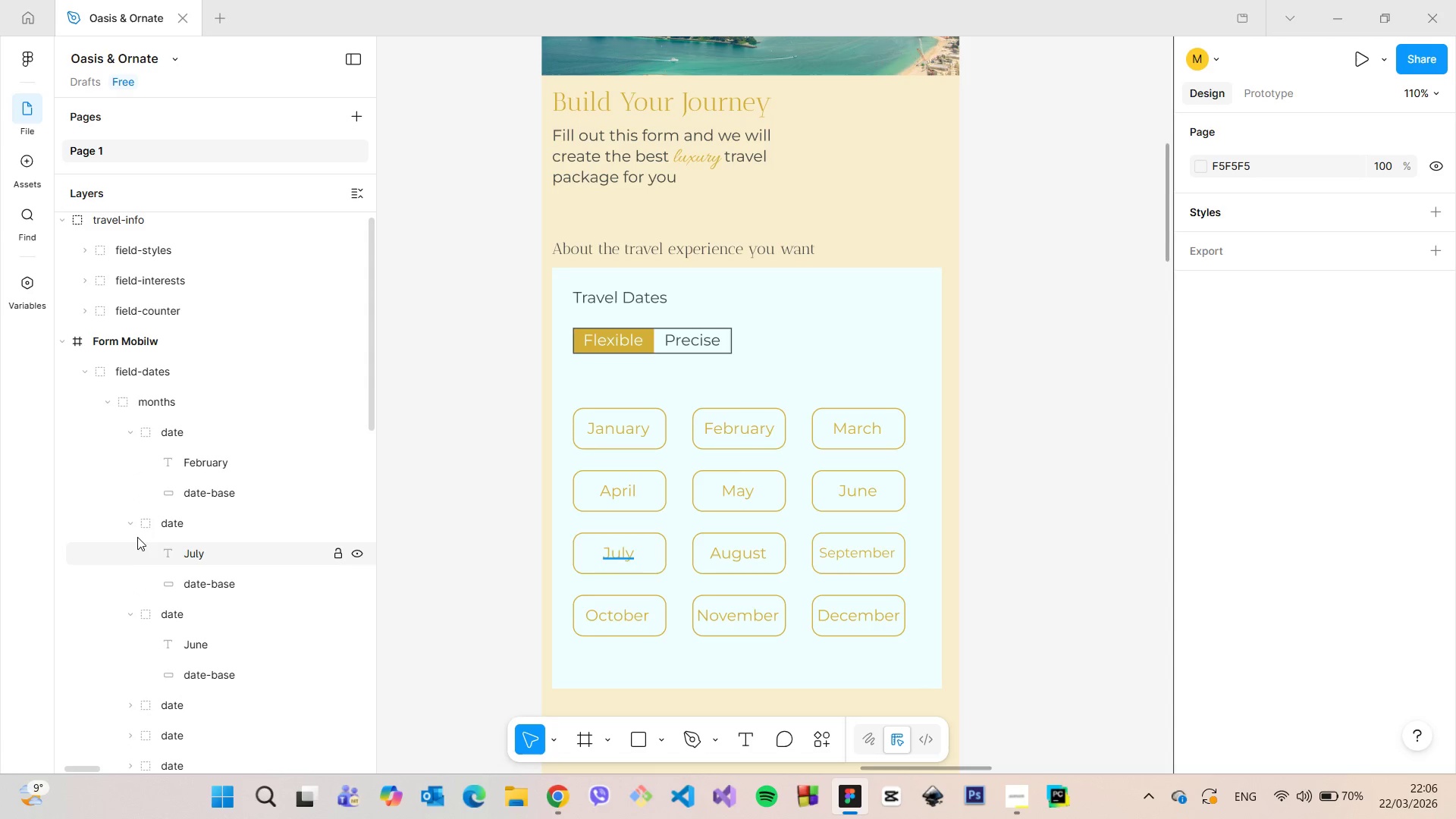 
left_click([136, 526])
 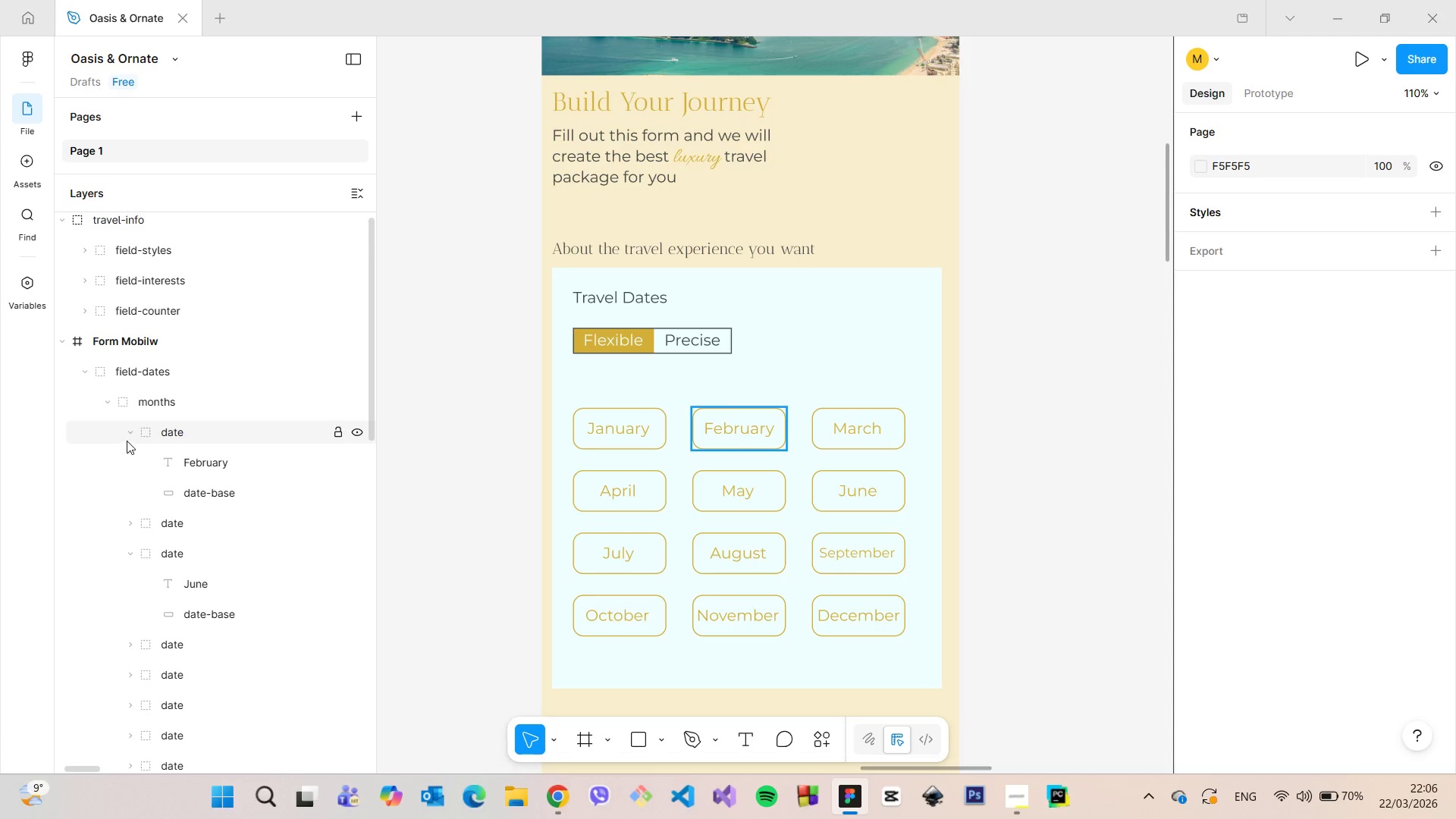 
left_click([127, 429])
 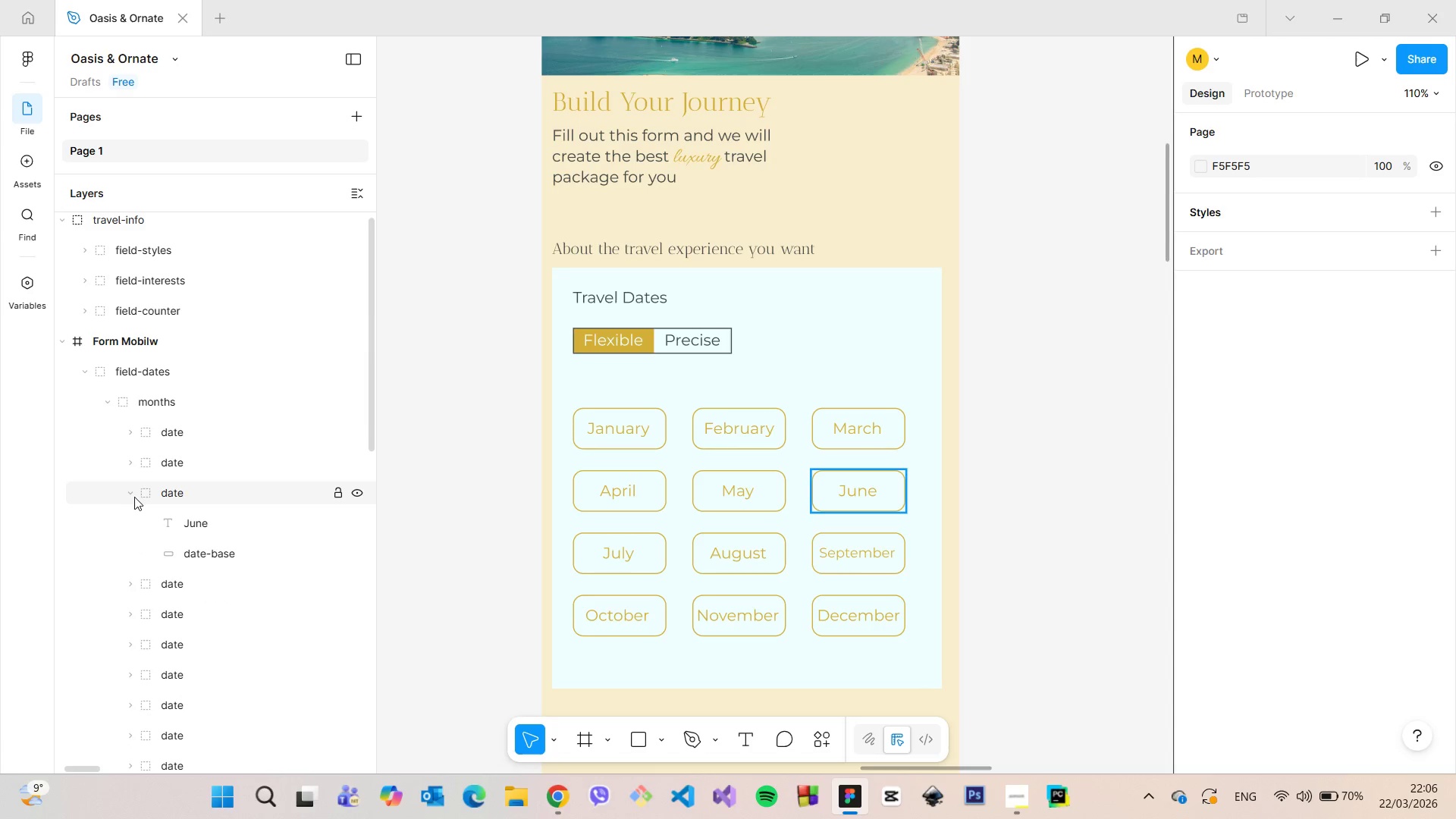 
left_click([131, 497])
 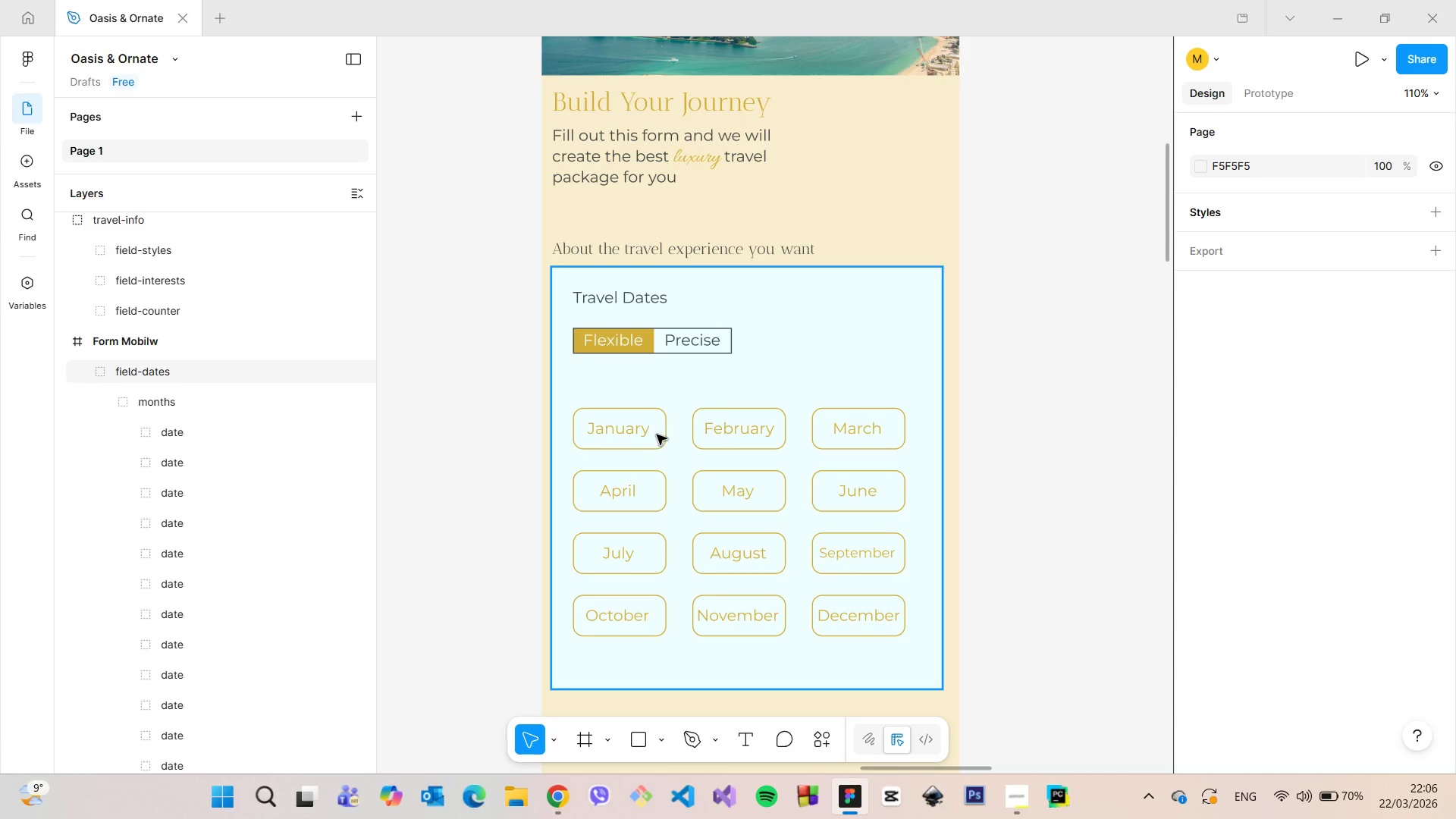 
scroll: coordinate [144, 610], scroll_direction: down, amount: 3.0
 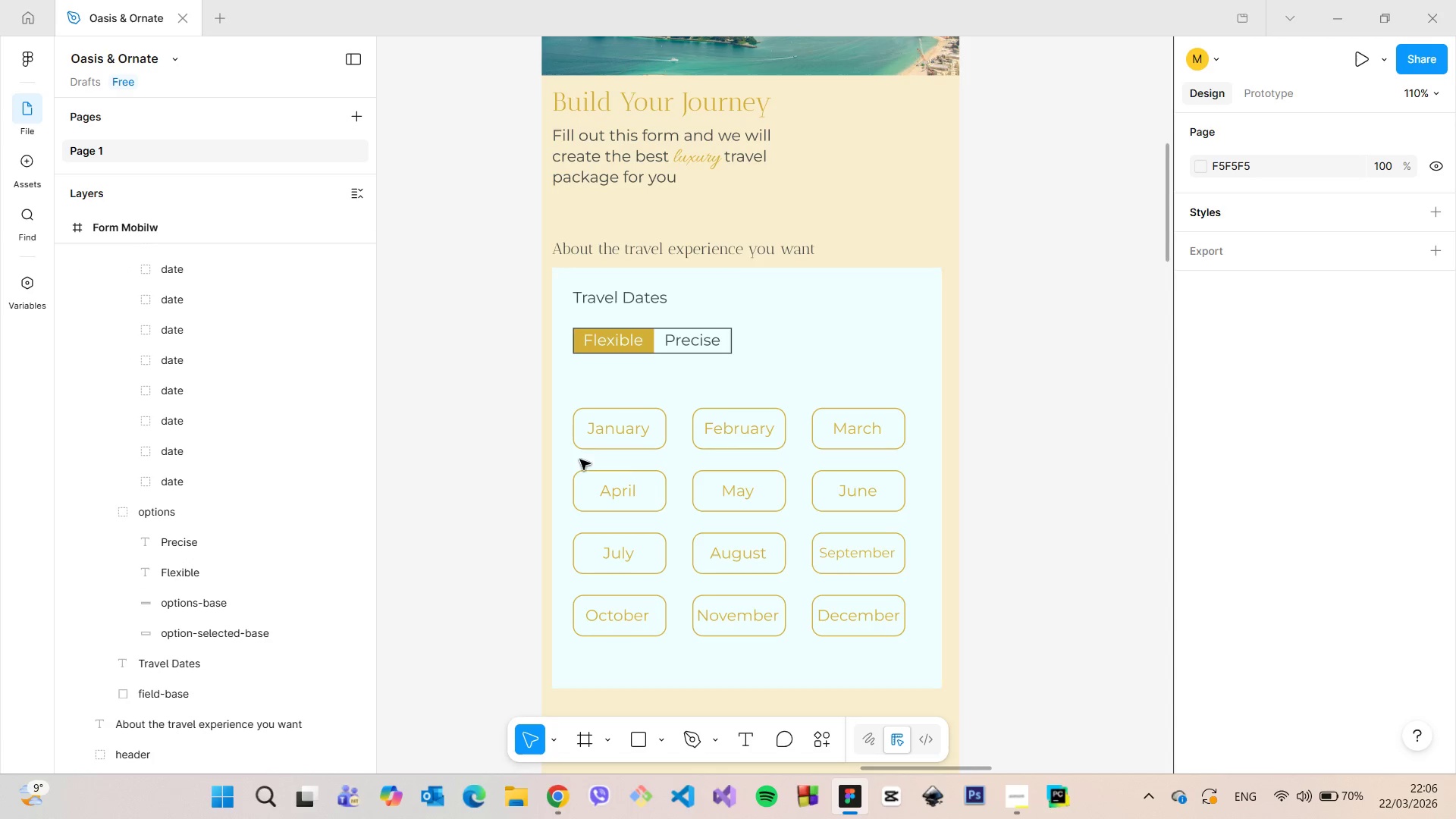 
double_click([637, 444])
 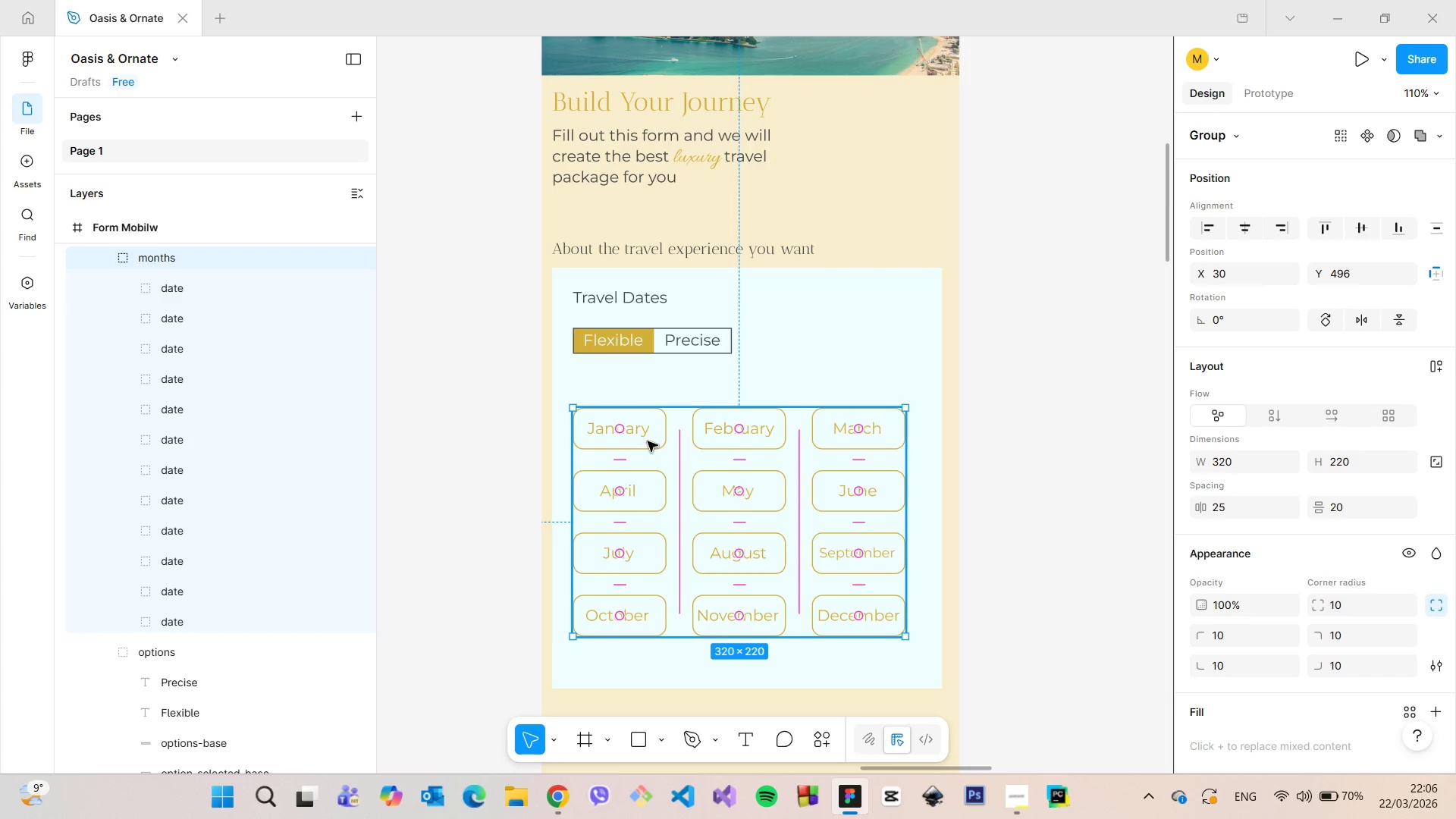 
double_click([648, 441])
 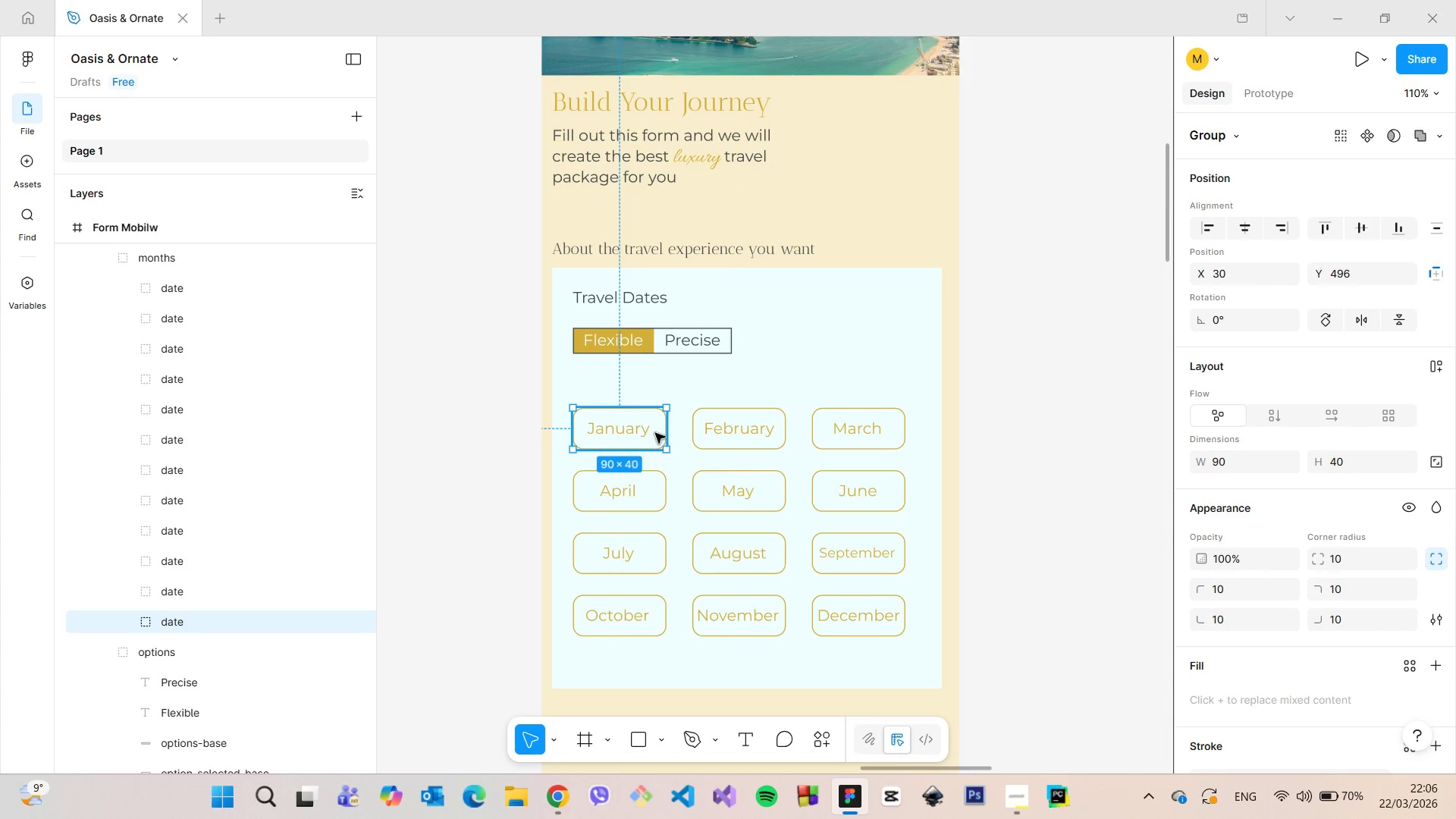 
hold_key(key=AltLeft, duration=0.59)
 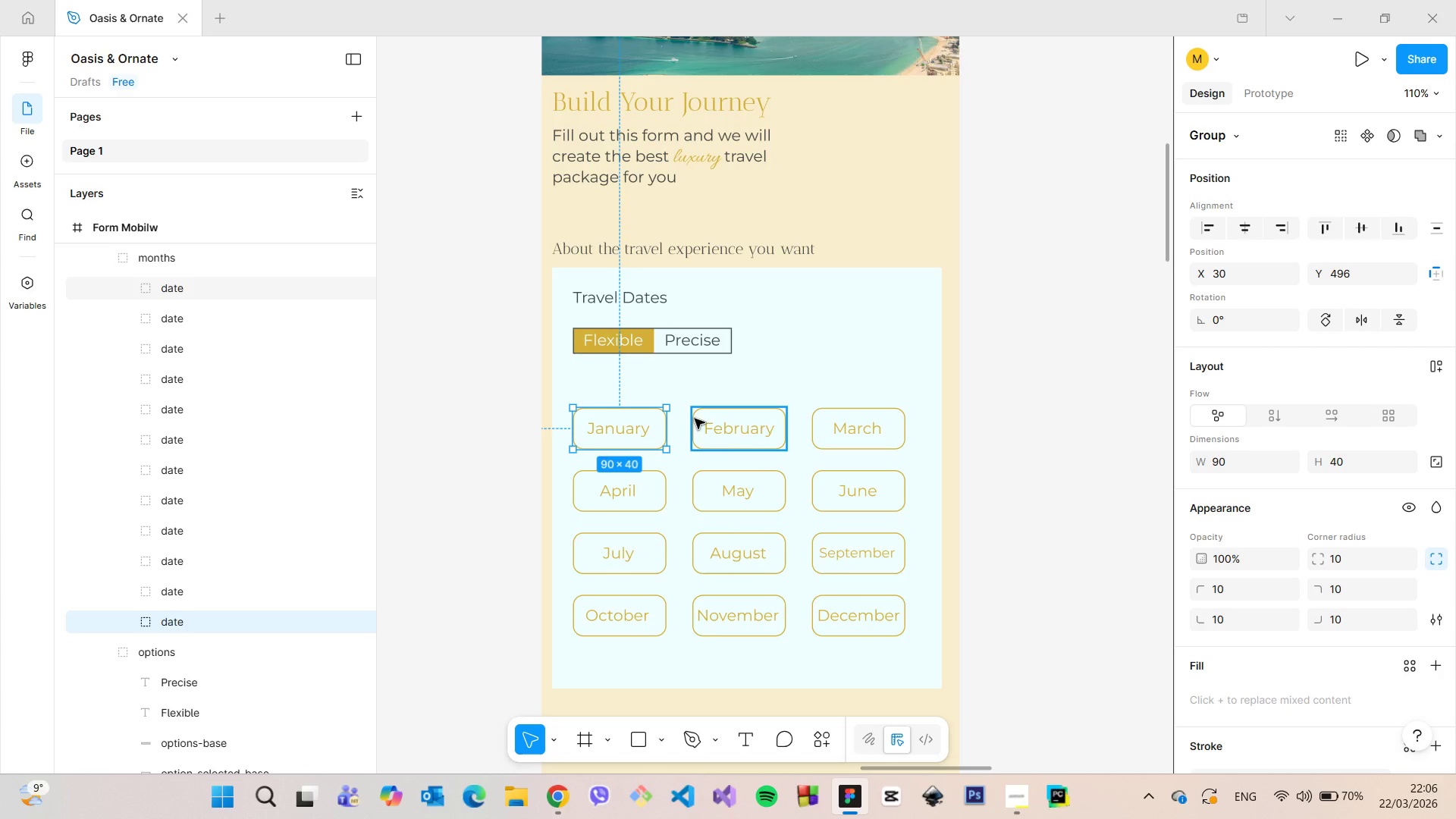 
left_click([708, 421])
 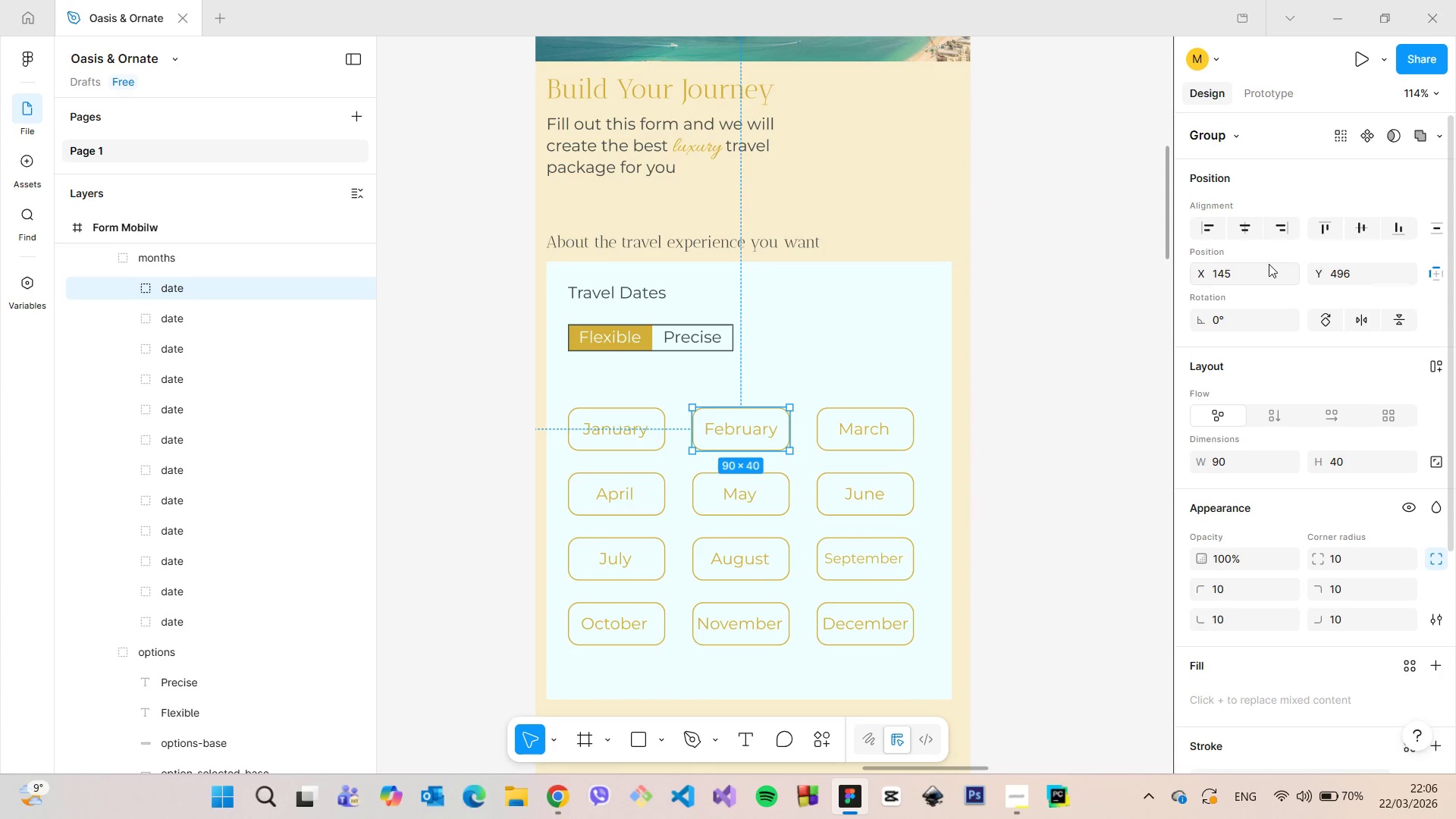 
scroll: coordinate [695, 419], scroll_direction: up, amount: 1.0
 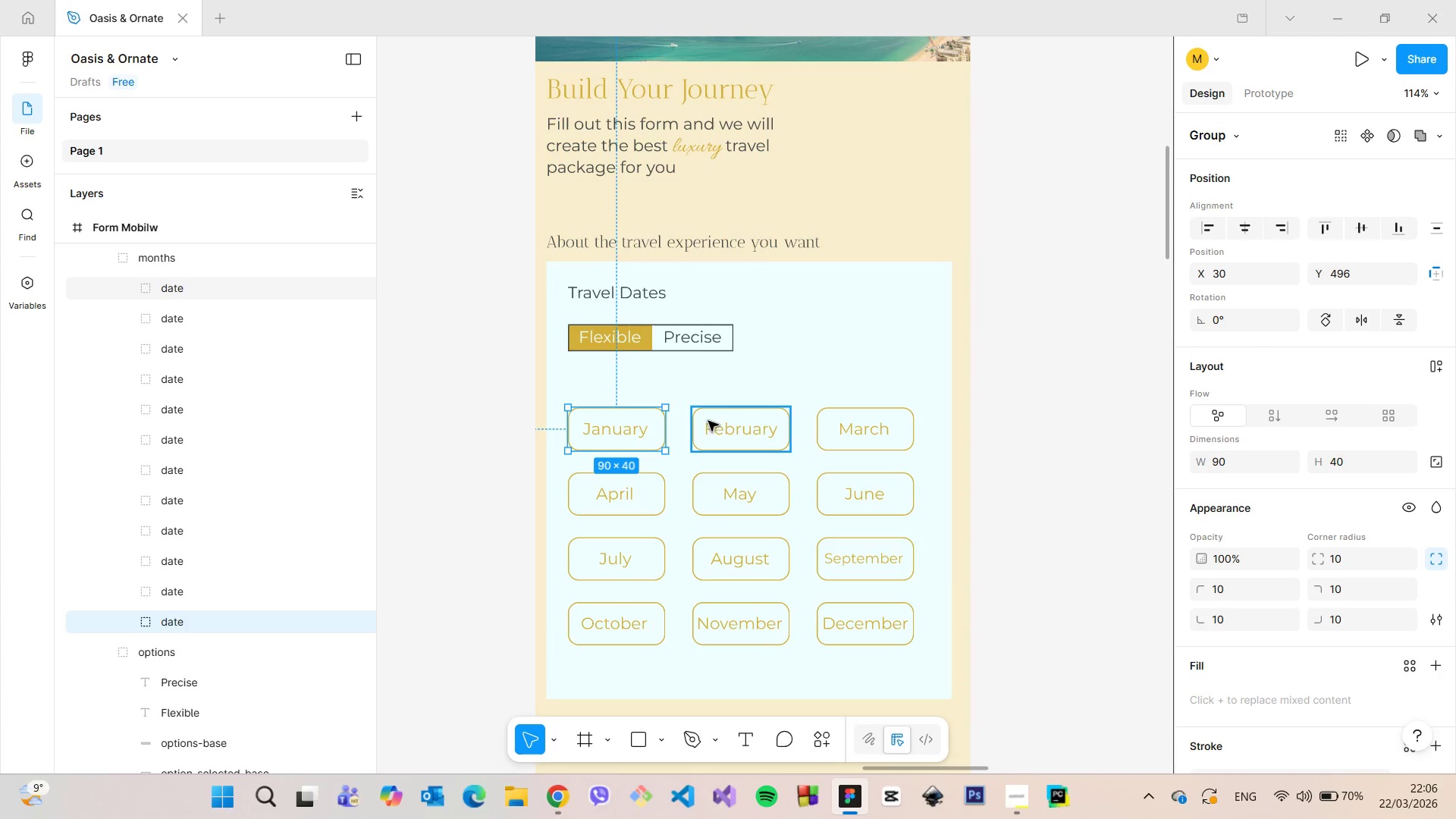 
left_click_drag(start_coordinate=[1225, 273], to_coordinate=[1221, 271])
 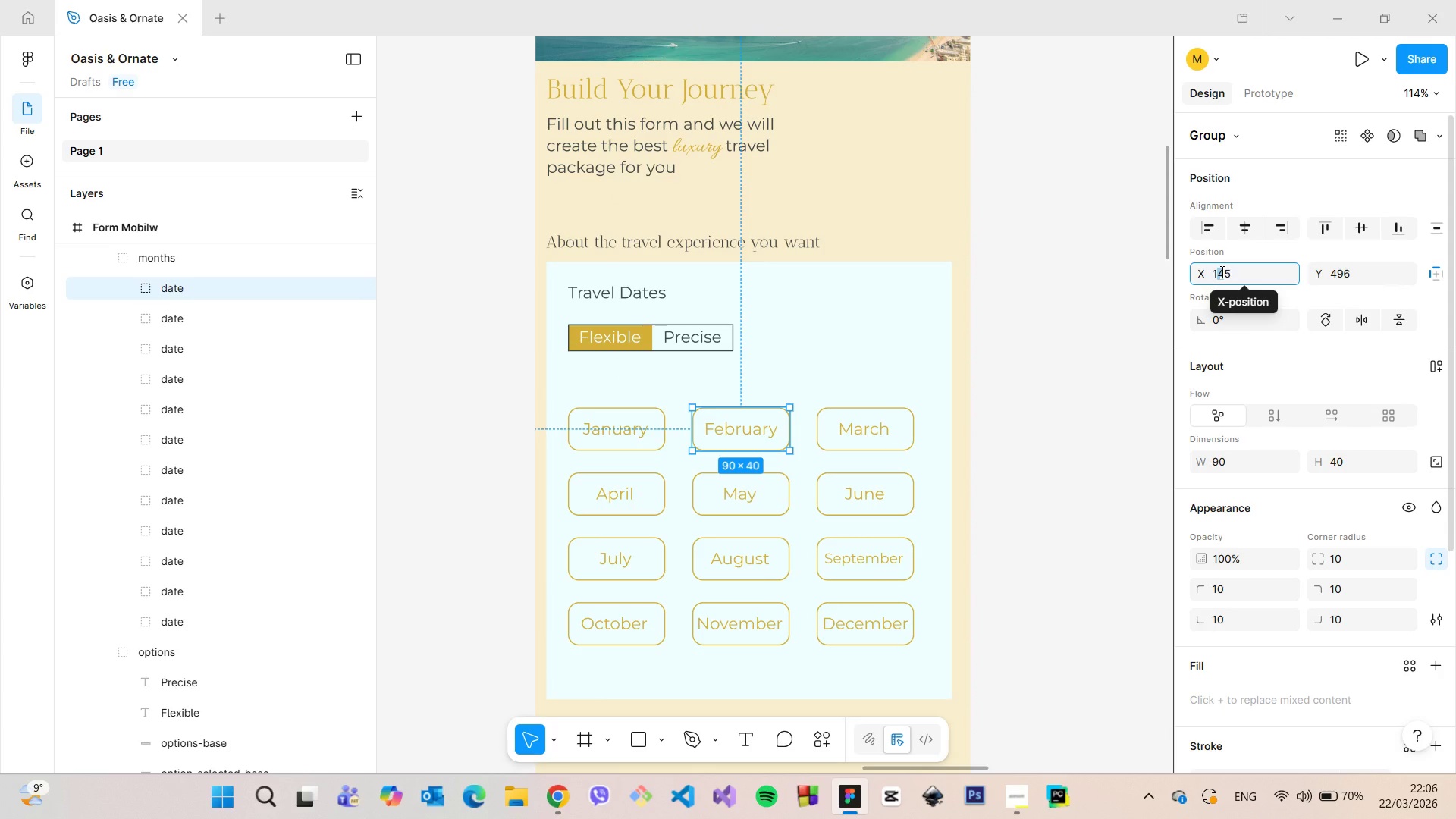 
key(3)
 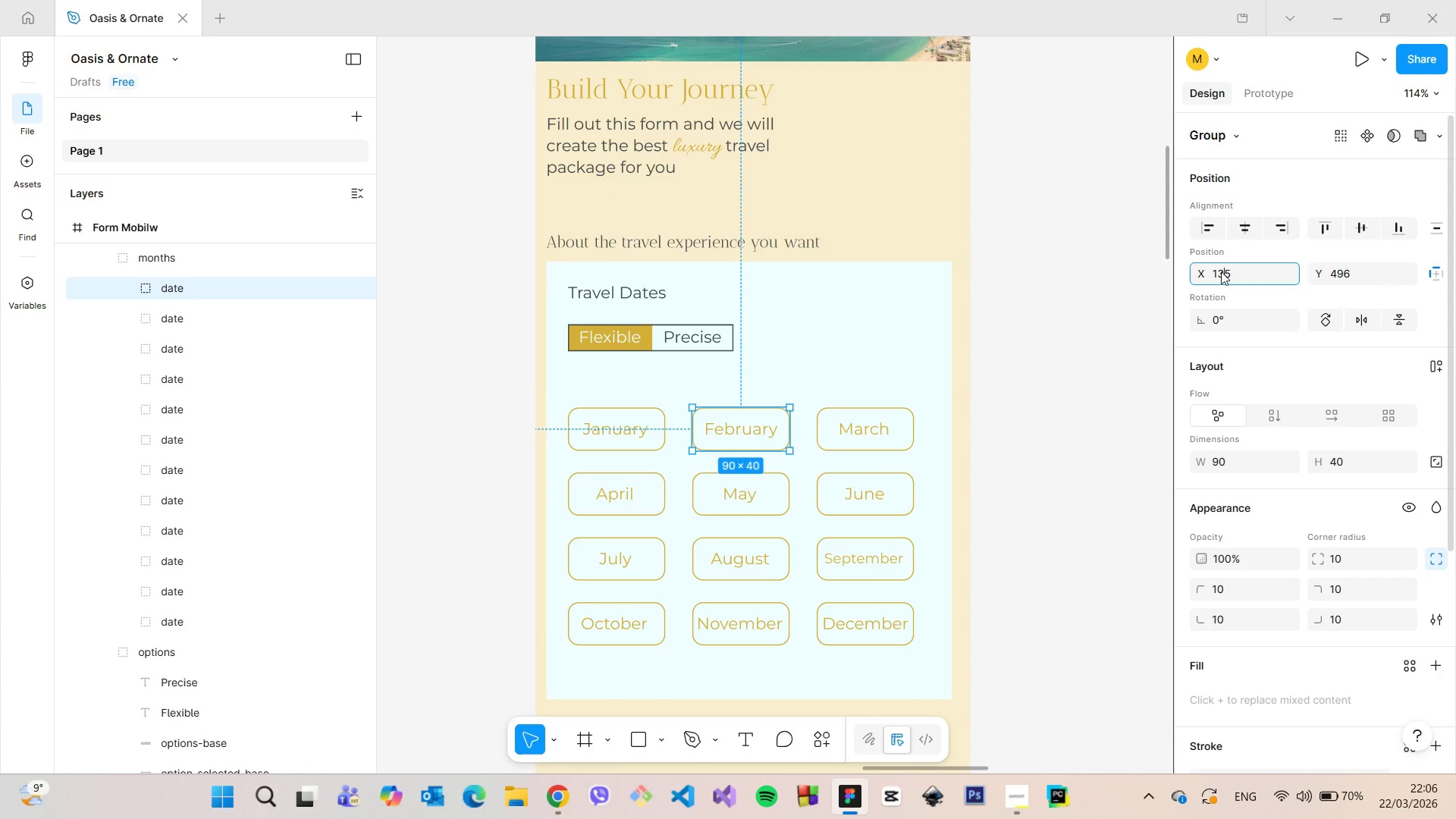 
key(Enter)
 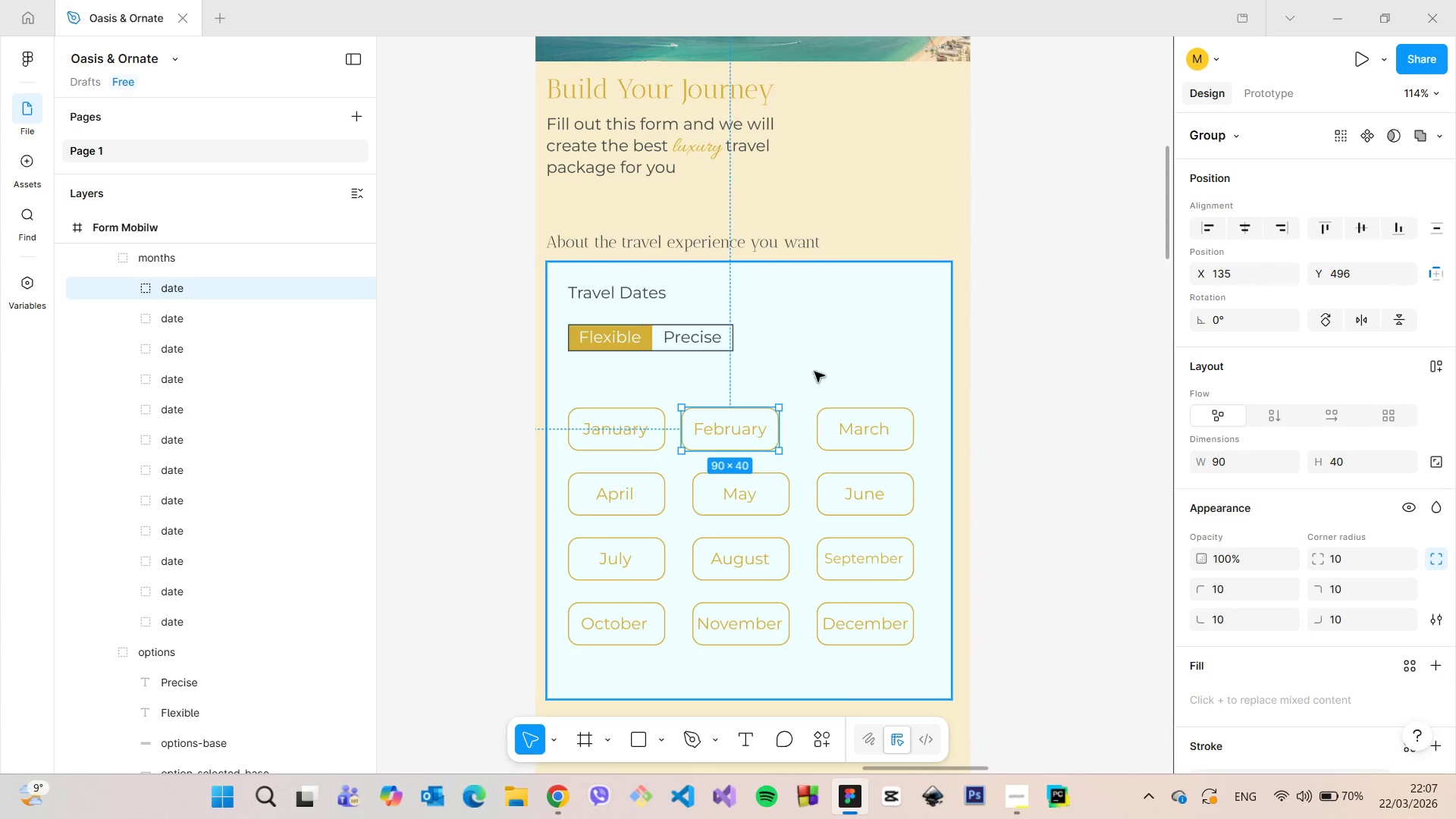 
hold_key(key=AltLeft, duration=1.25)
 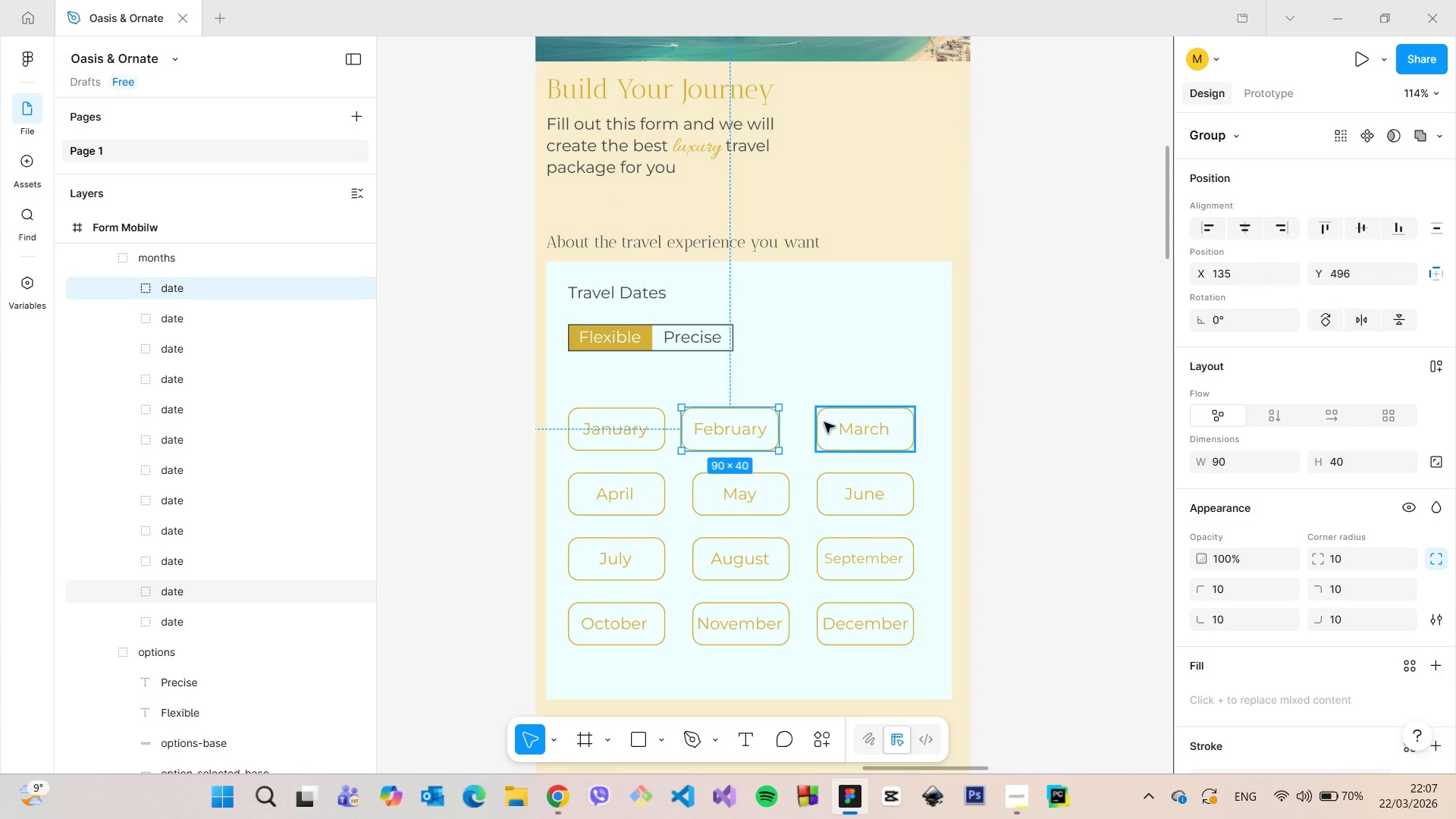 
left_click([824, 422])
 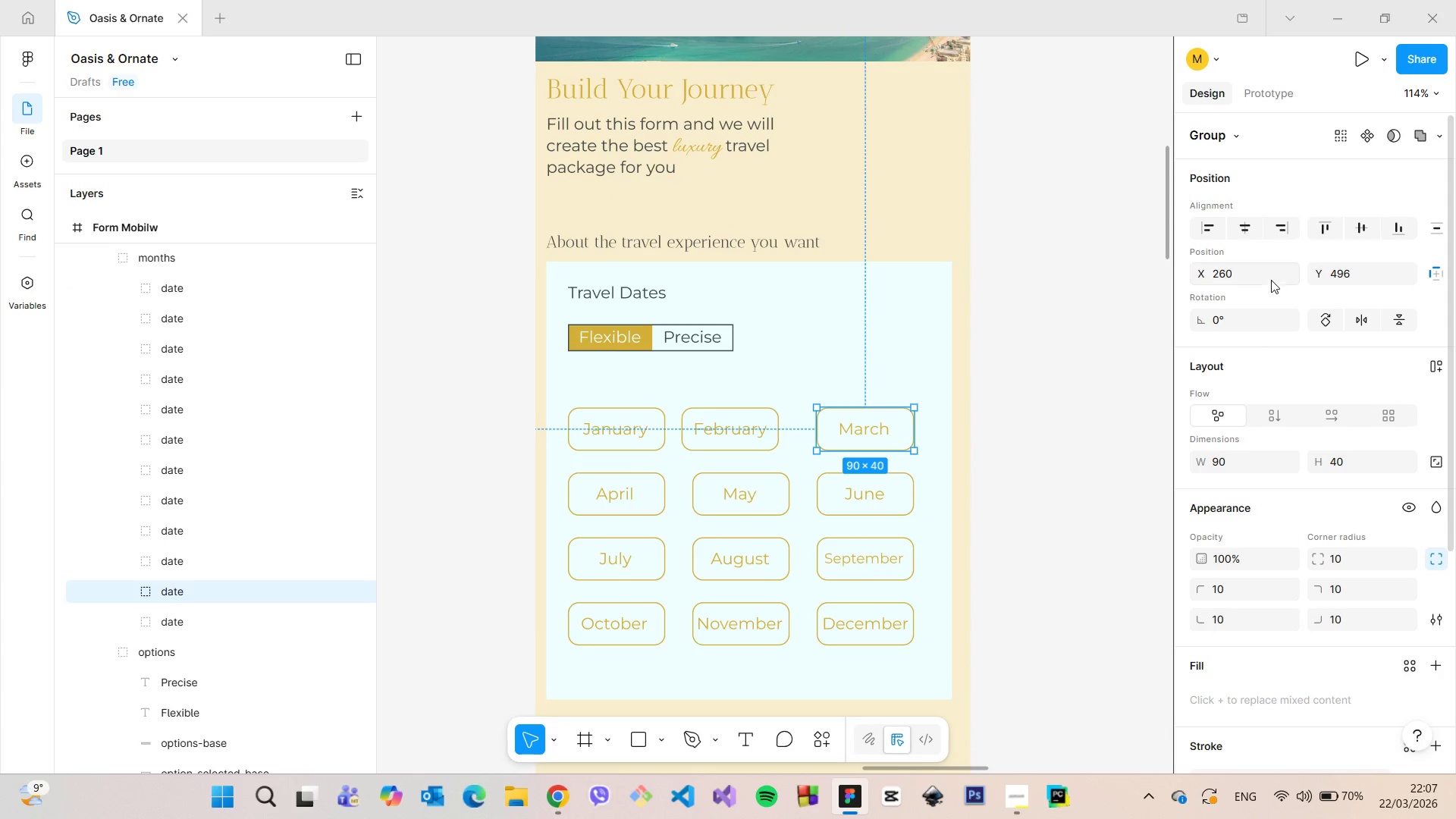 
left_click_drag(start_coordinate=[1231, 272], to_coordinate=[1221, 272])
 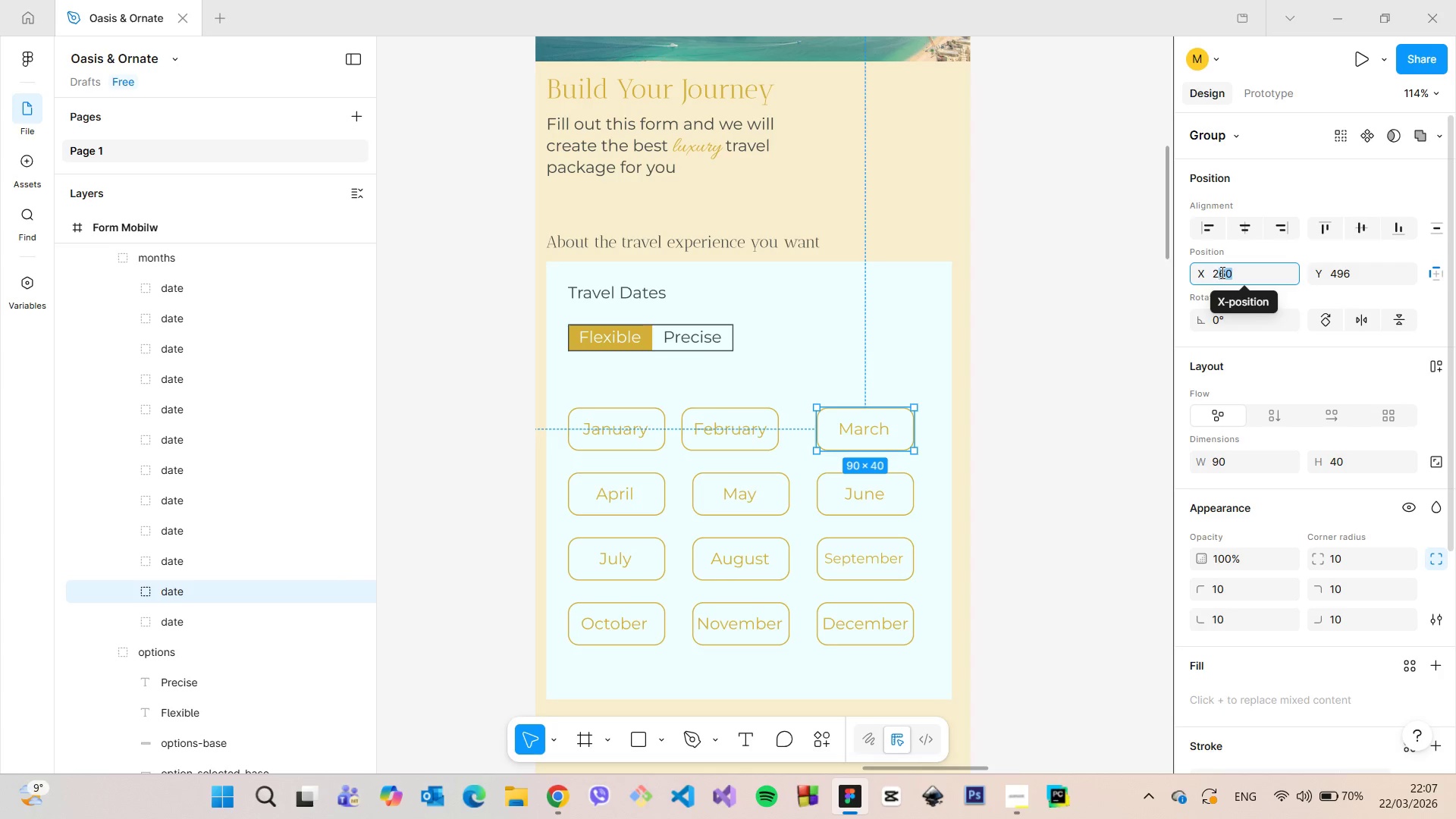 
type(50)
 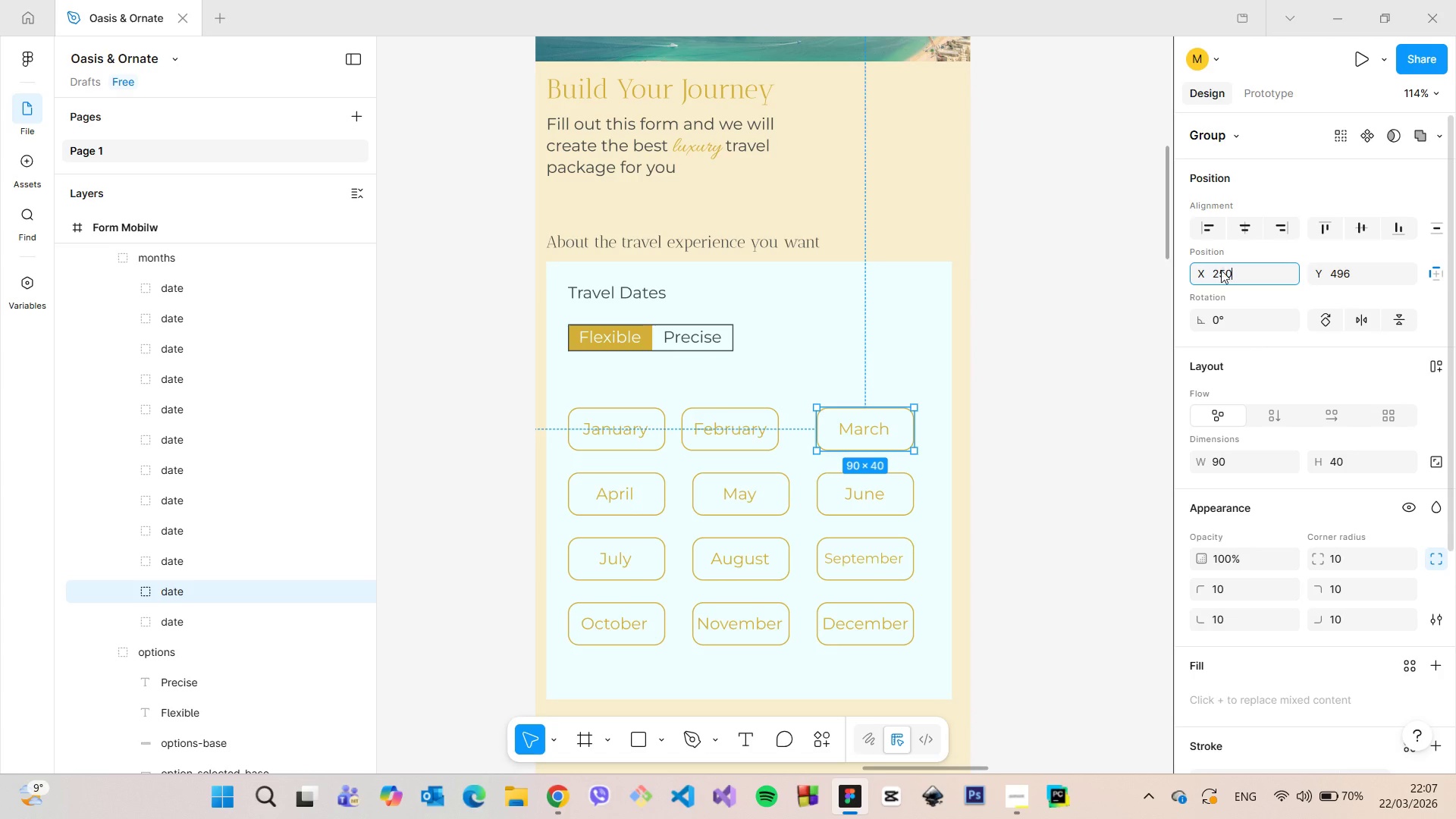 
key(Enter)
 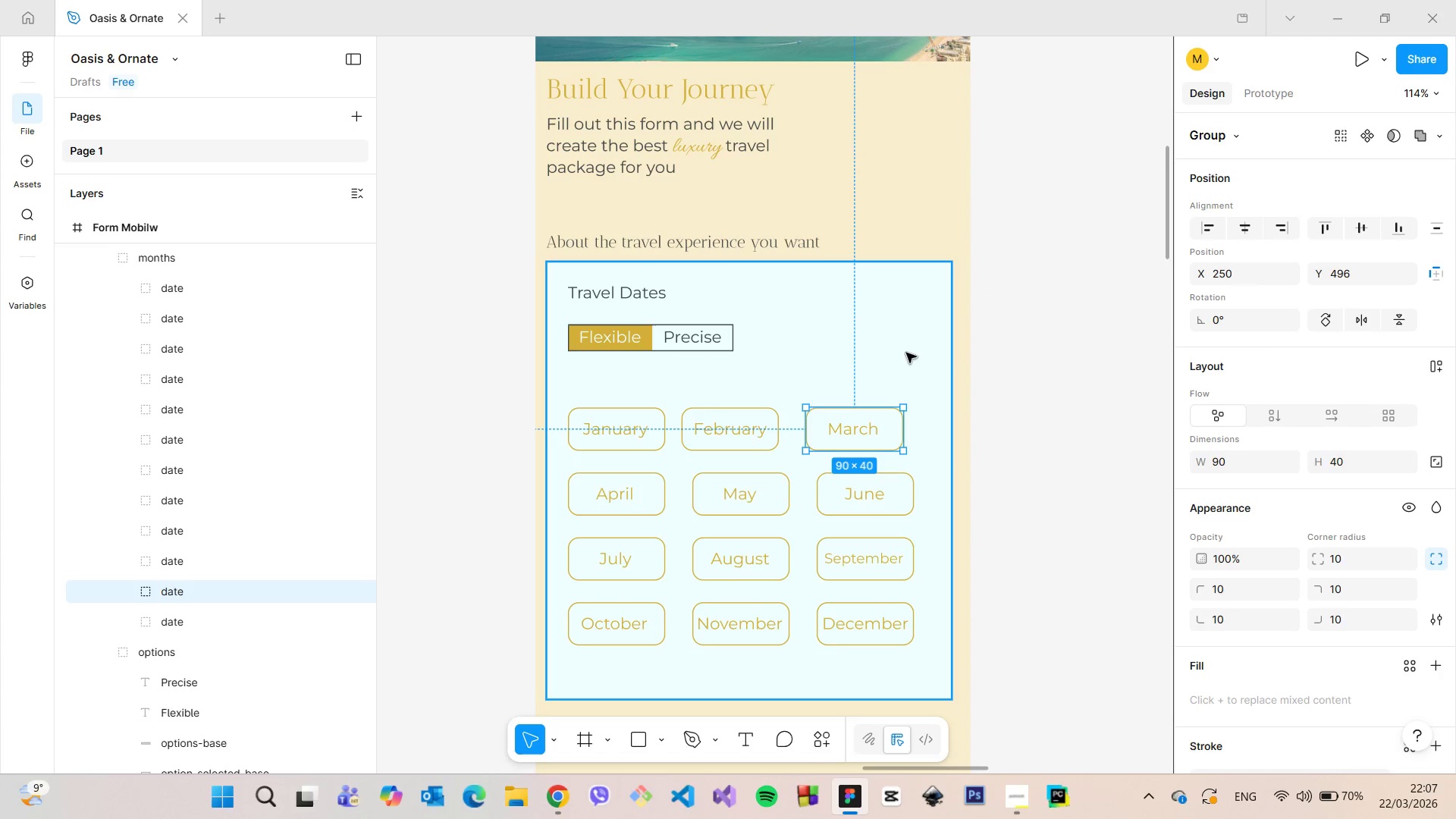 
hold_key(key=AltLeft, duration=0.84)
 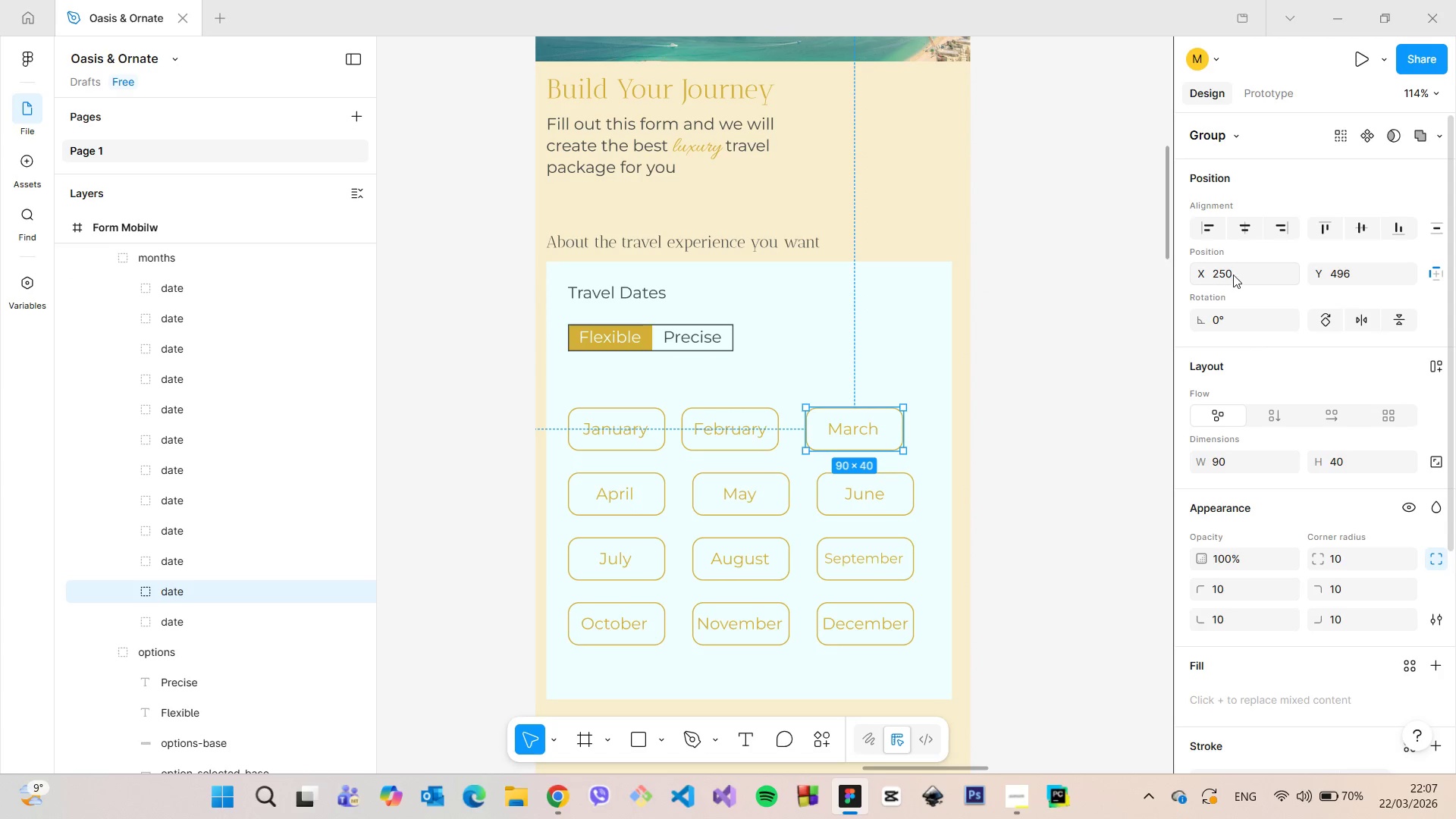 
left_click_drag(start_coordinate=[1233, 275], to_coordinate=[1219, 275])
 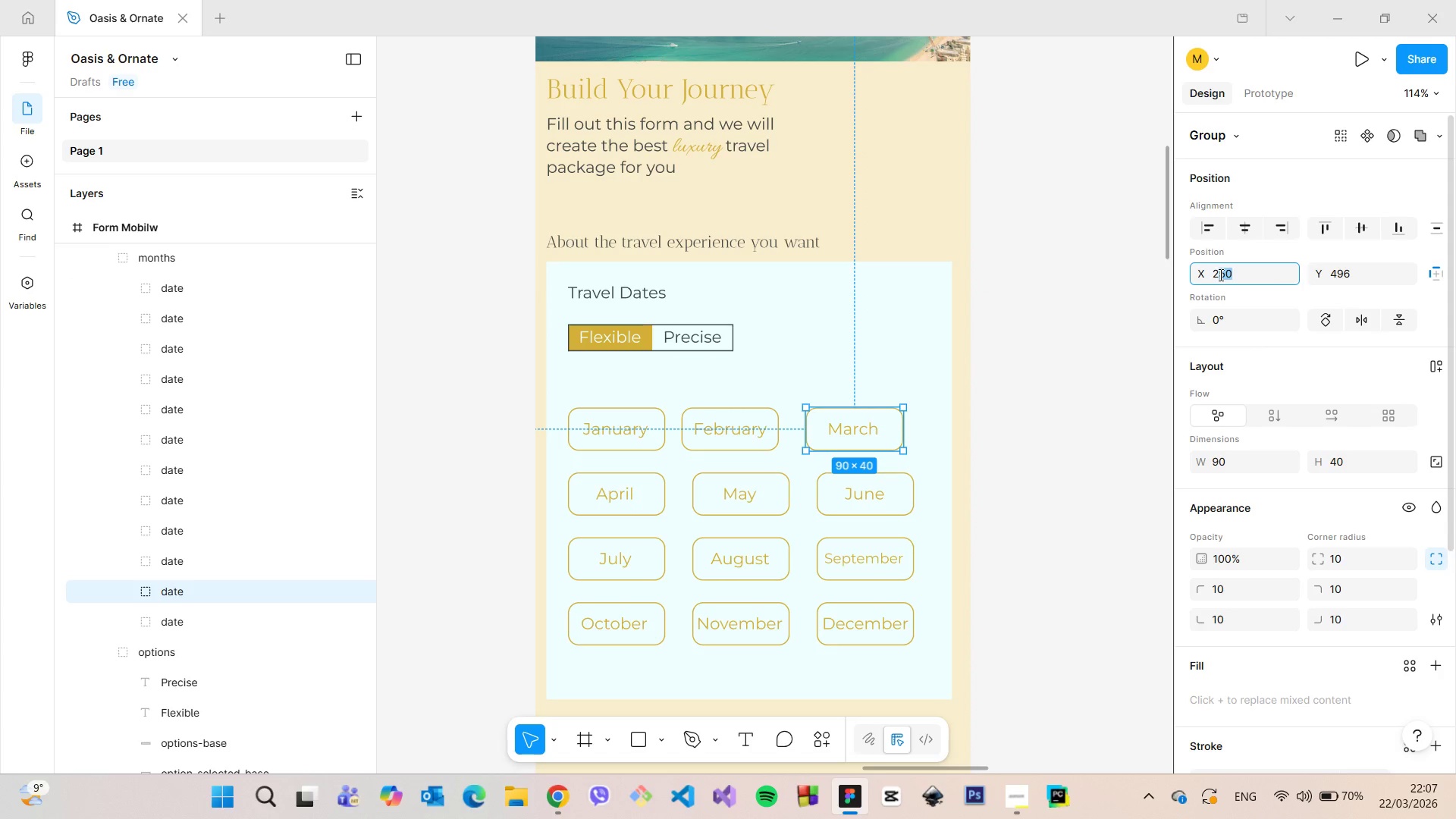 
type(40)
 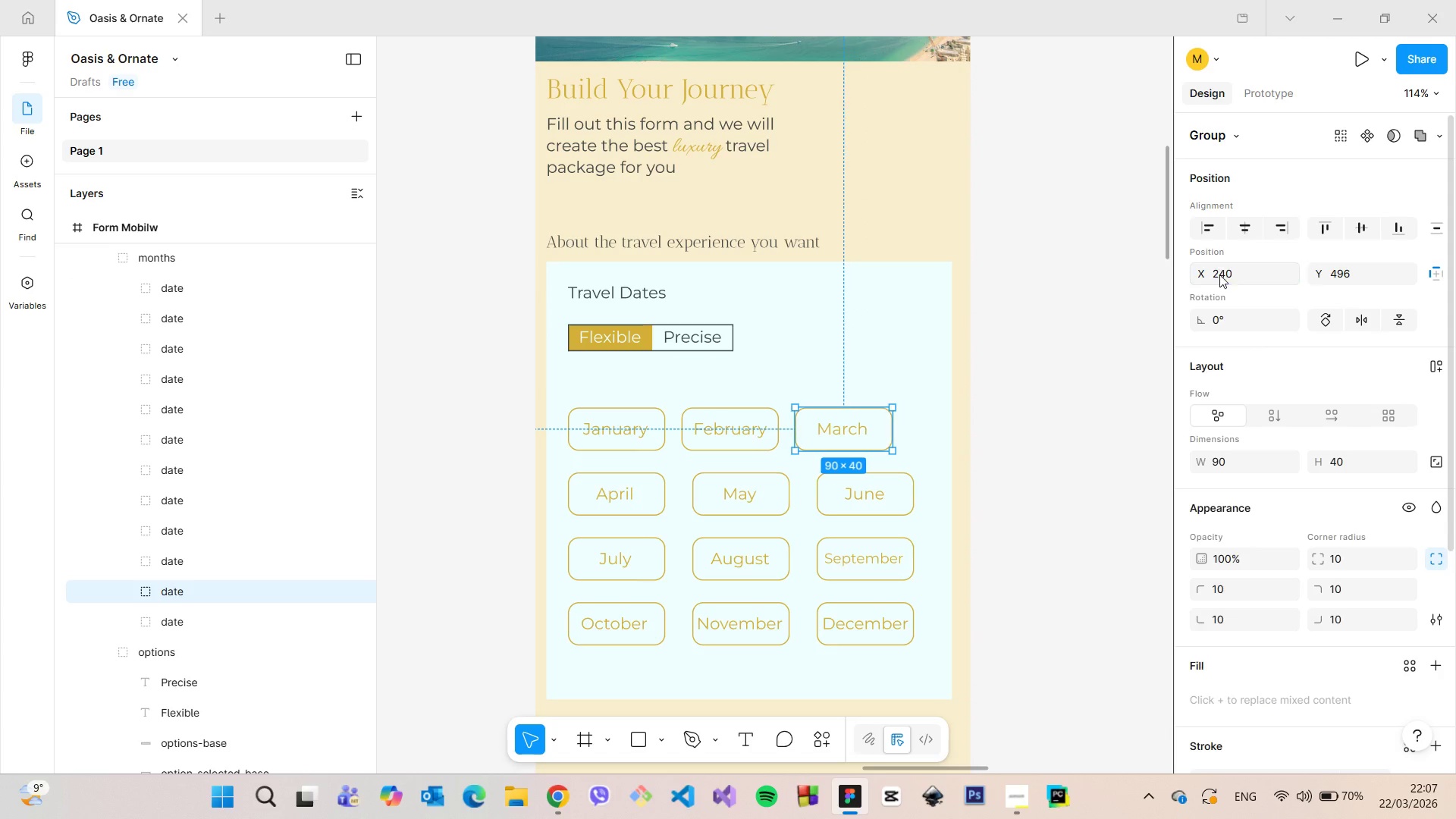 
key(Enter)
 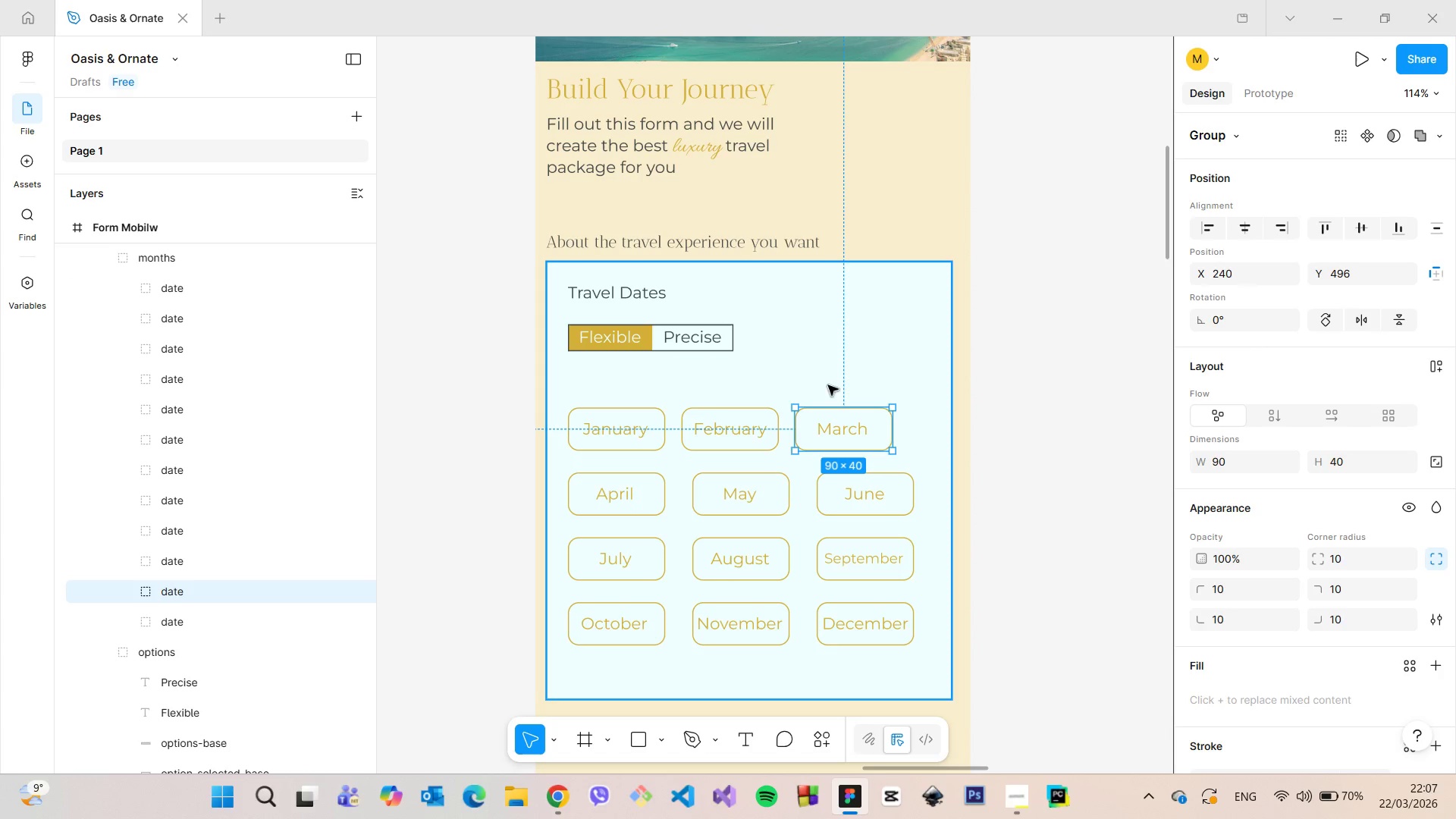 
hold_key(key=AltLeft, duration=0.83)
 